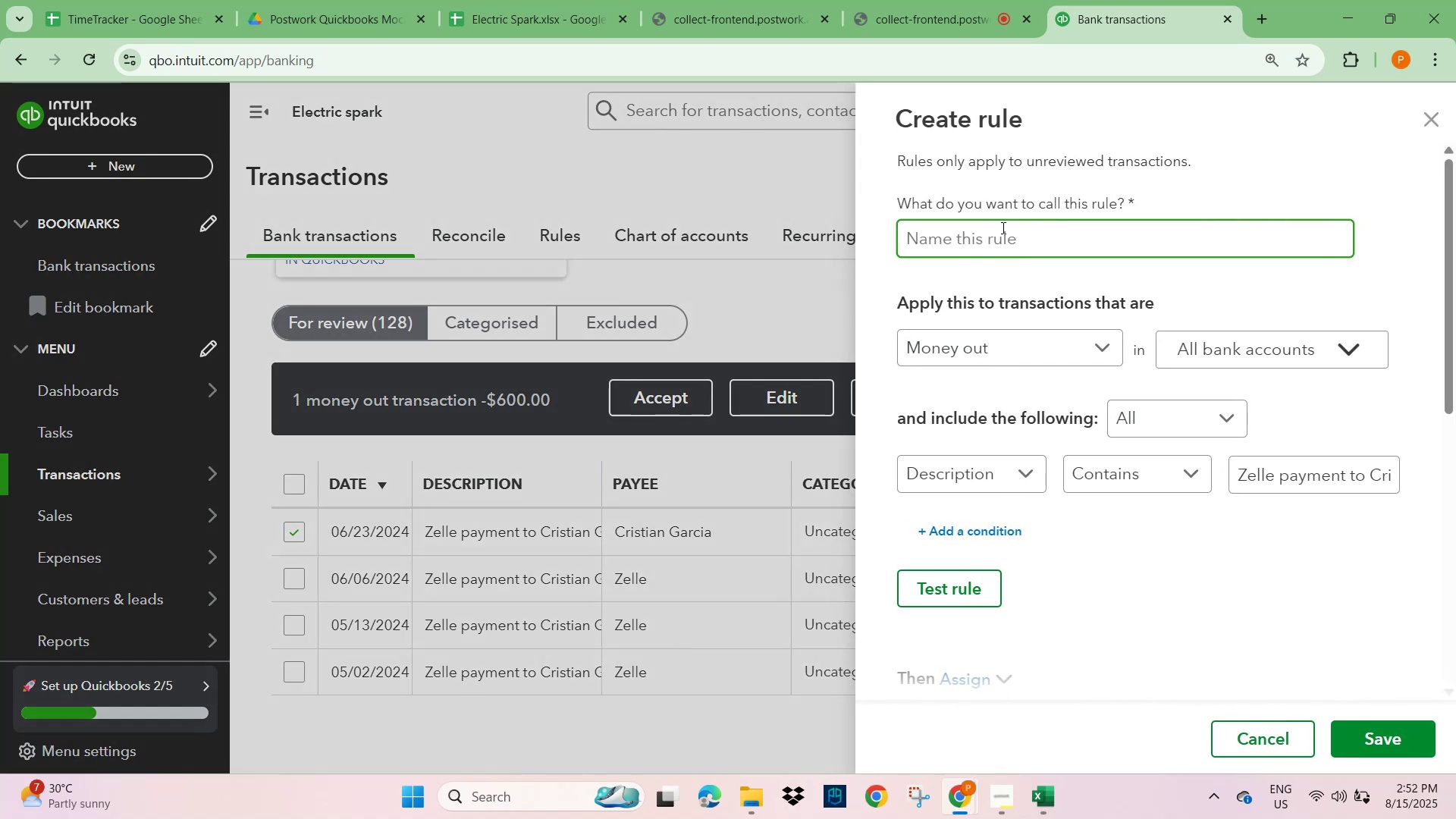 
key(Control+V)
 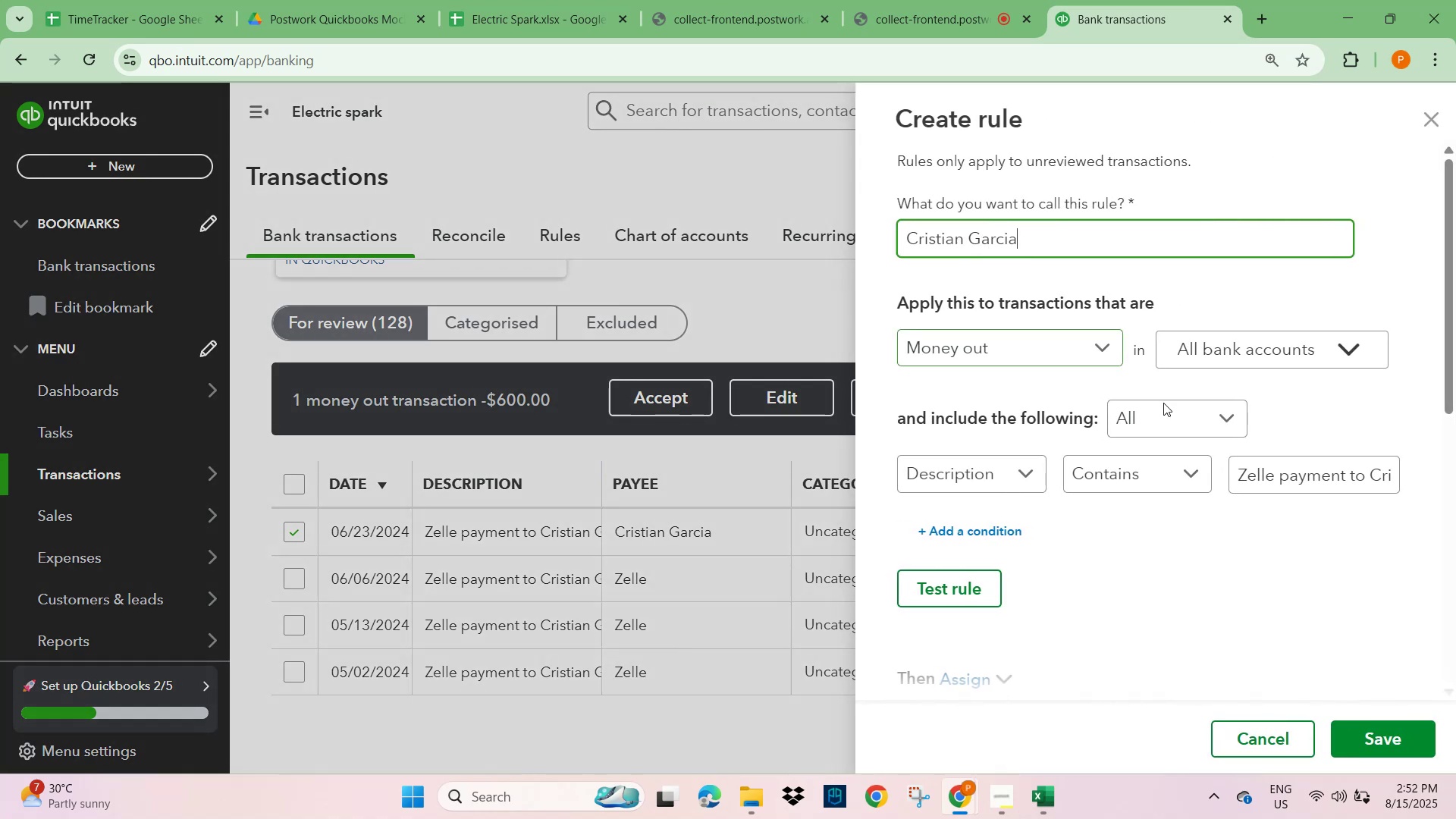 
left_click([1320, 477])
 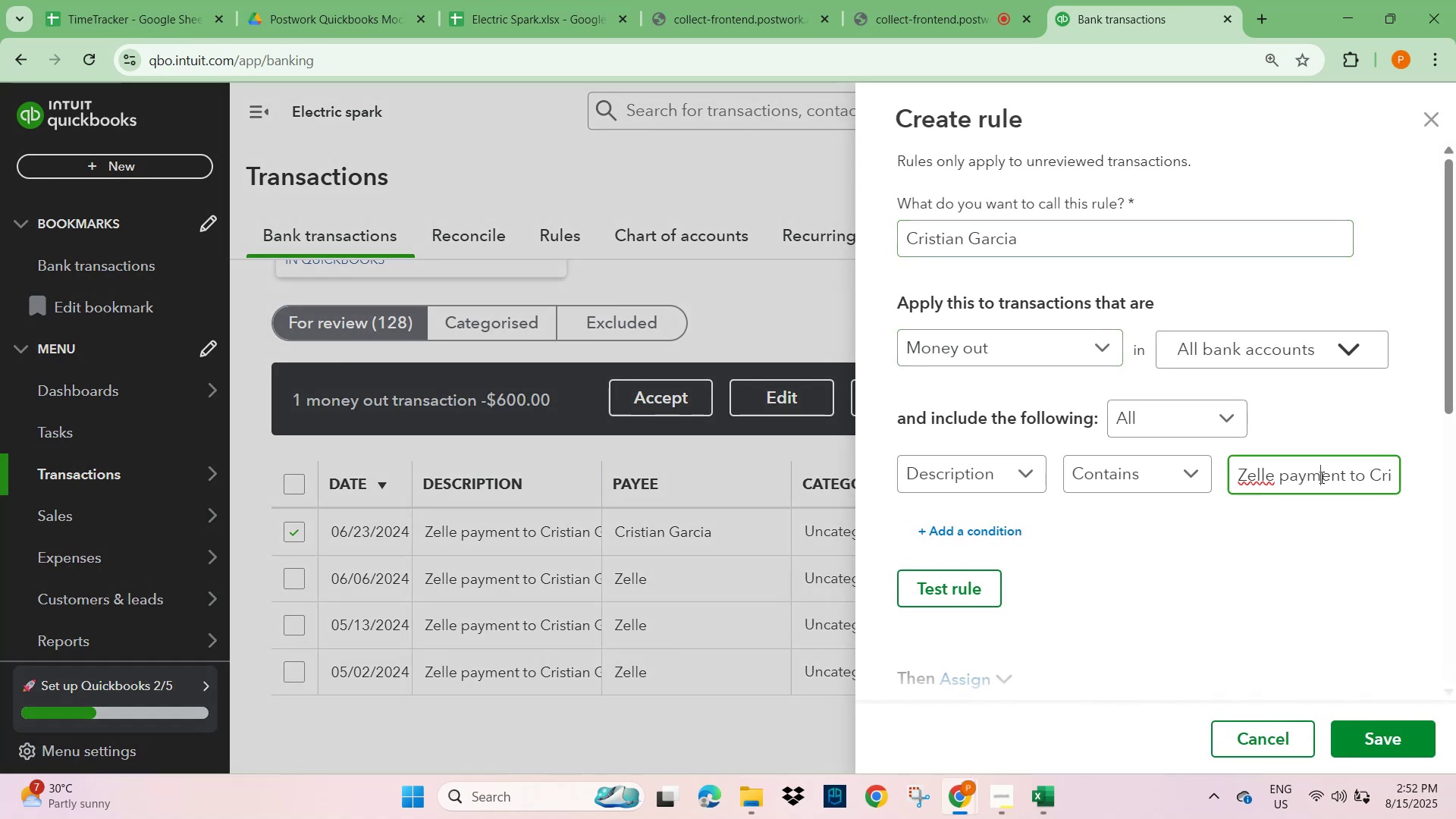 
key(Control+A)
 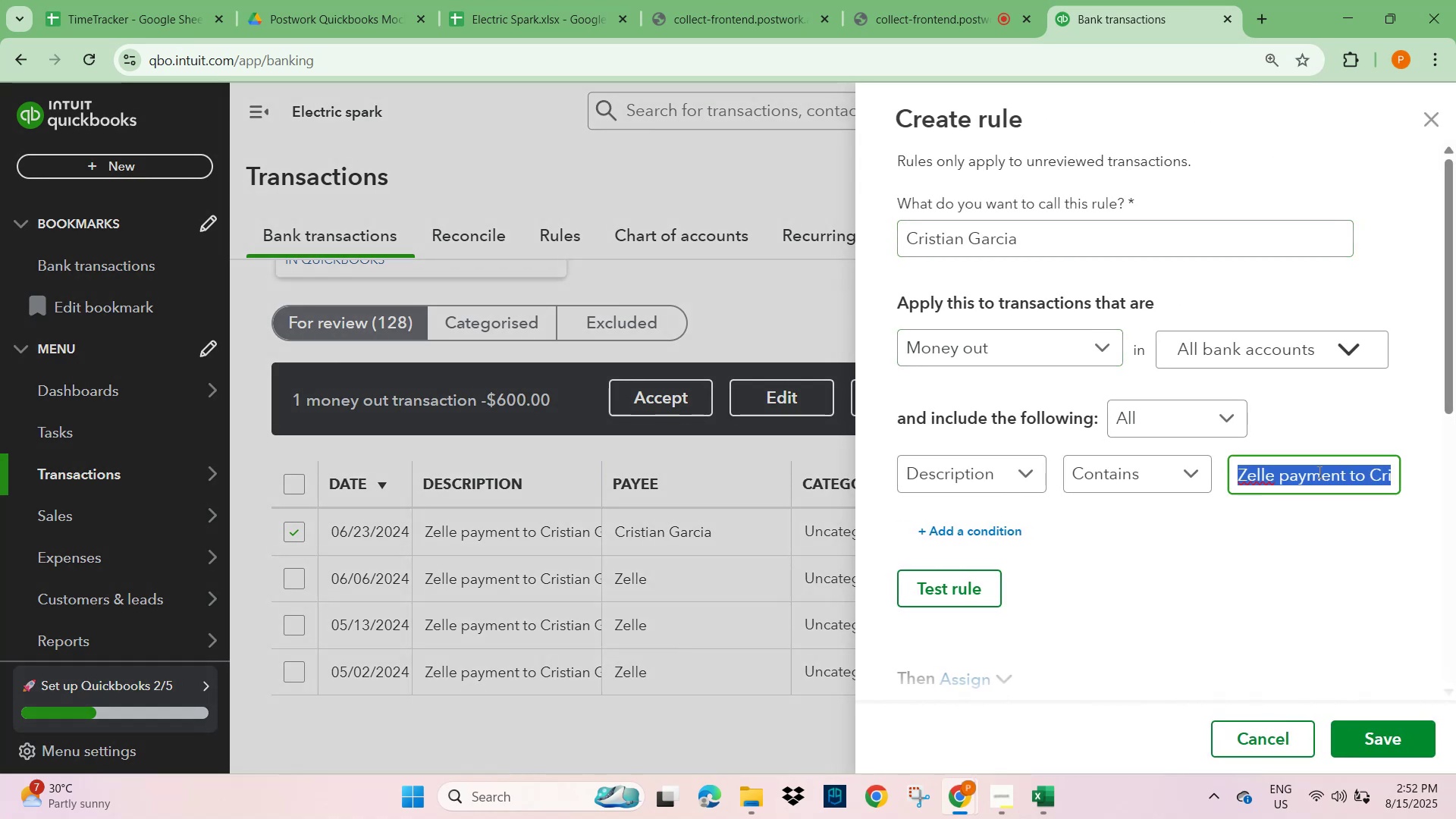 
key(Control+V)
 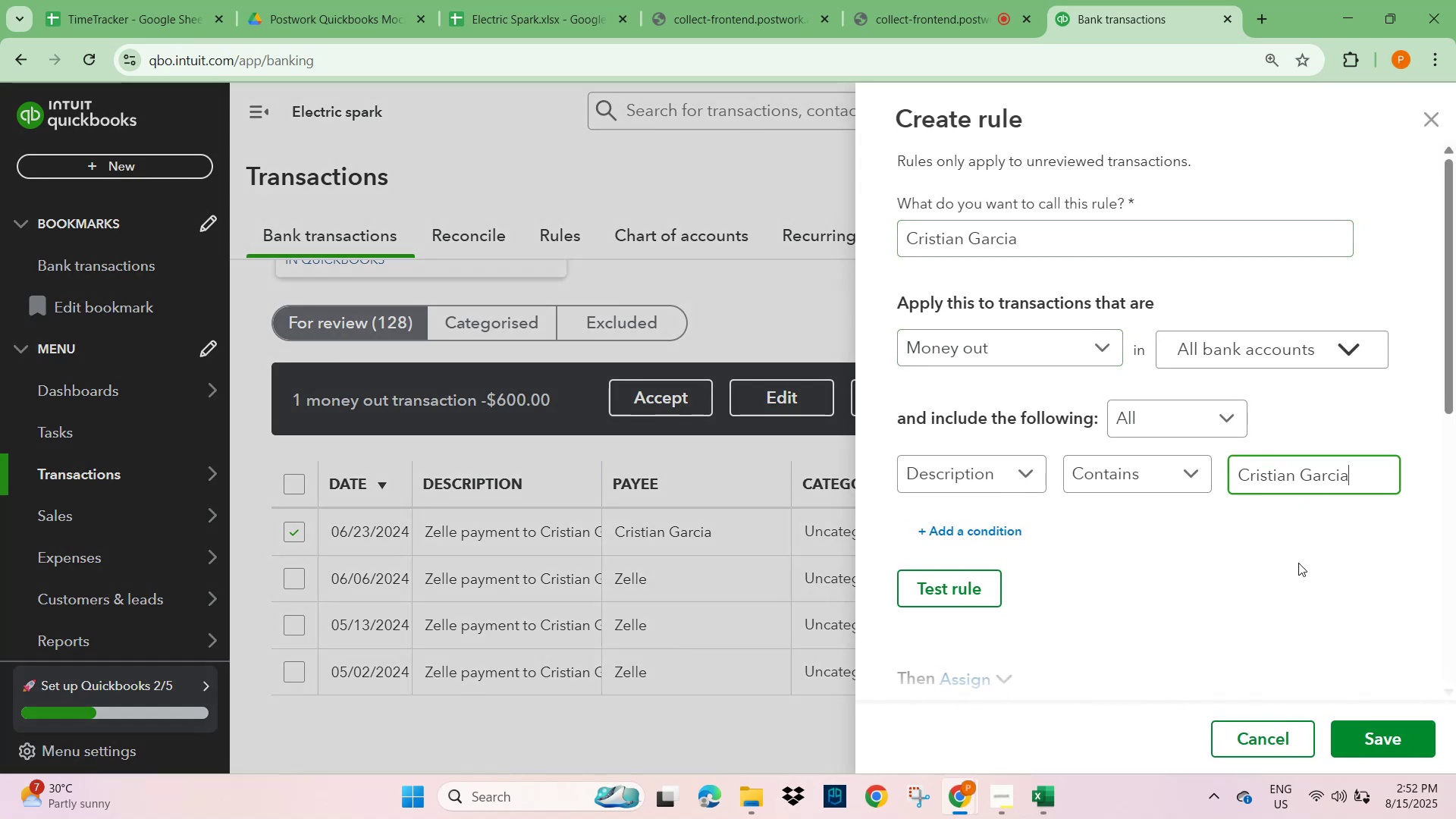 
left_click([1299, 560])
 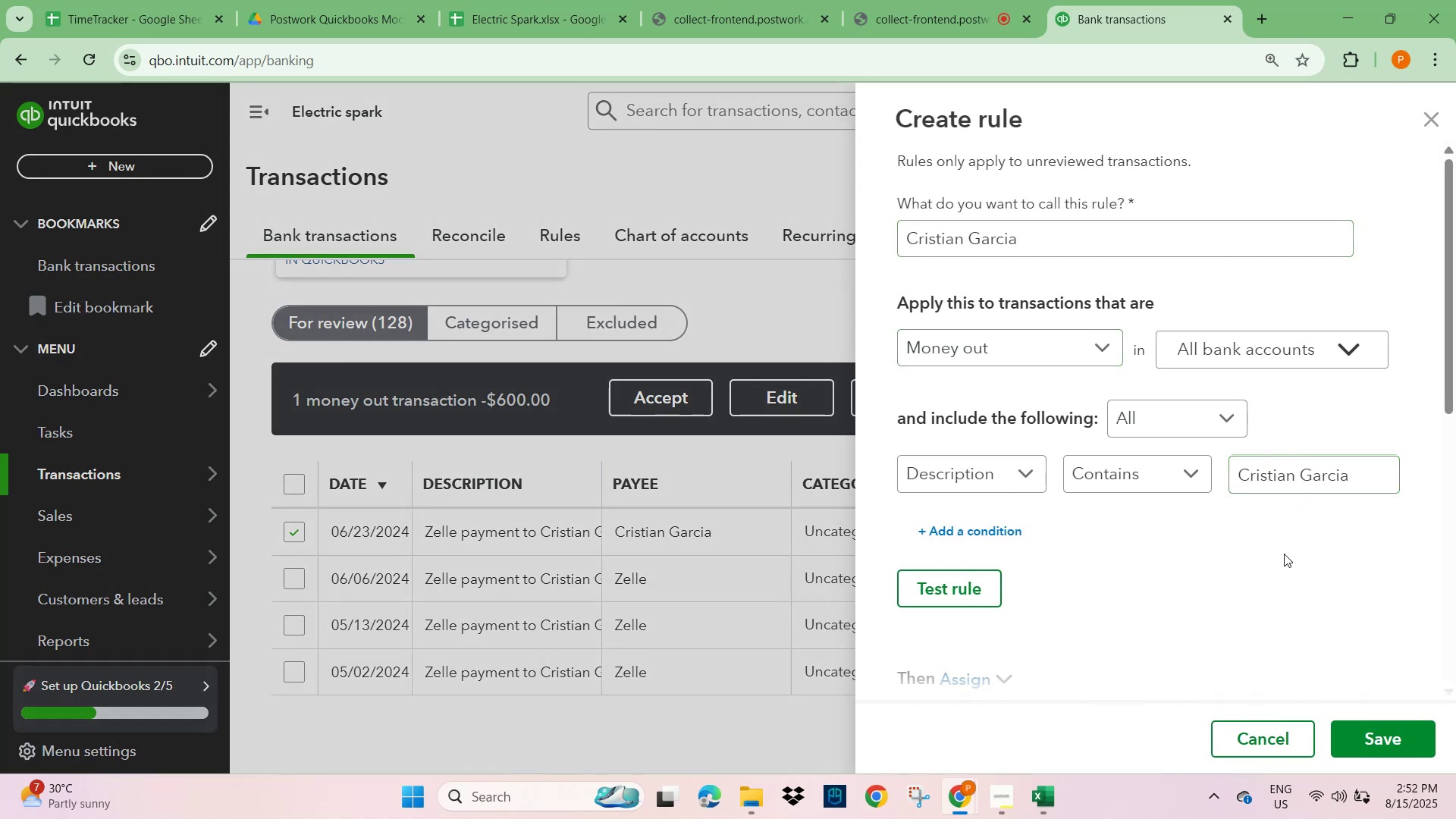 
scroll: coordinate [1260, 570], scroll_direction: down, amount: 2.0
 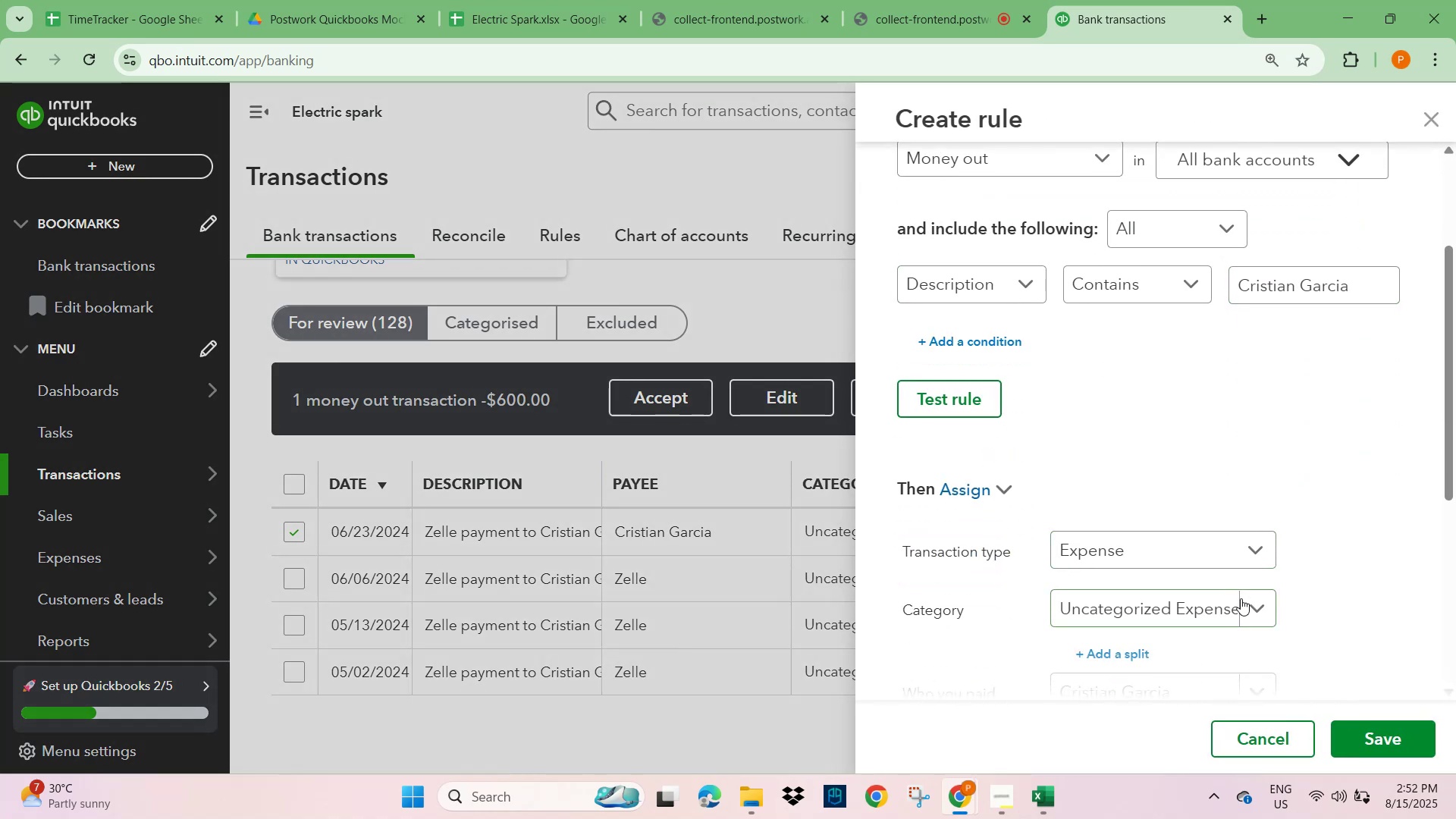 
left_click([1178, 604])
 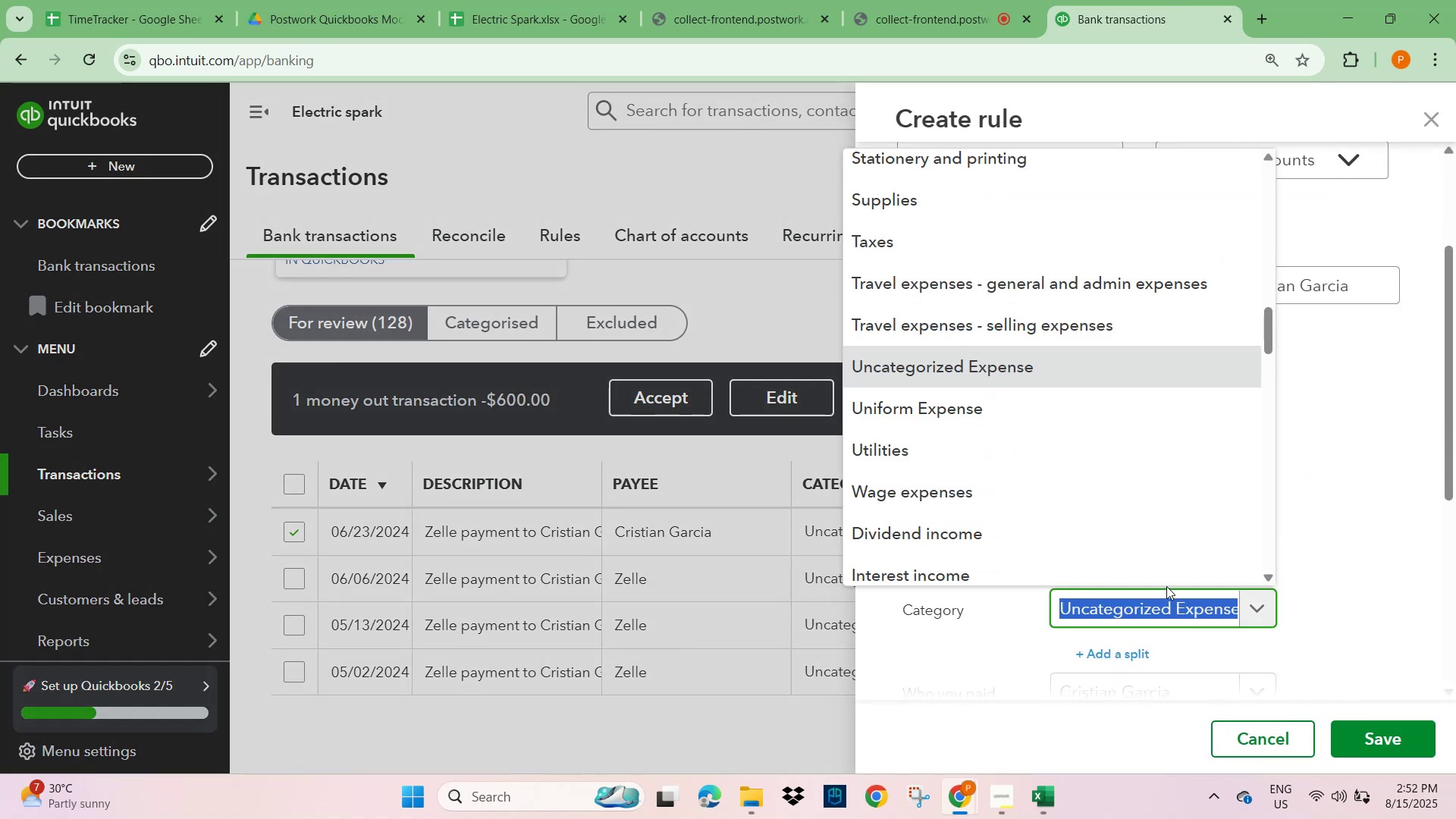 
type(wag)
 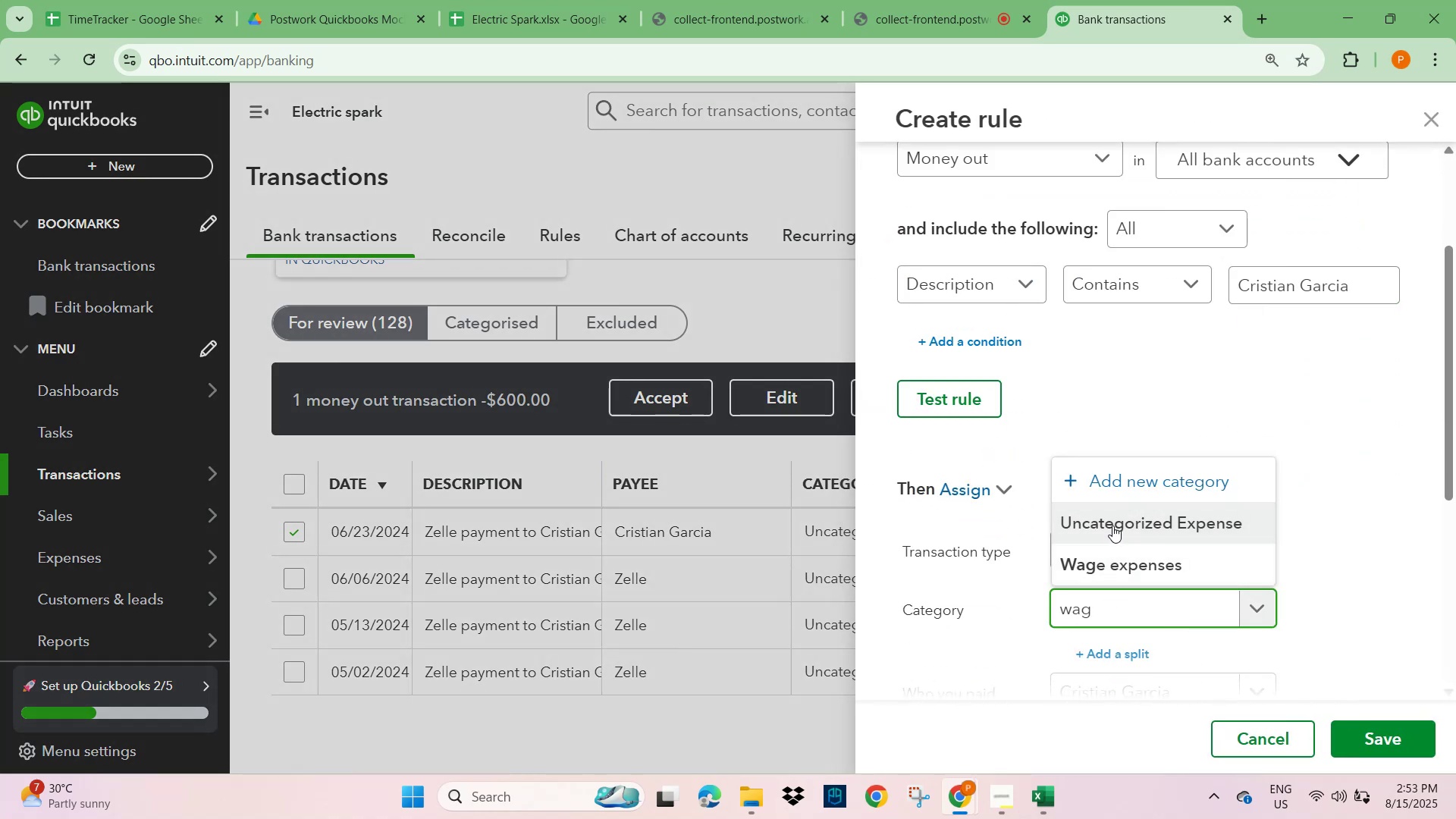 
left_click([1112, 561])
 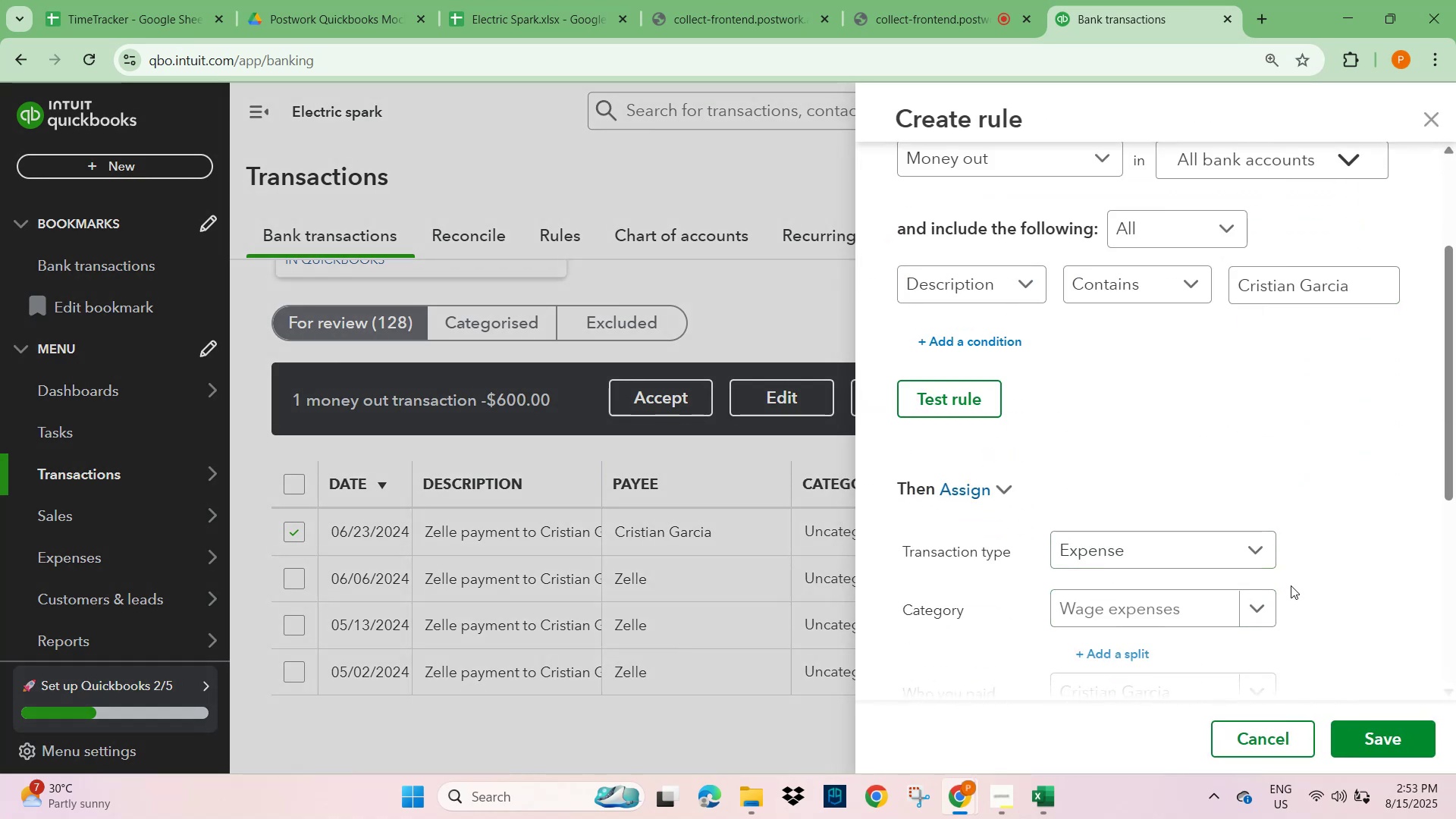 
left_click([1304, 576])
 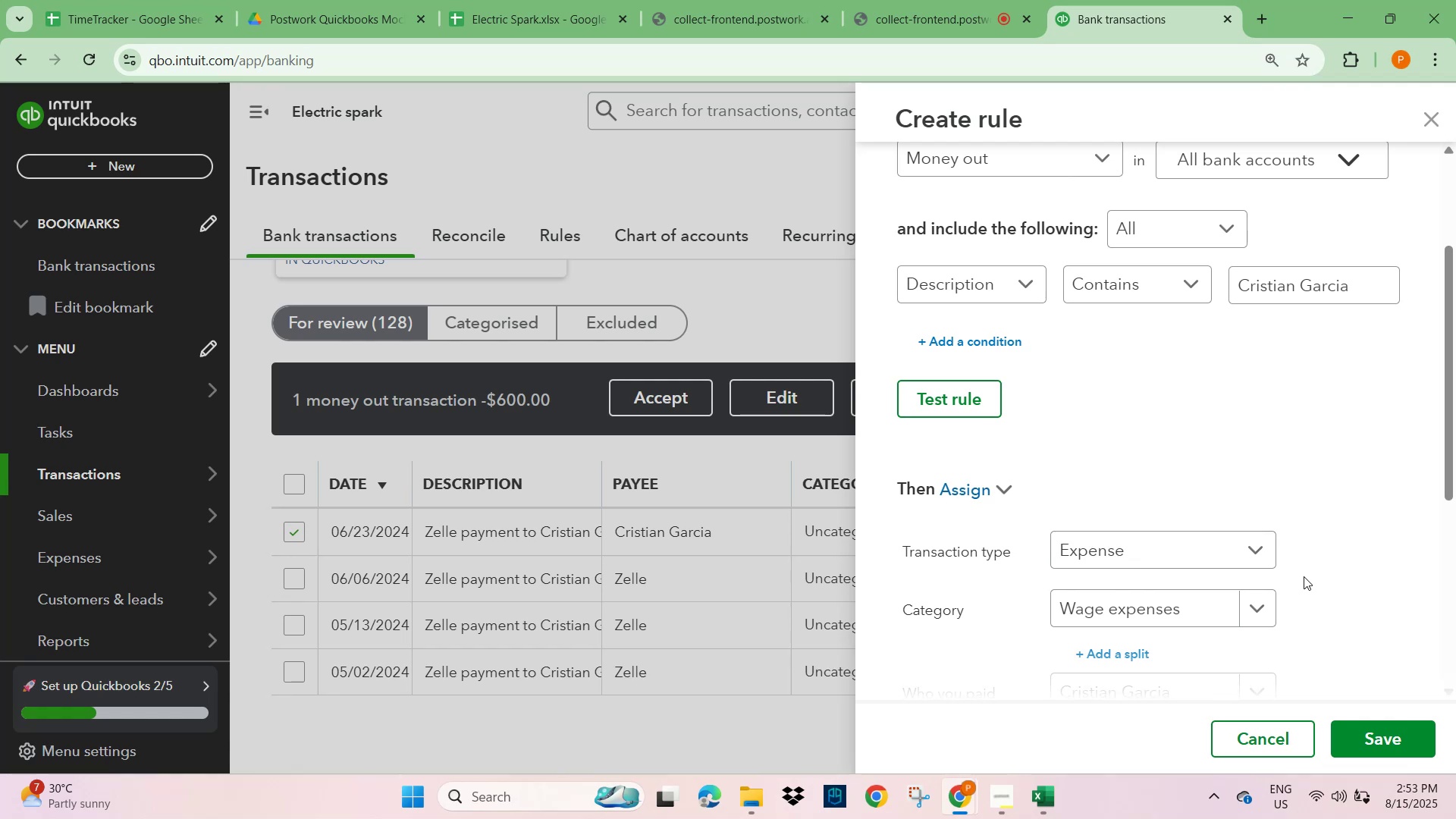 
scroll: coordinate [1304, 577], scroll_direction: down, amount: 3.0
 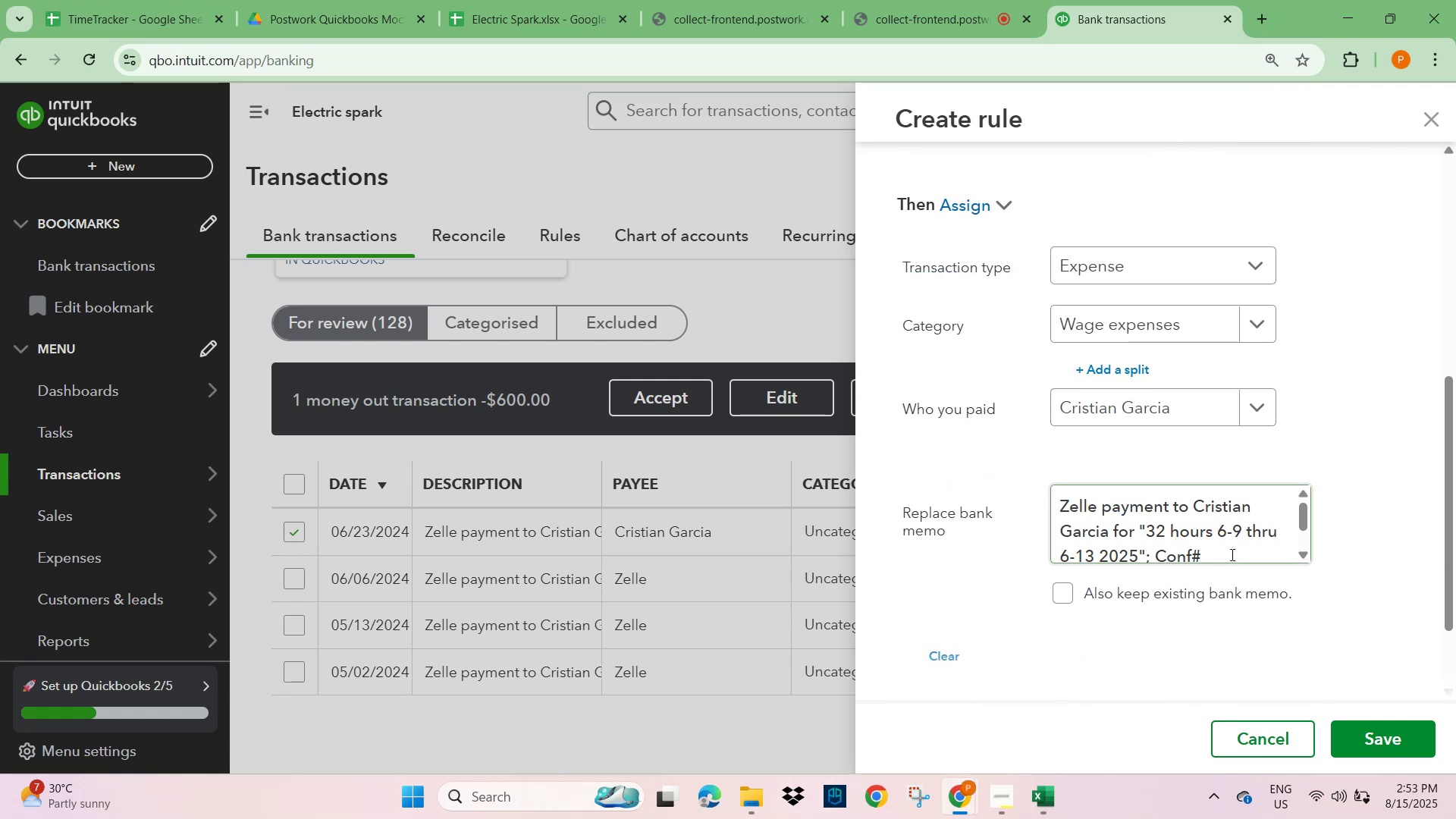 
left_click([1066, 596])
 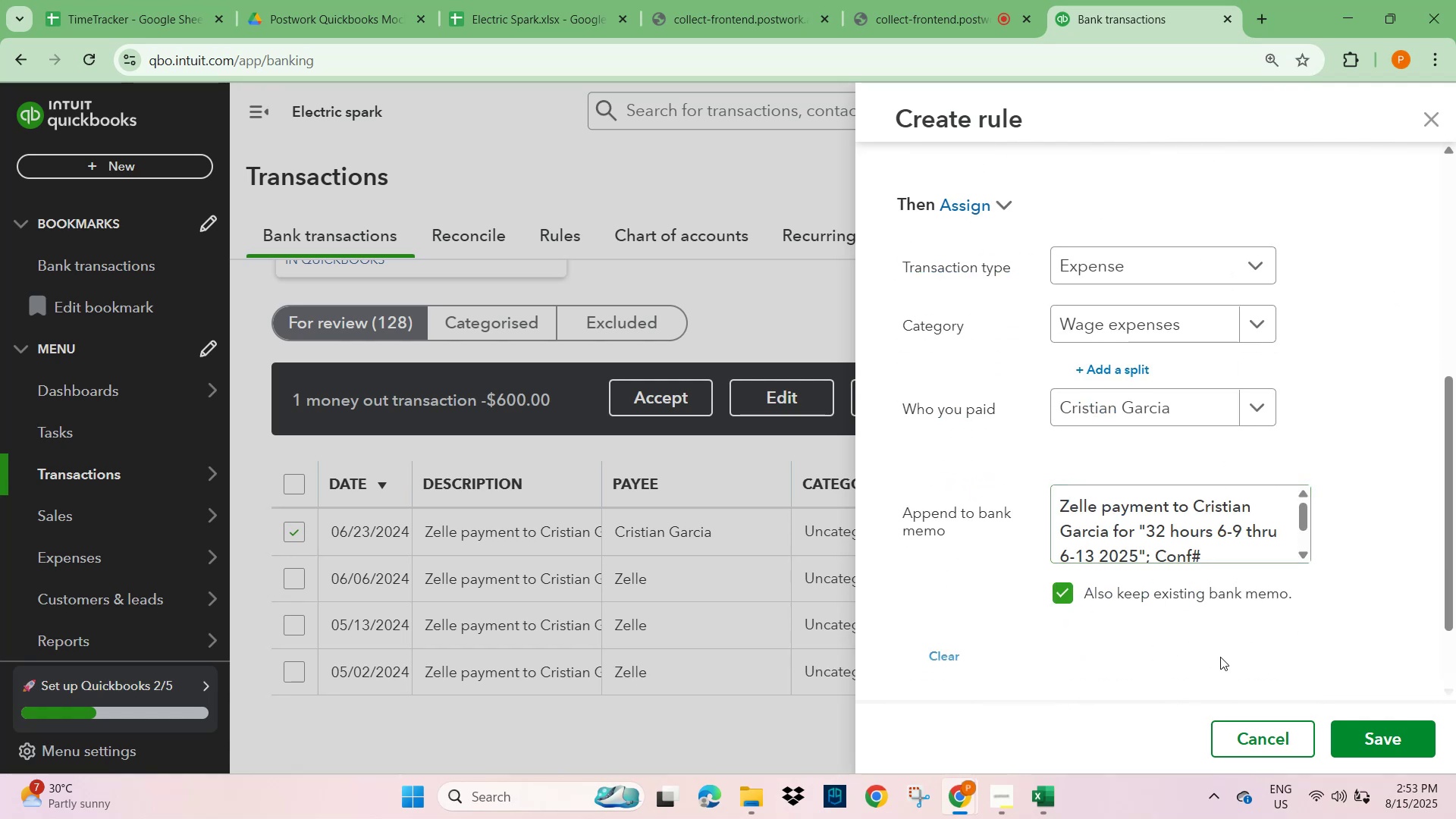 
scroll: coordinate [1289, 637], scroll_direction: down, amount: 4.0
 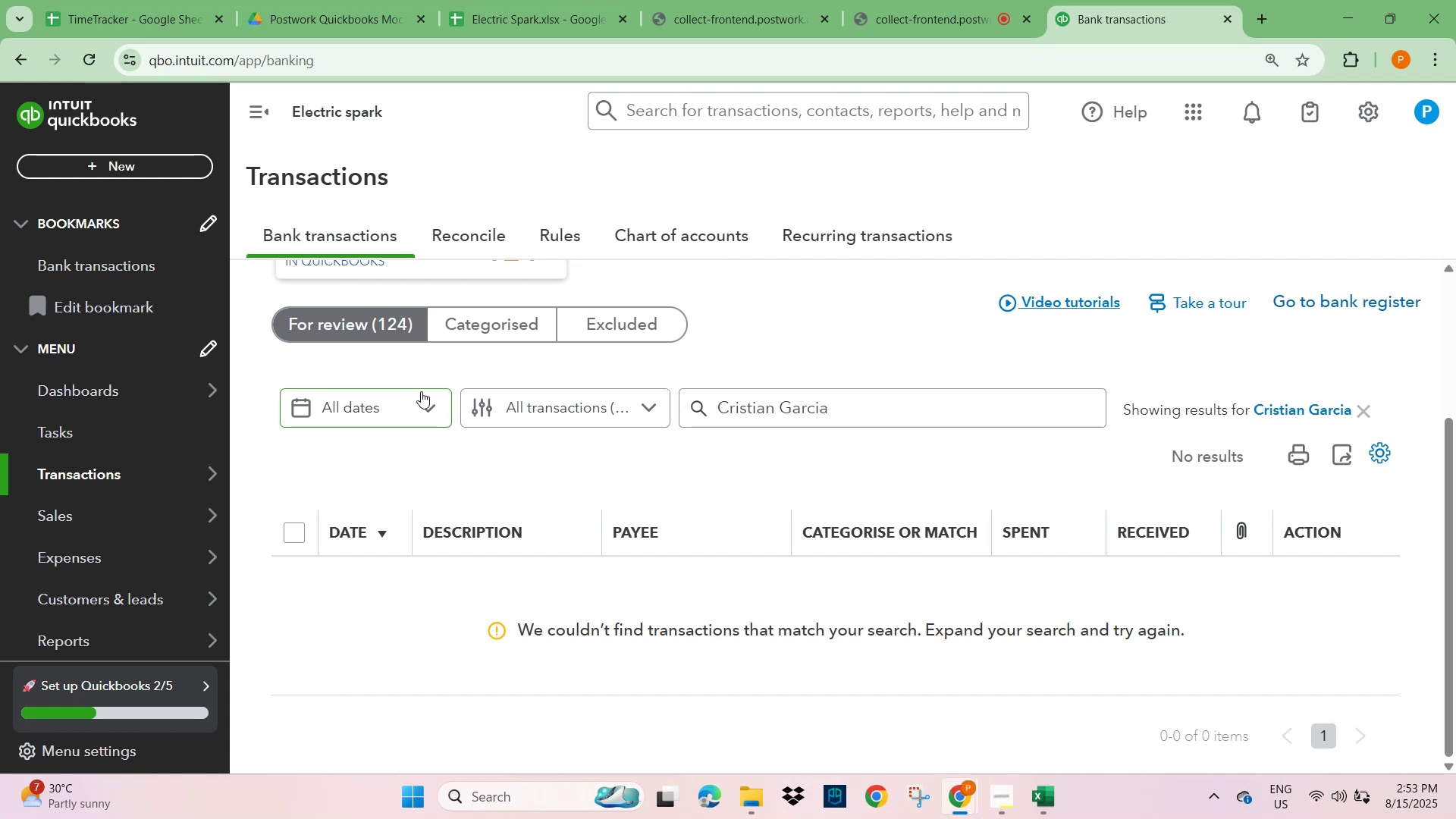 
wait(5.08)
 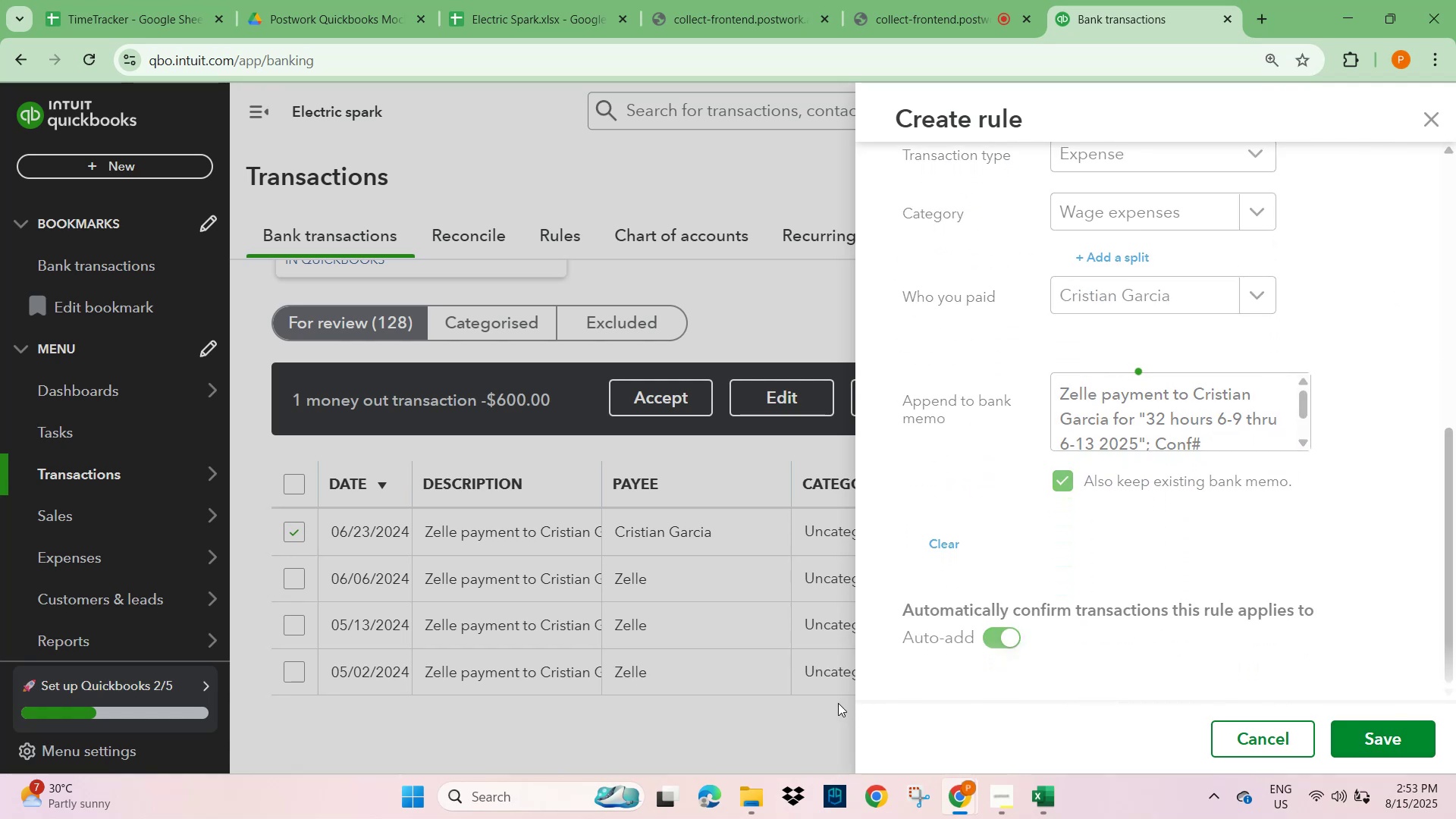 
left_click([1363, 410])
 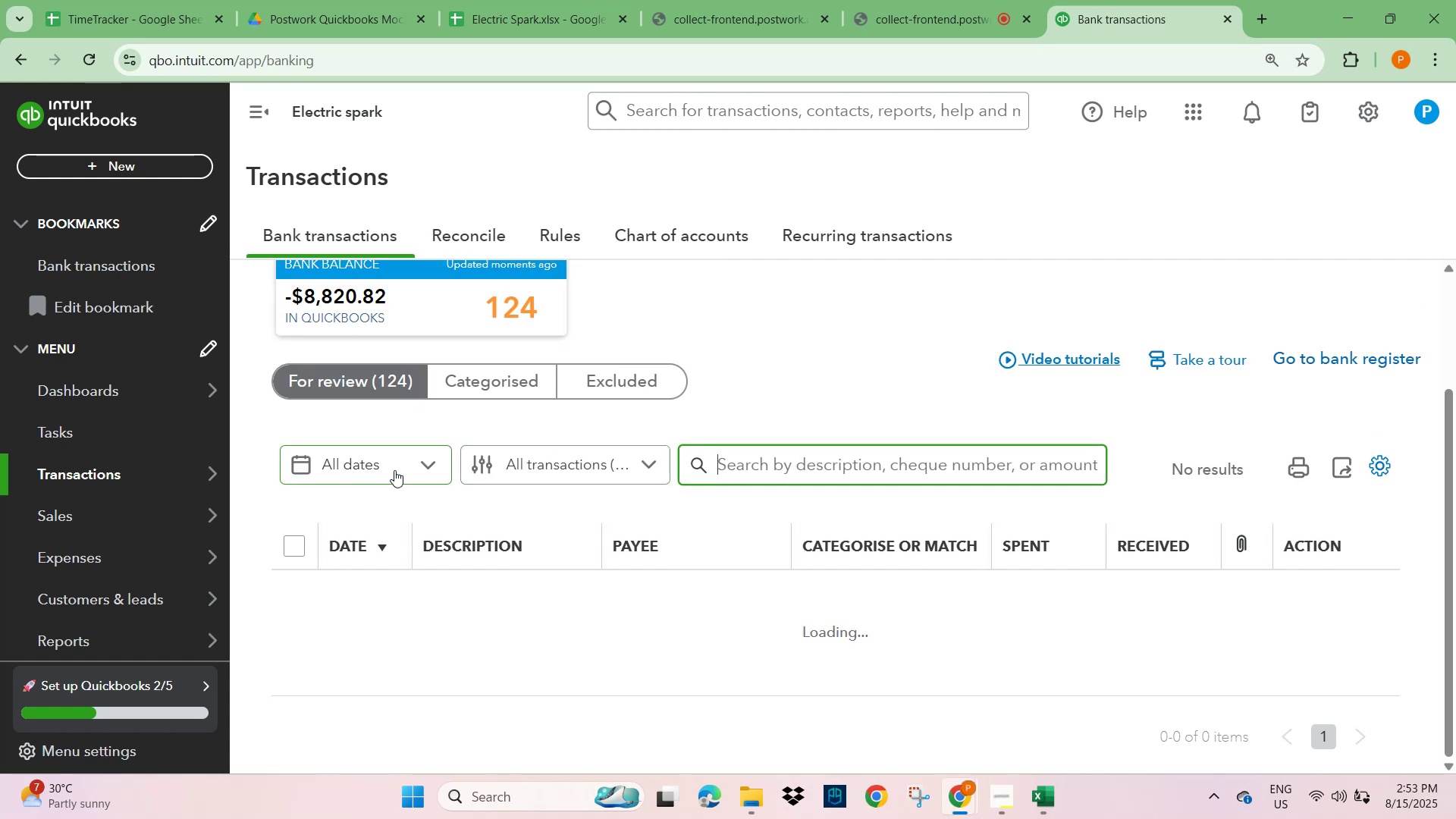 
left_click([360, 467])
 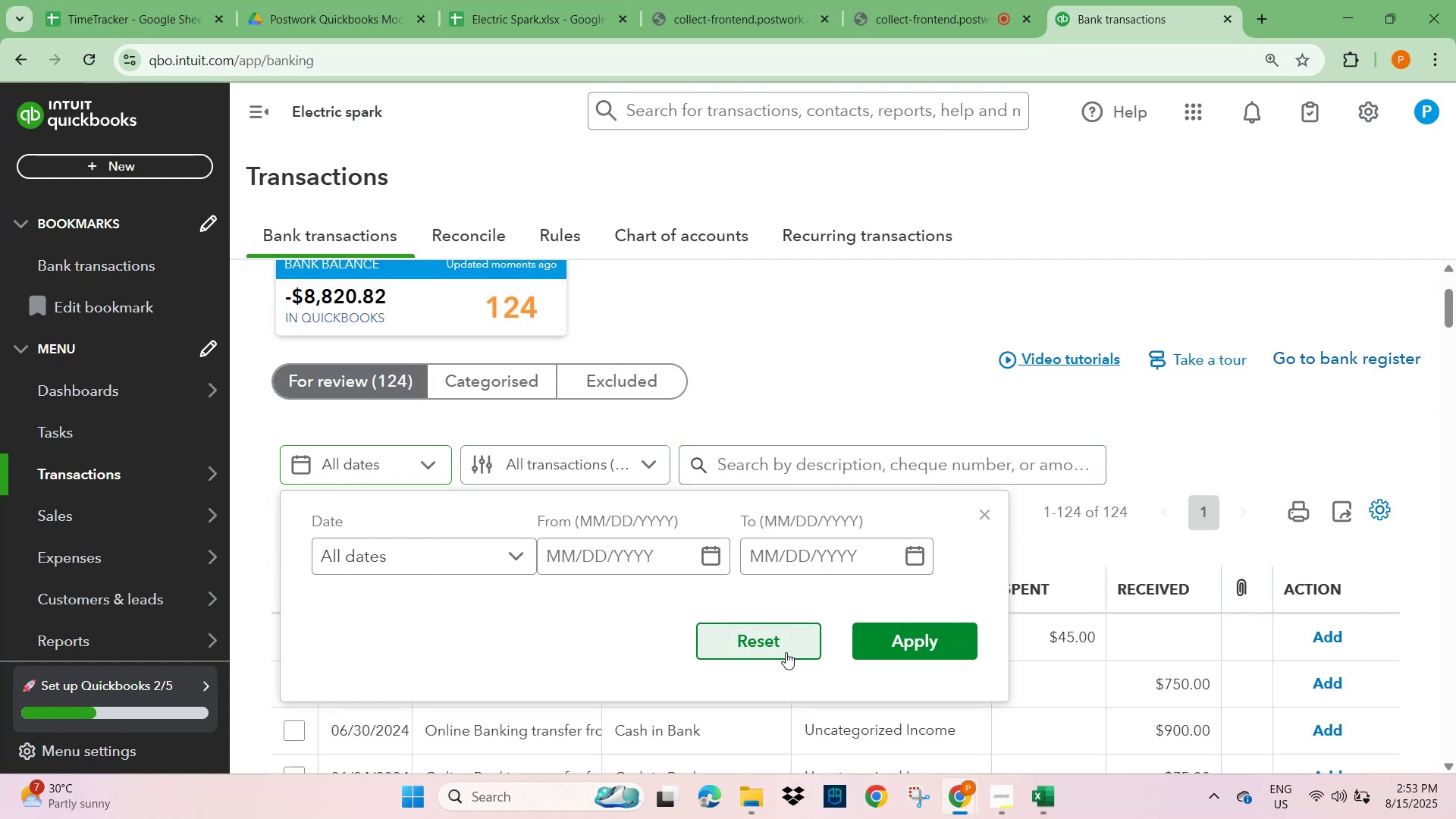 
left_click([984, 505])
 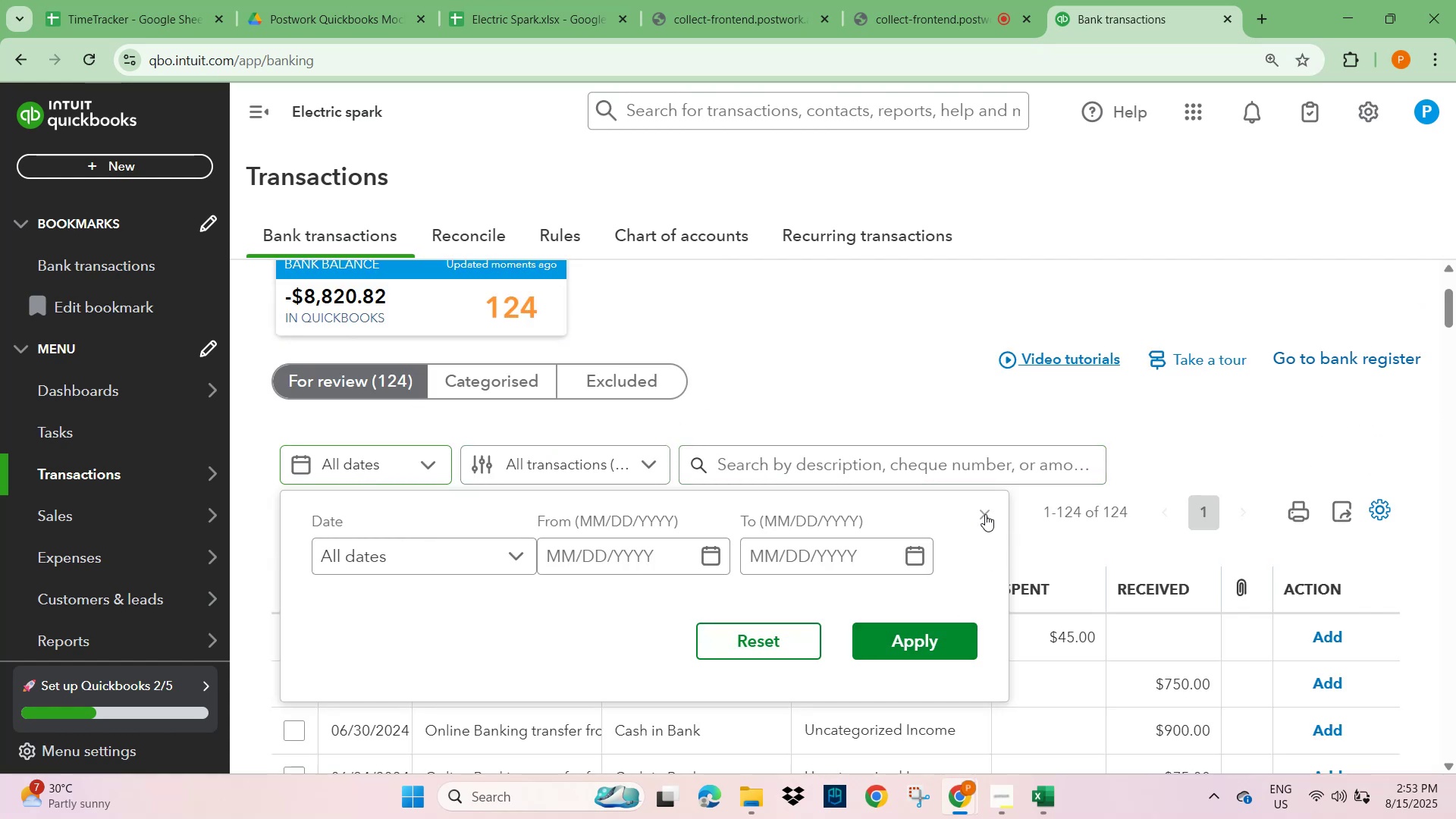 
left_click([985, 514])
 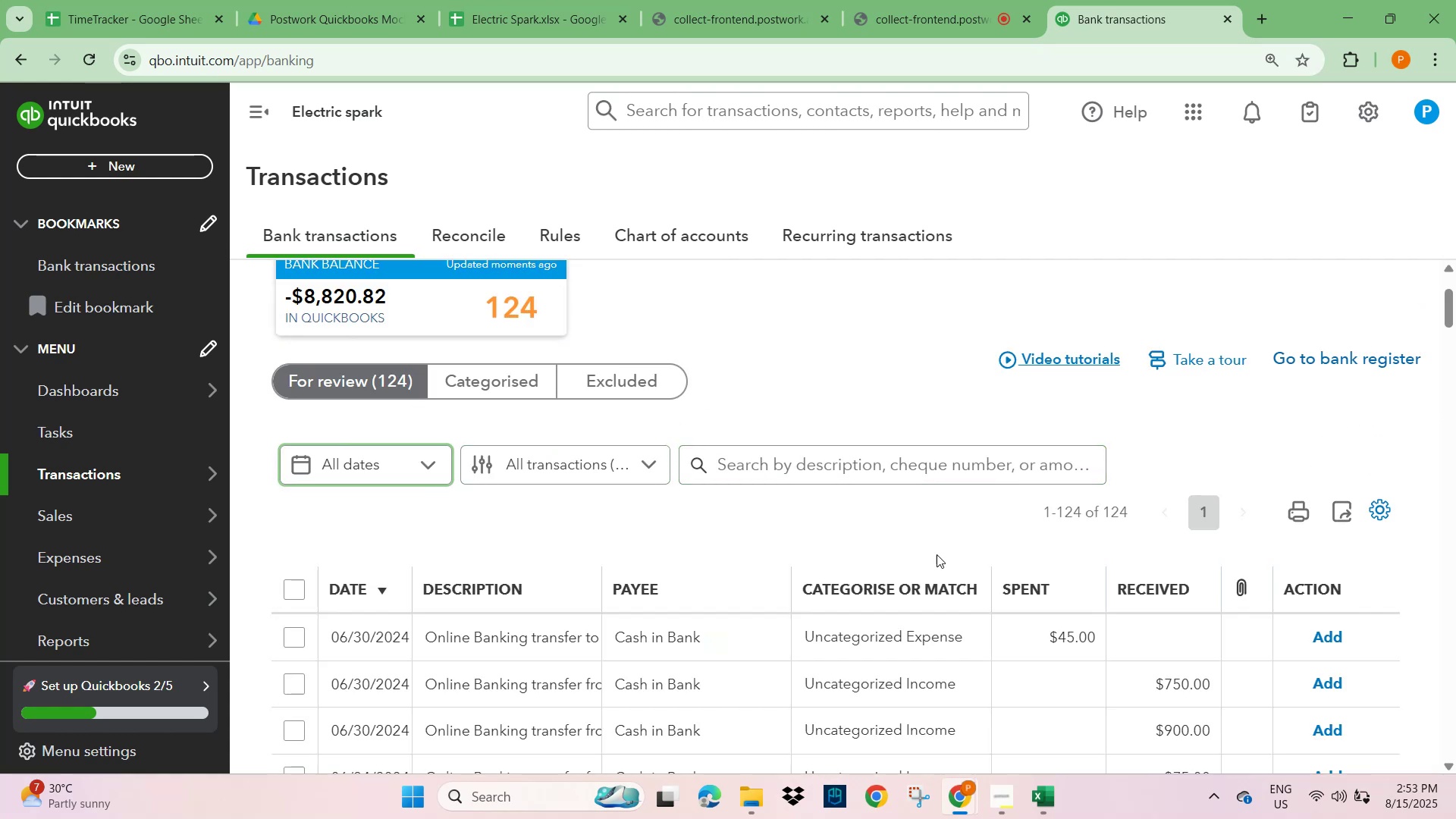 
scroll: coordinate [598, 652], scroll_direction: down, amount: 3.0
 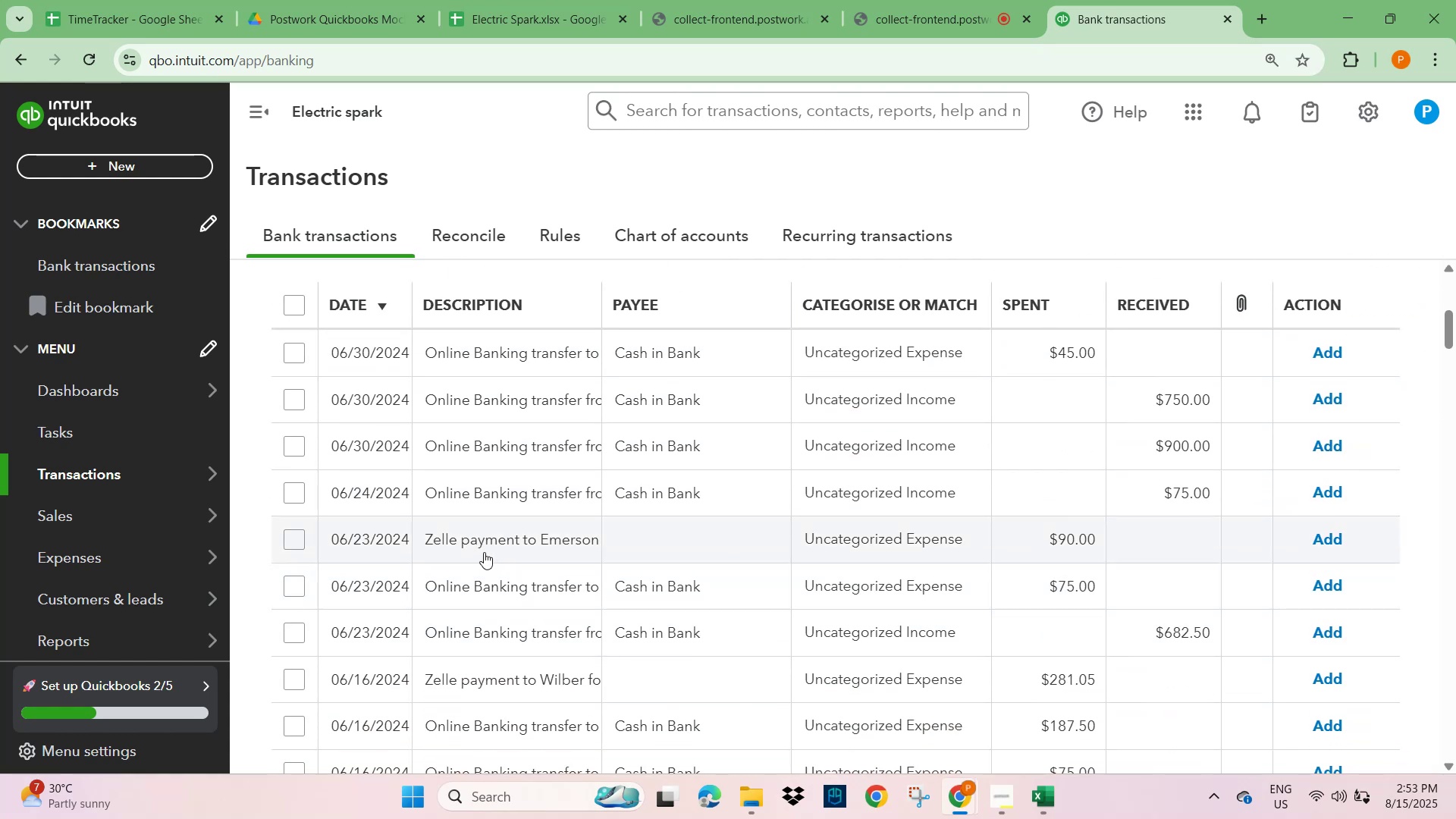 
left_click([484, 540])
 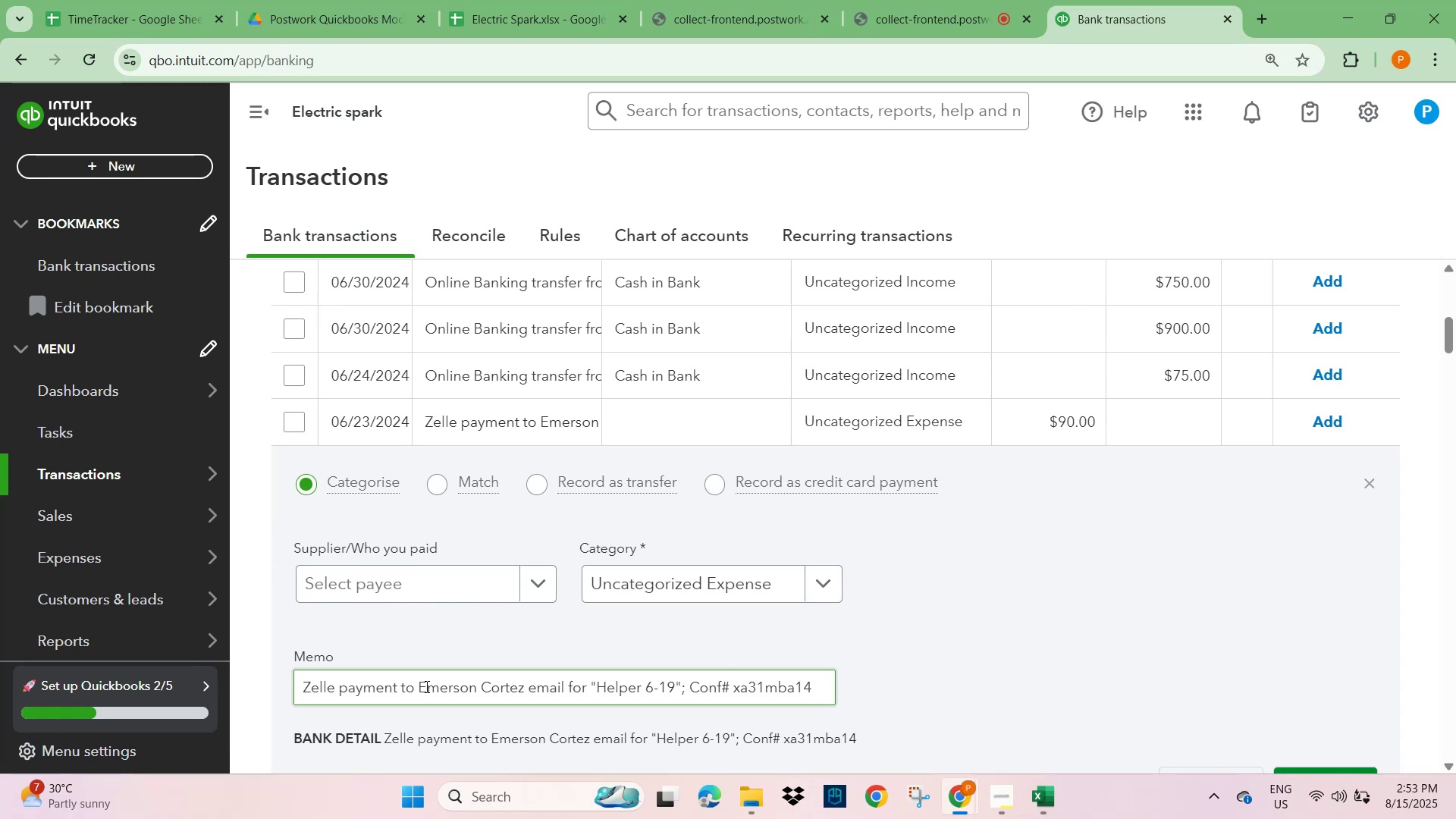 
left_click_drag(start_coordinate=[417, 687], to_coordinate=[526, 685])
 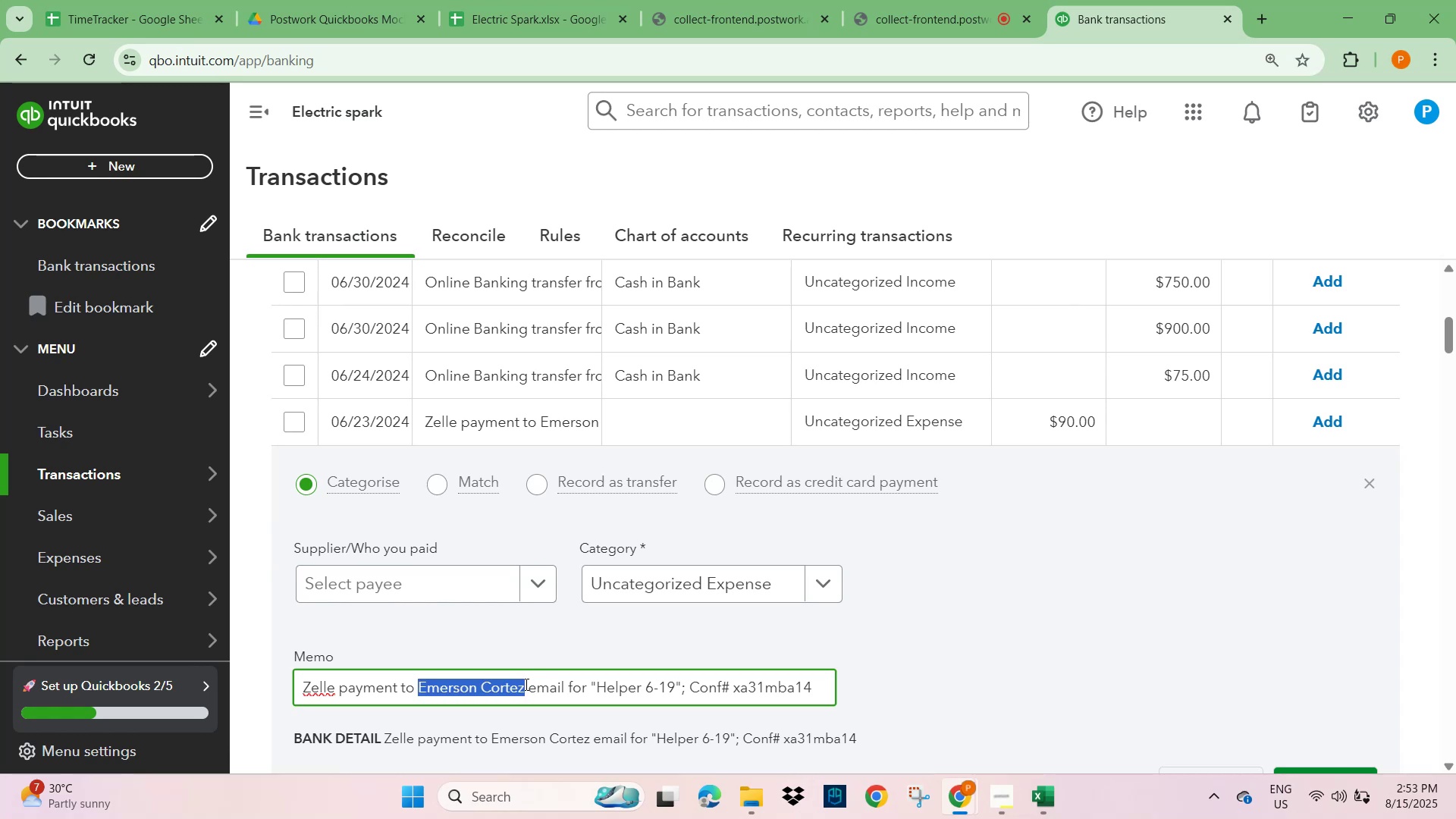 
key(Control+C)
 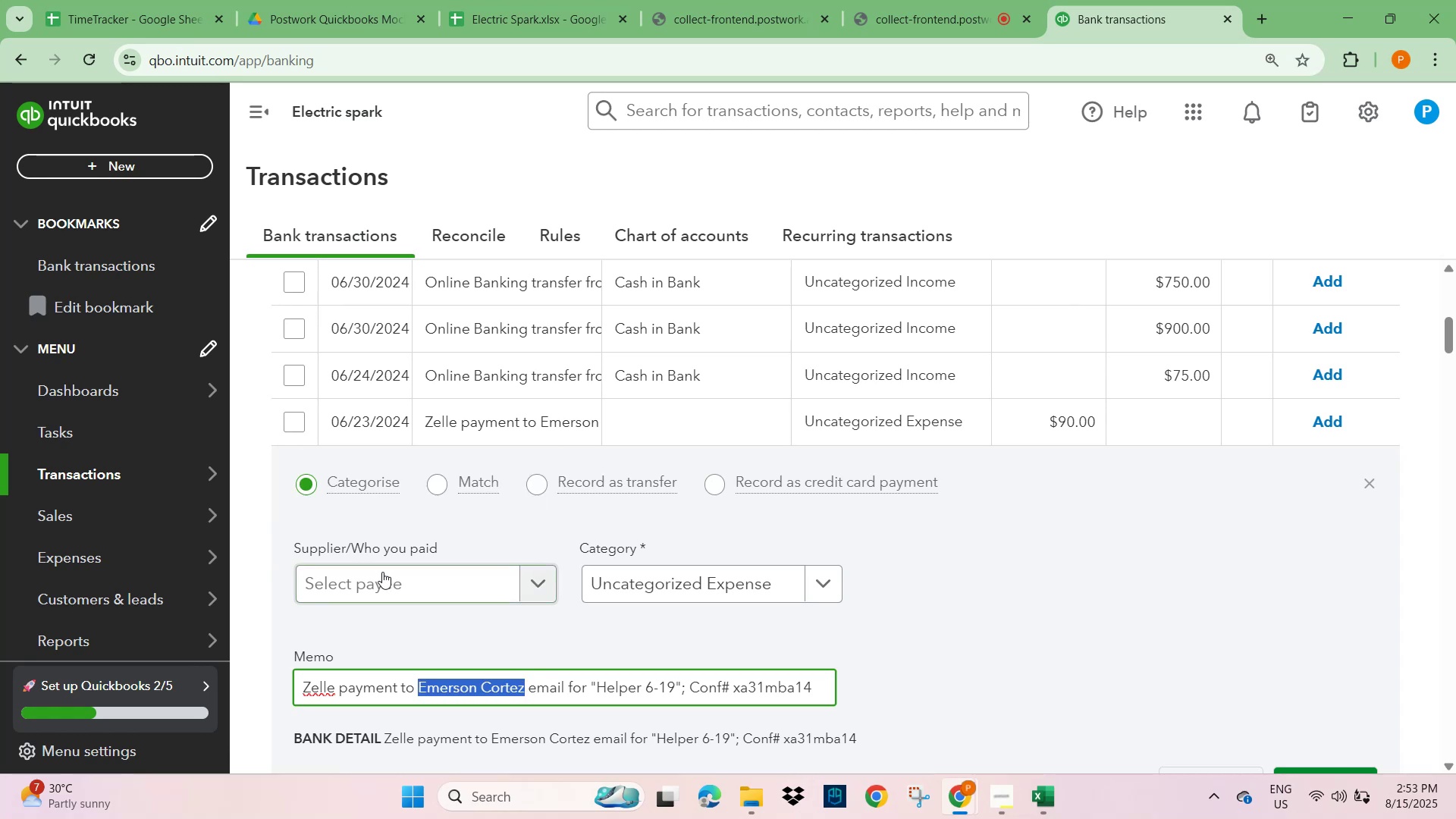 
left_click([382, 573])
 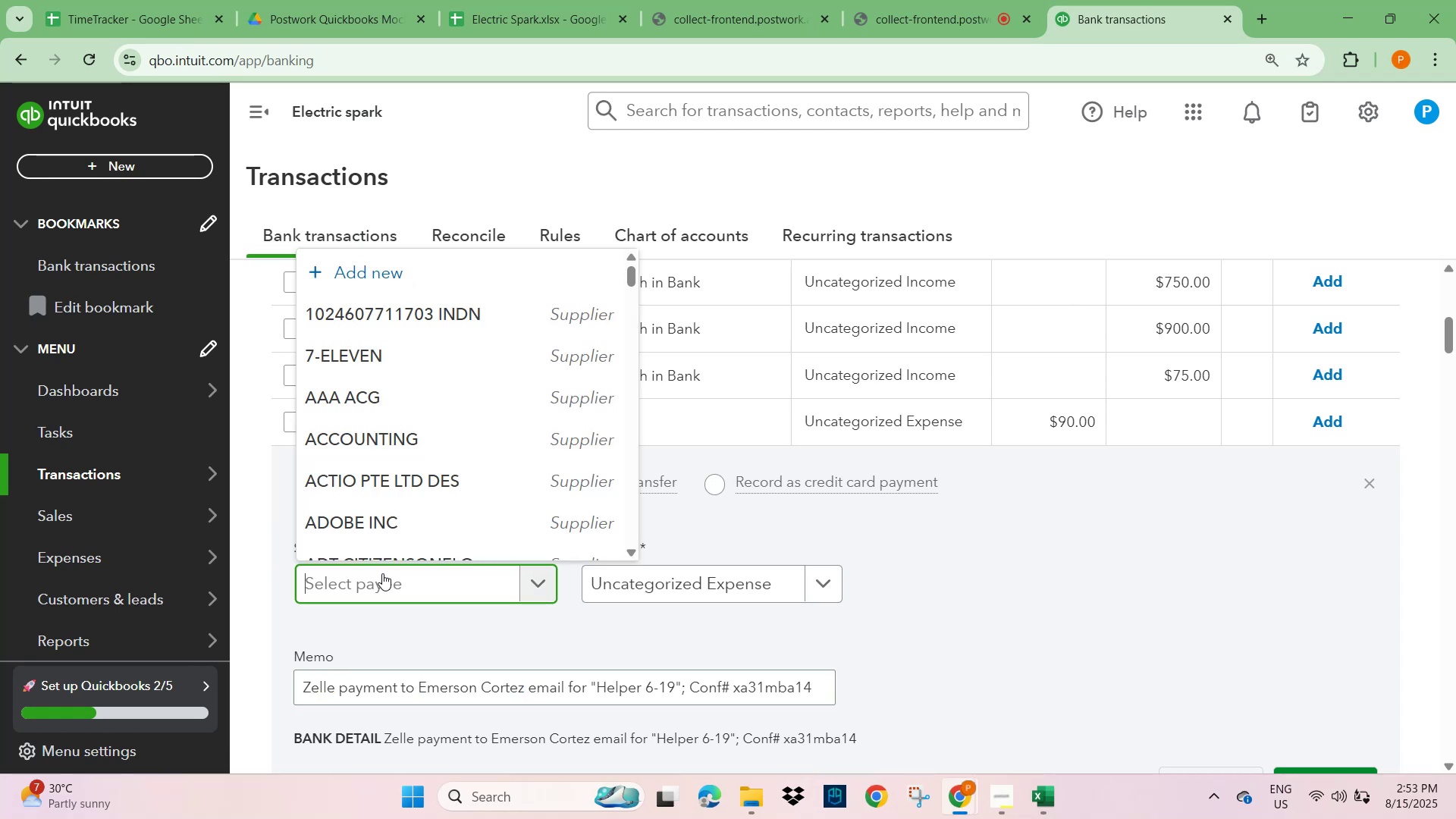 
key(Control+V)
 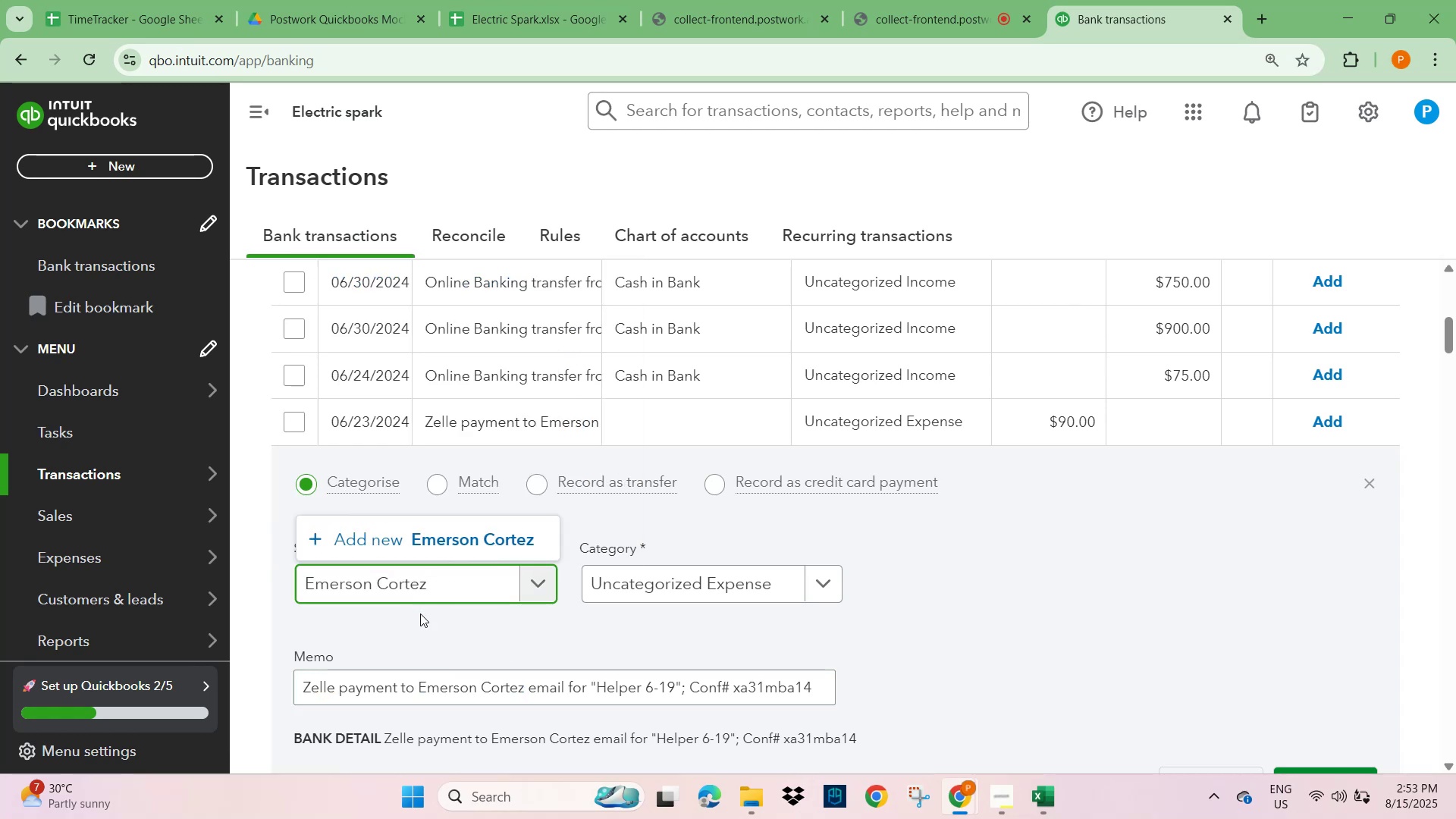 
hold_key(key=Backspace, duration=0.6)
 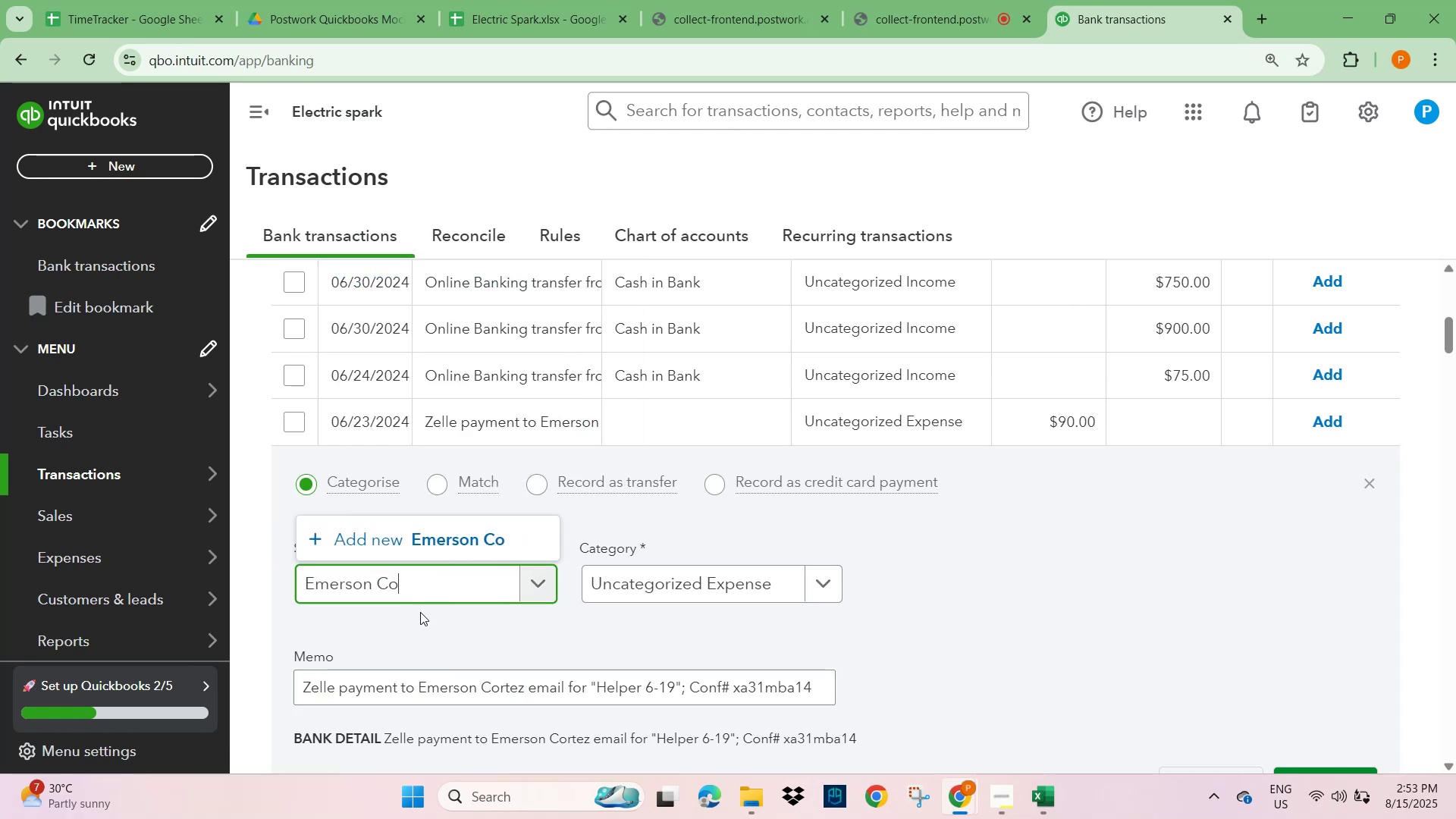 
key(Backspace)
 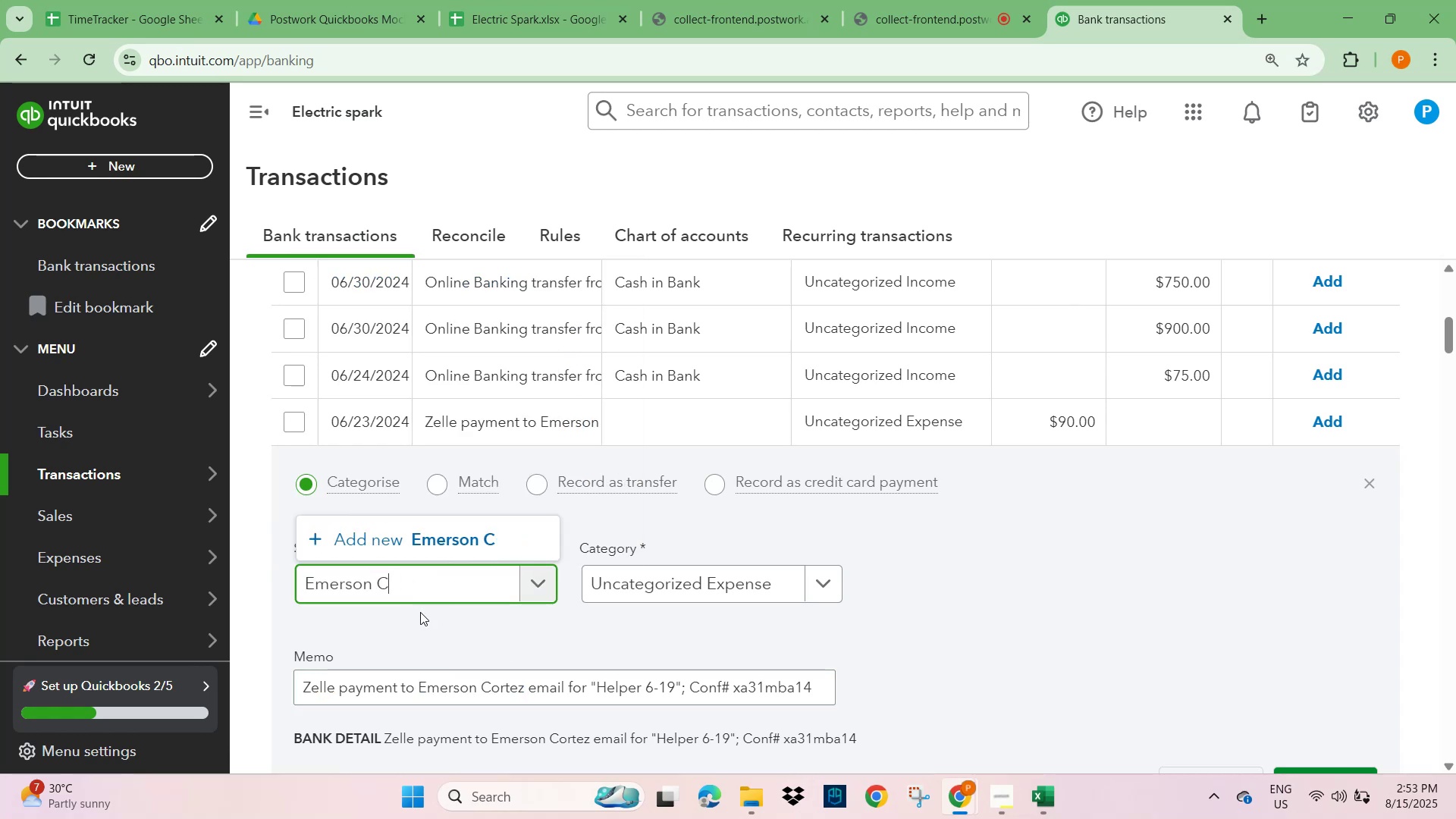 
key(Backspace)
 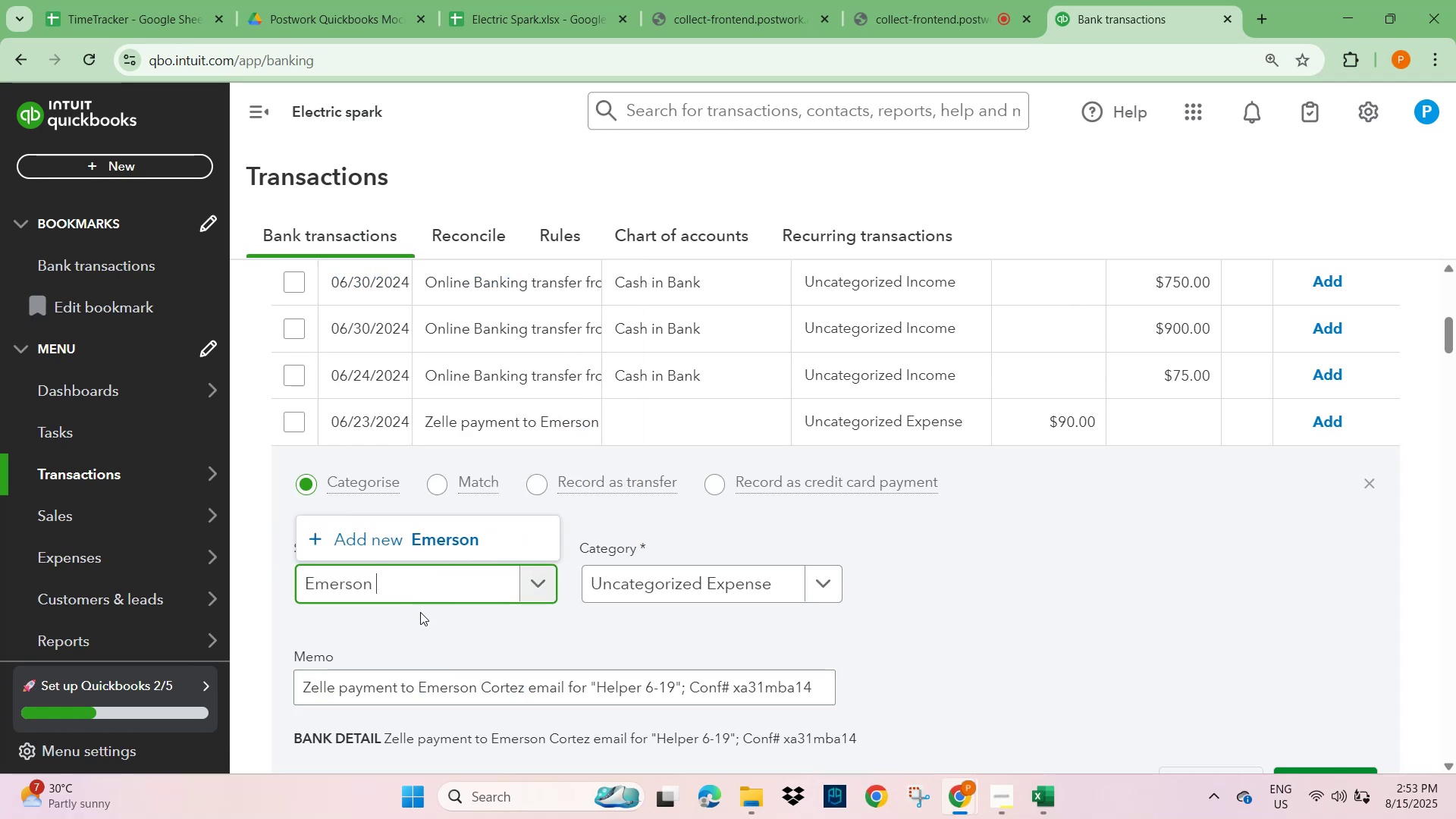 
key(Backspace)
 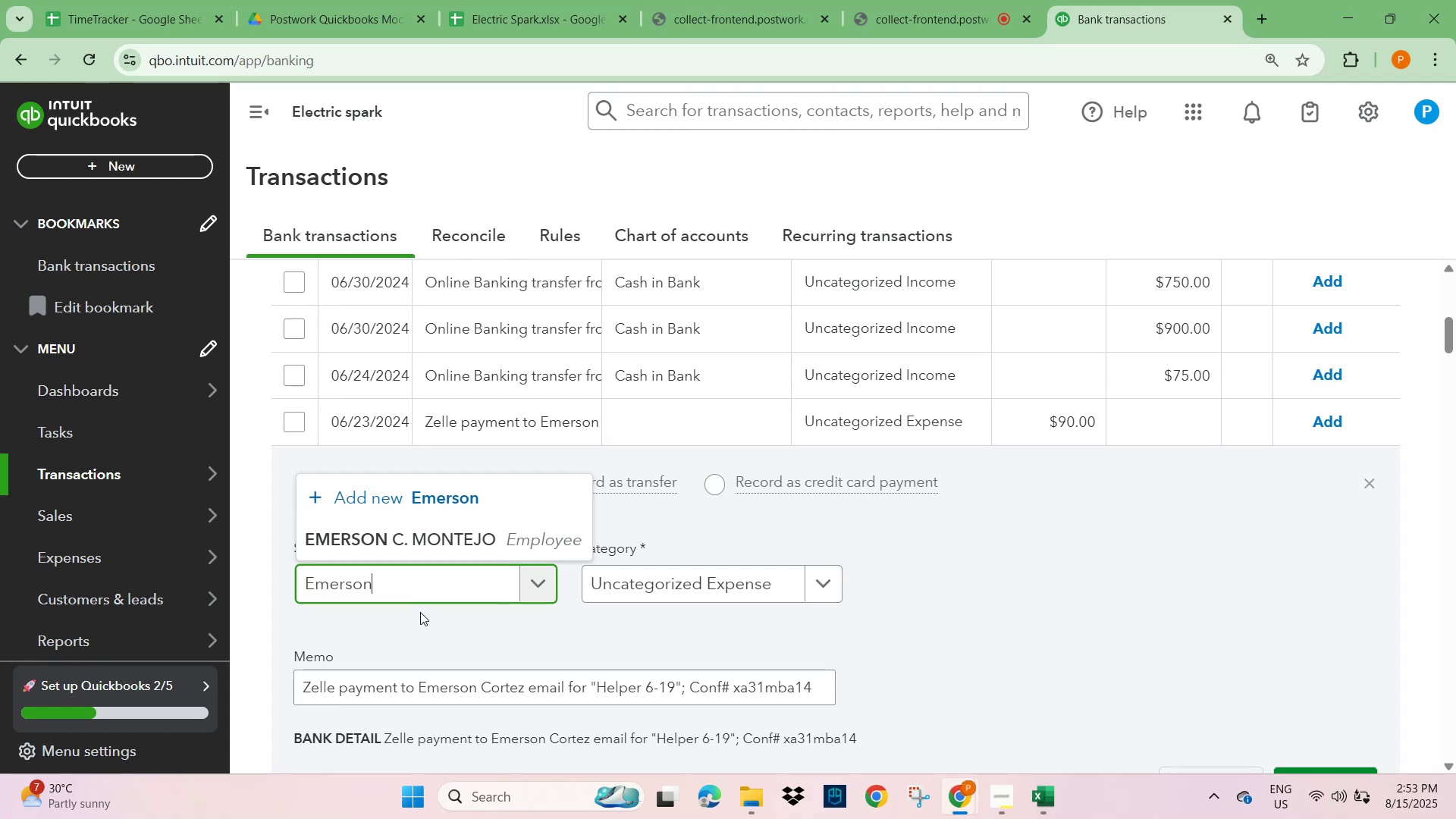 
key(Control+A)
 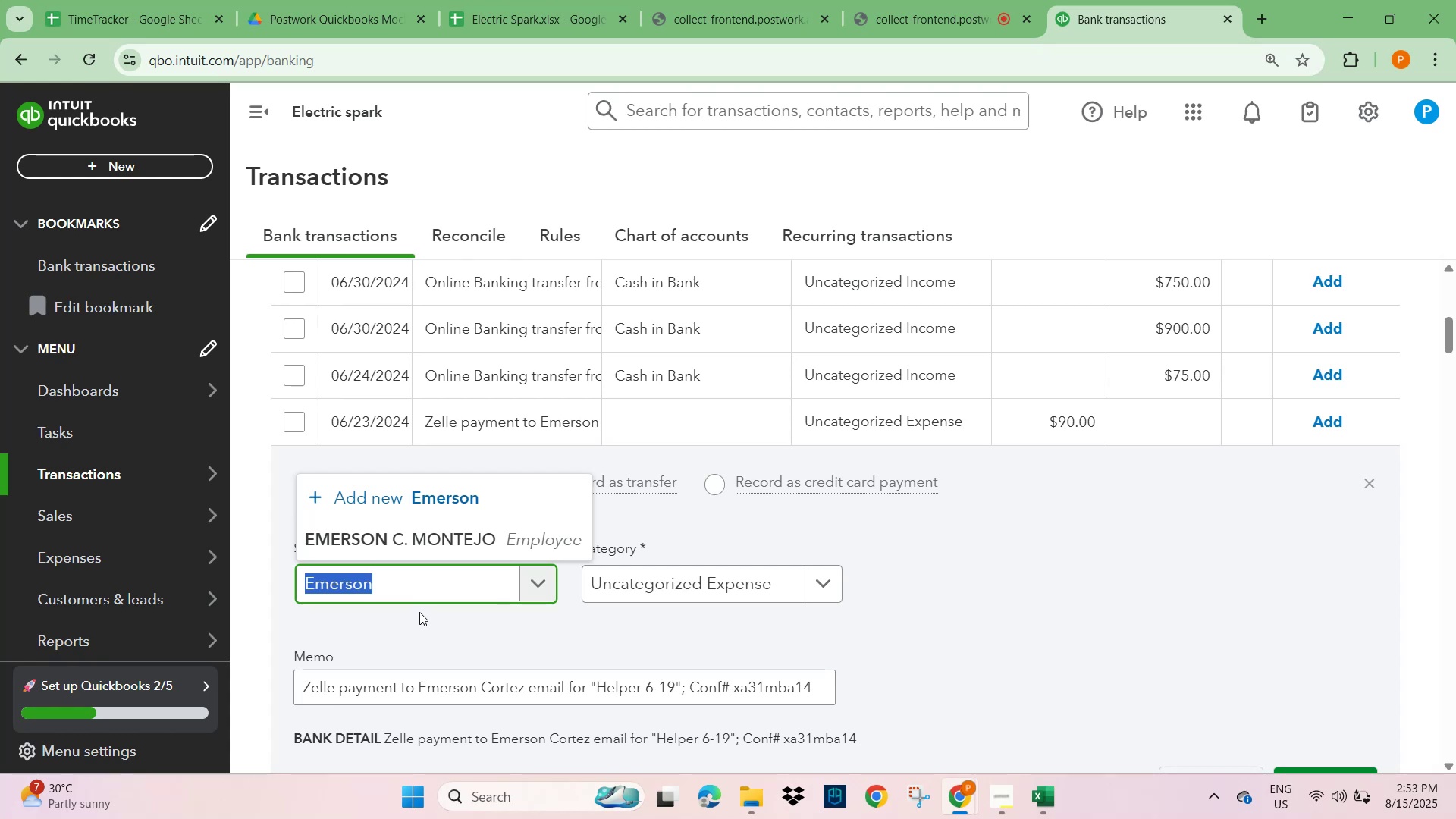 
key(Control+V)
 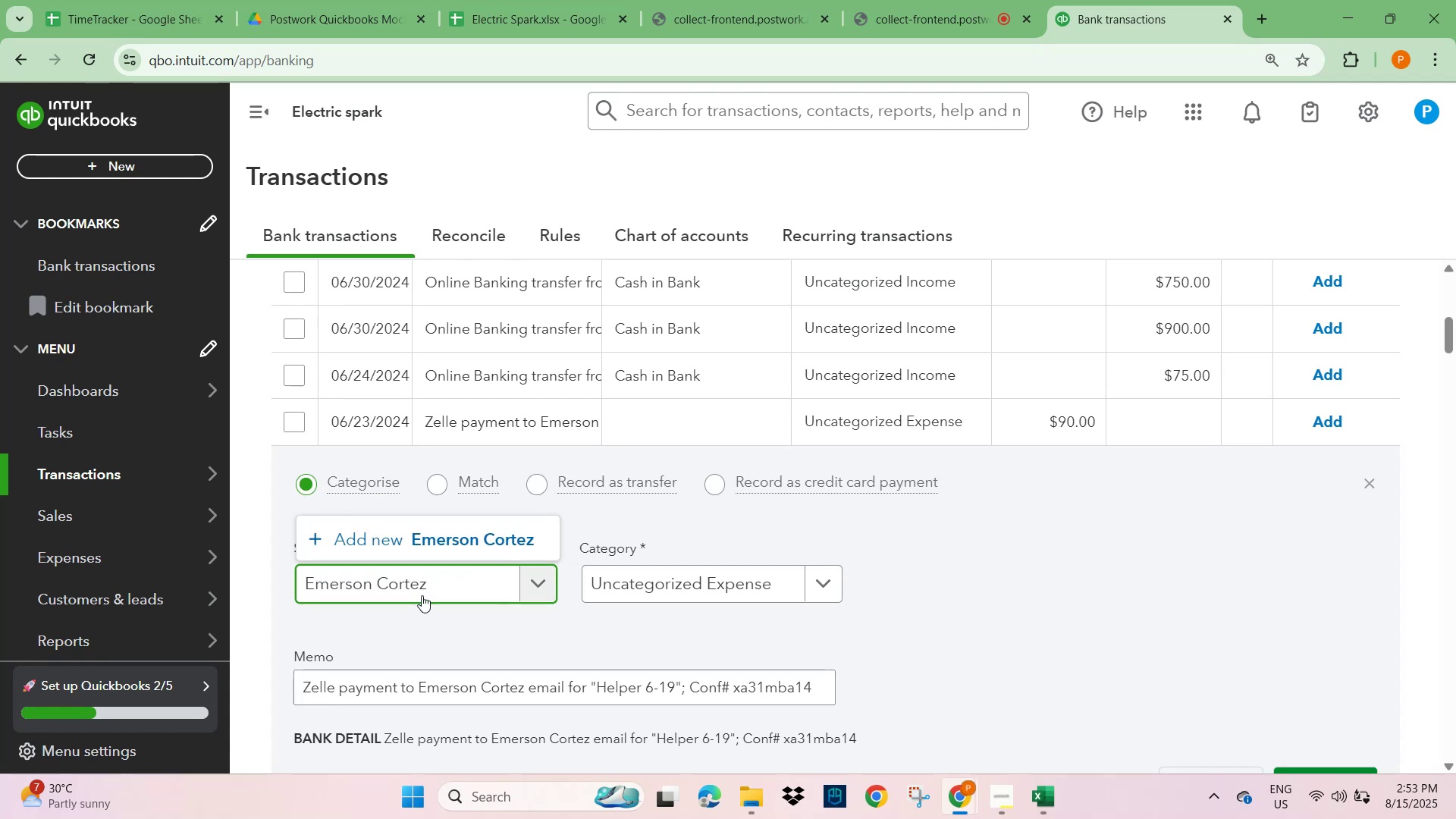 
left_click([494, 540])
 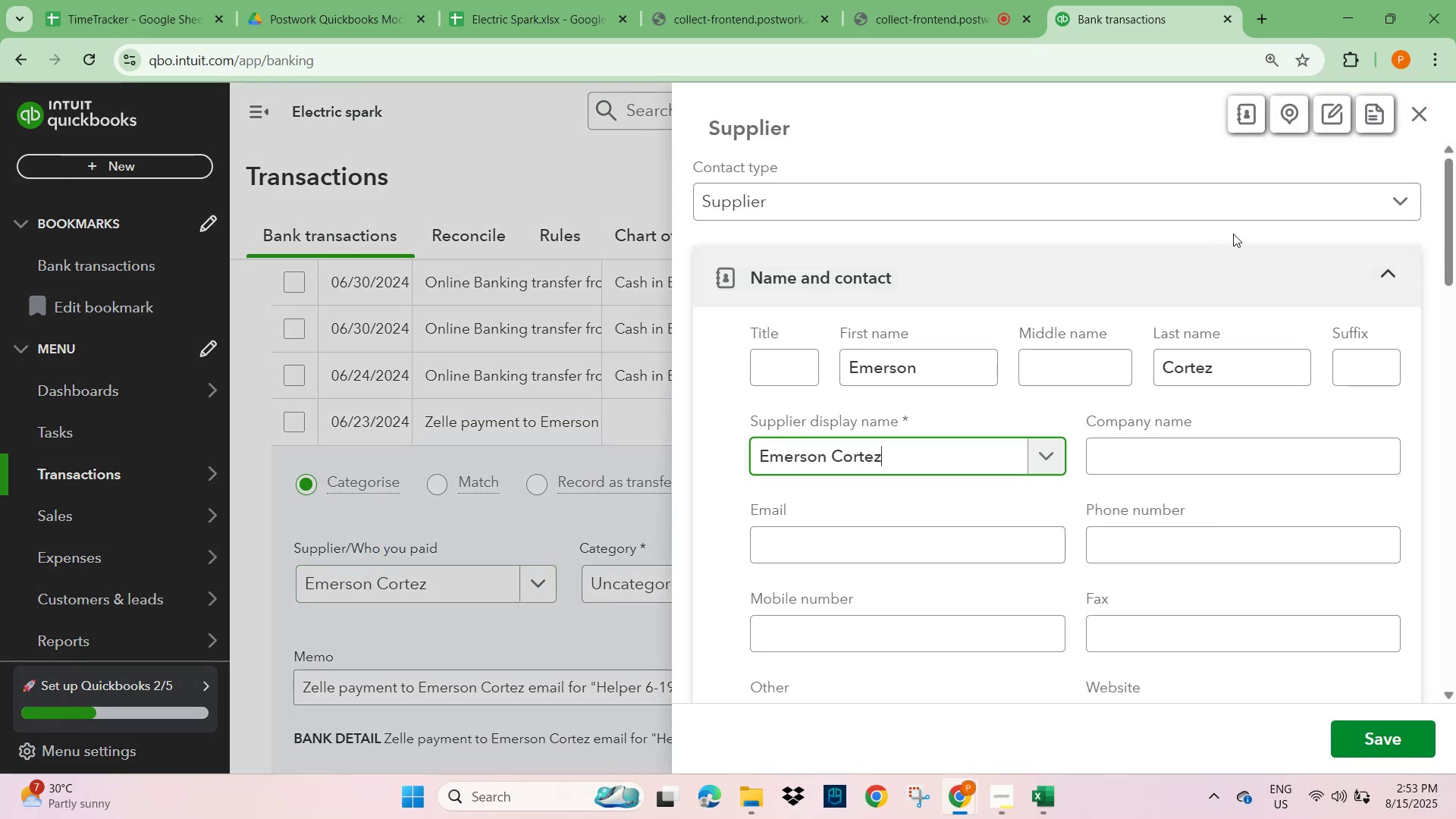 
left_click([1317, 212])
 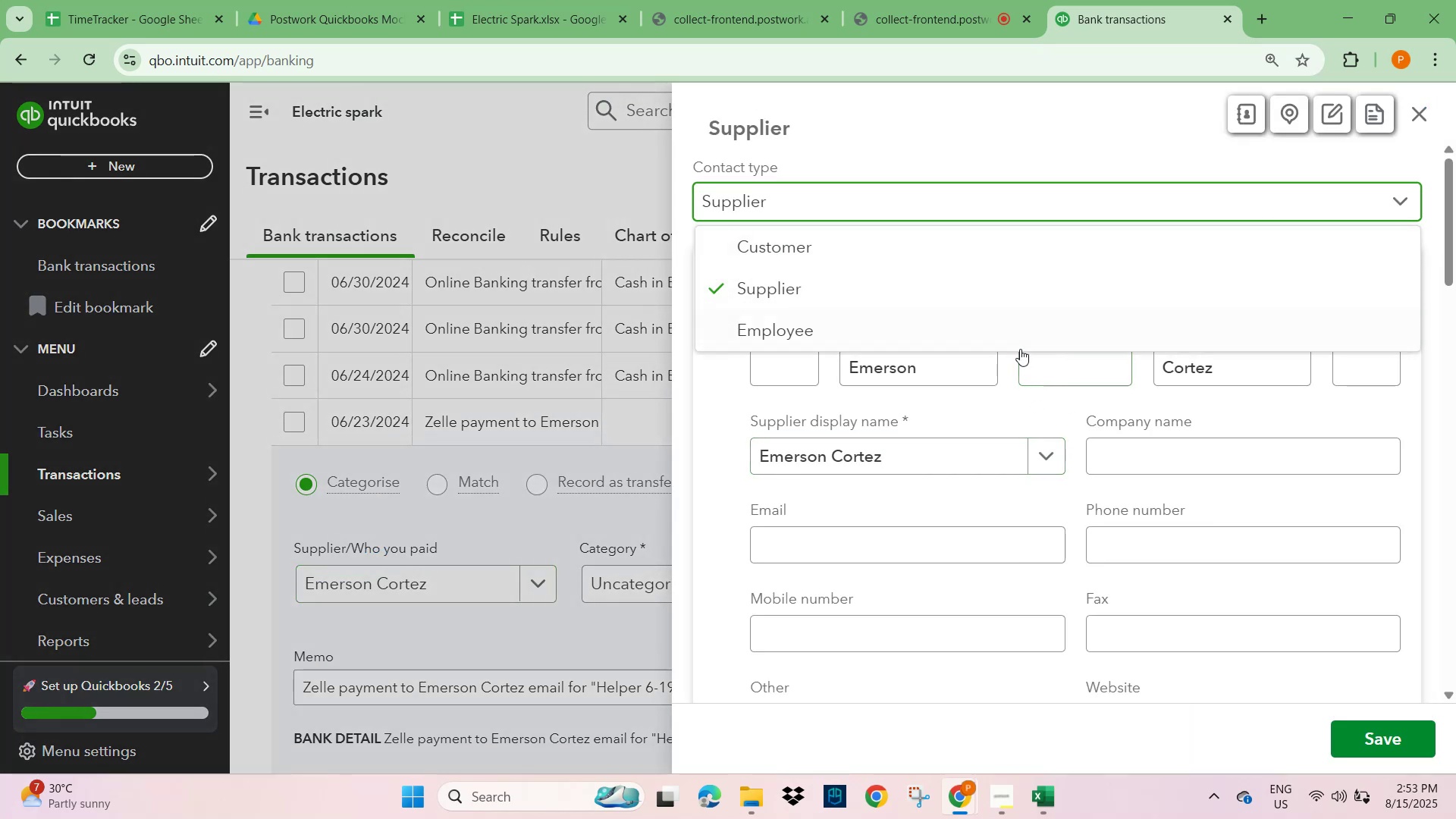 
left_click([1020, 334])
 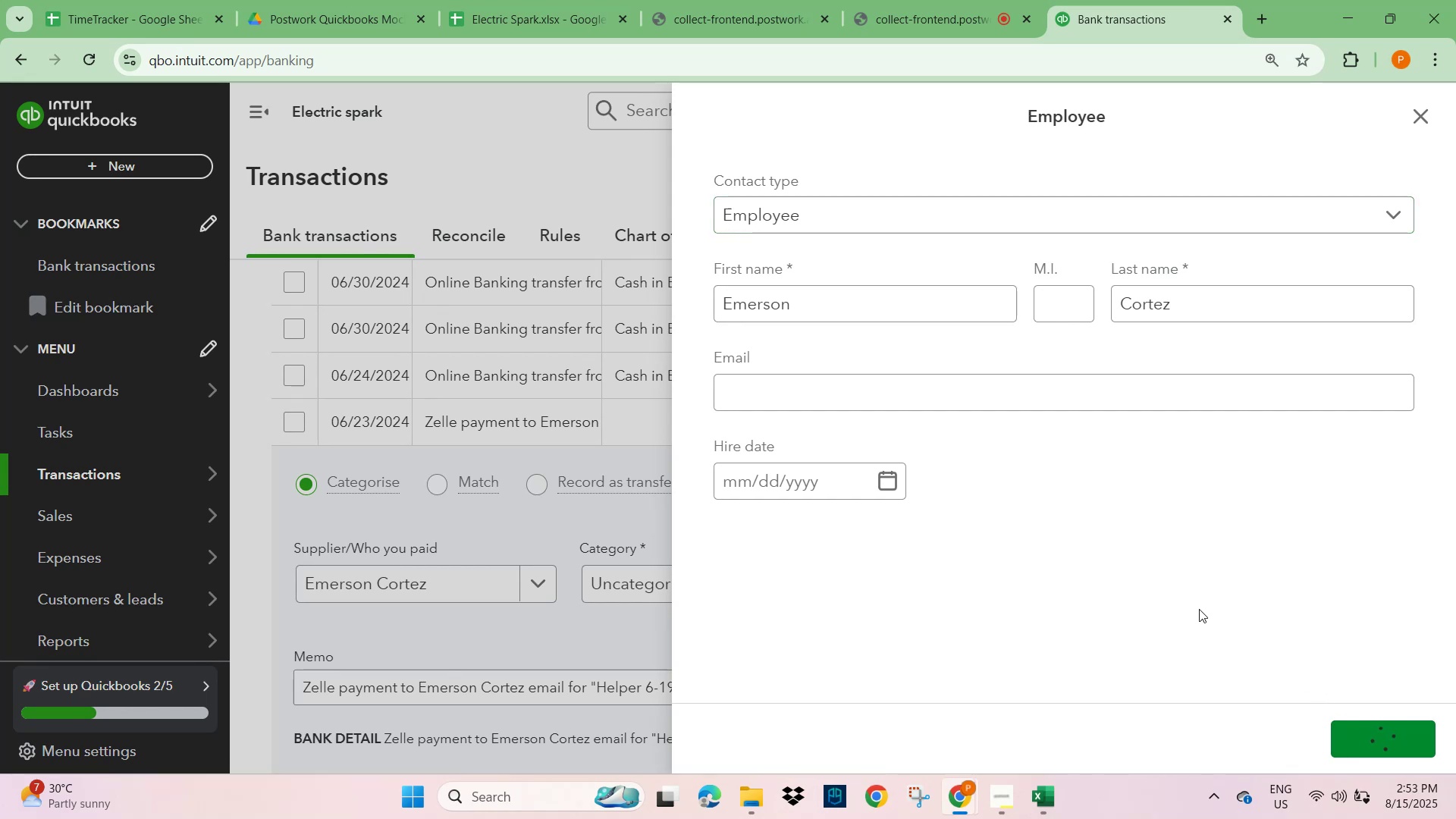 
wait(5.12)
 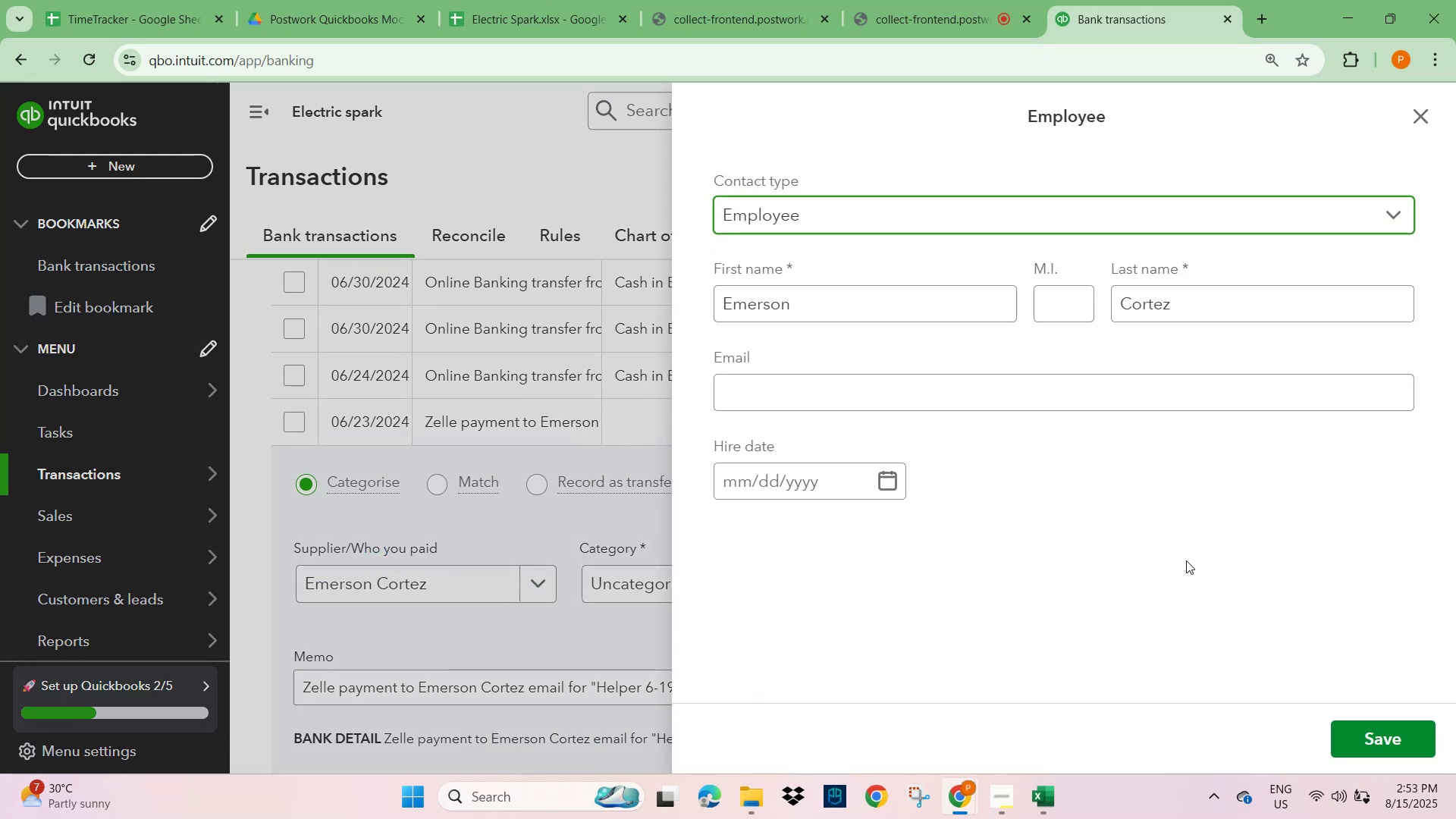 
left_click([707, 580])
 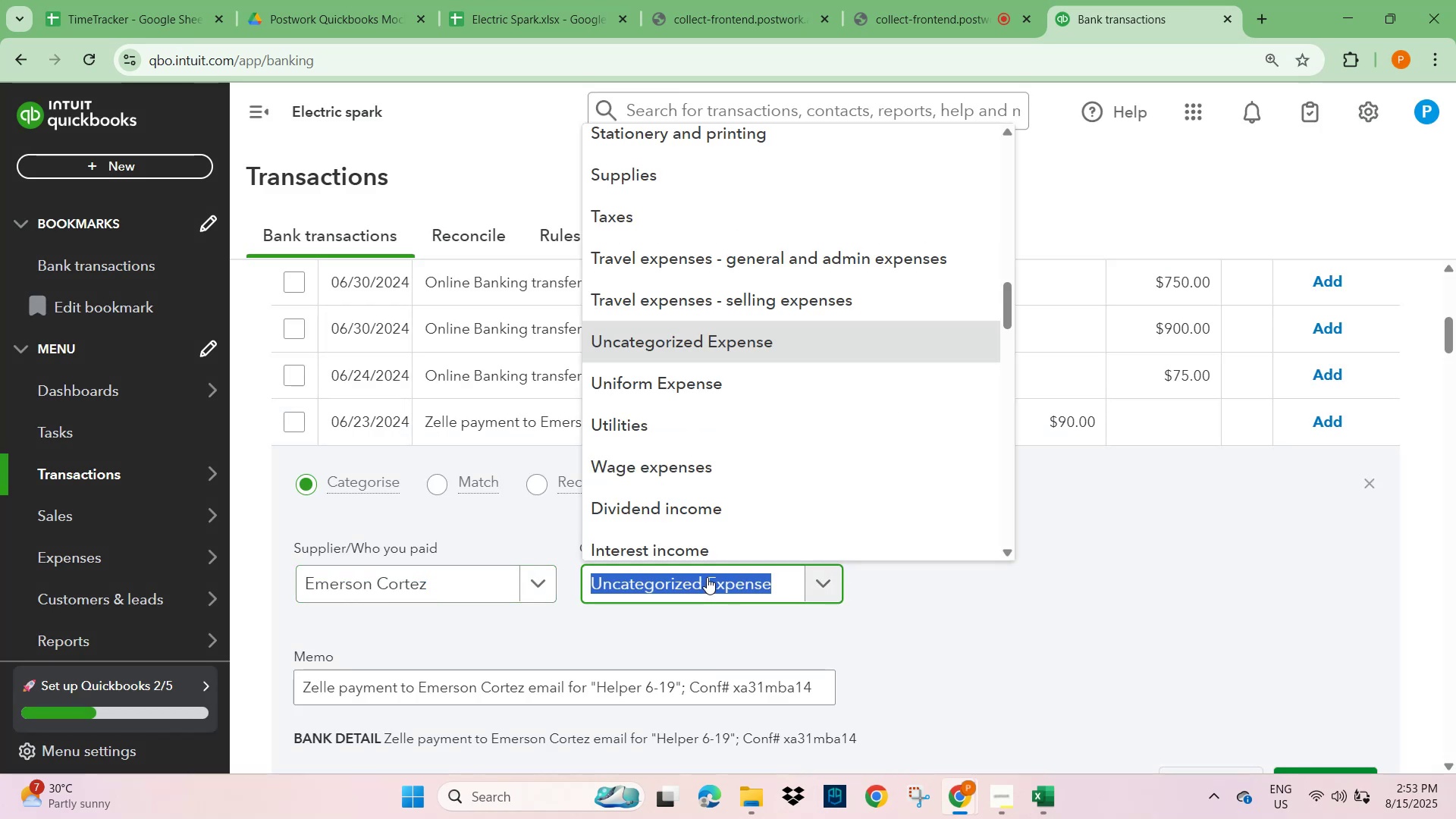 
type(wage)
 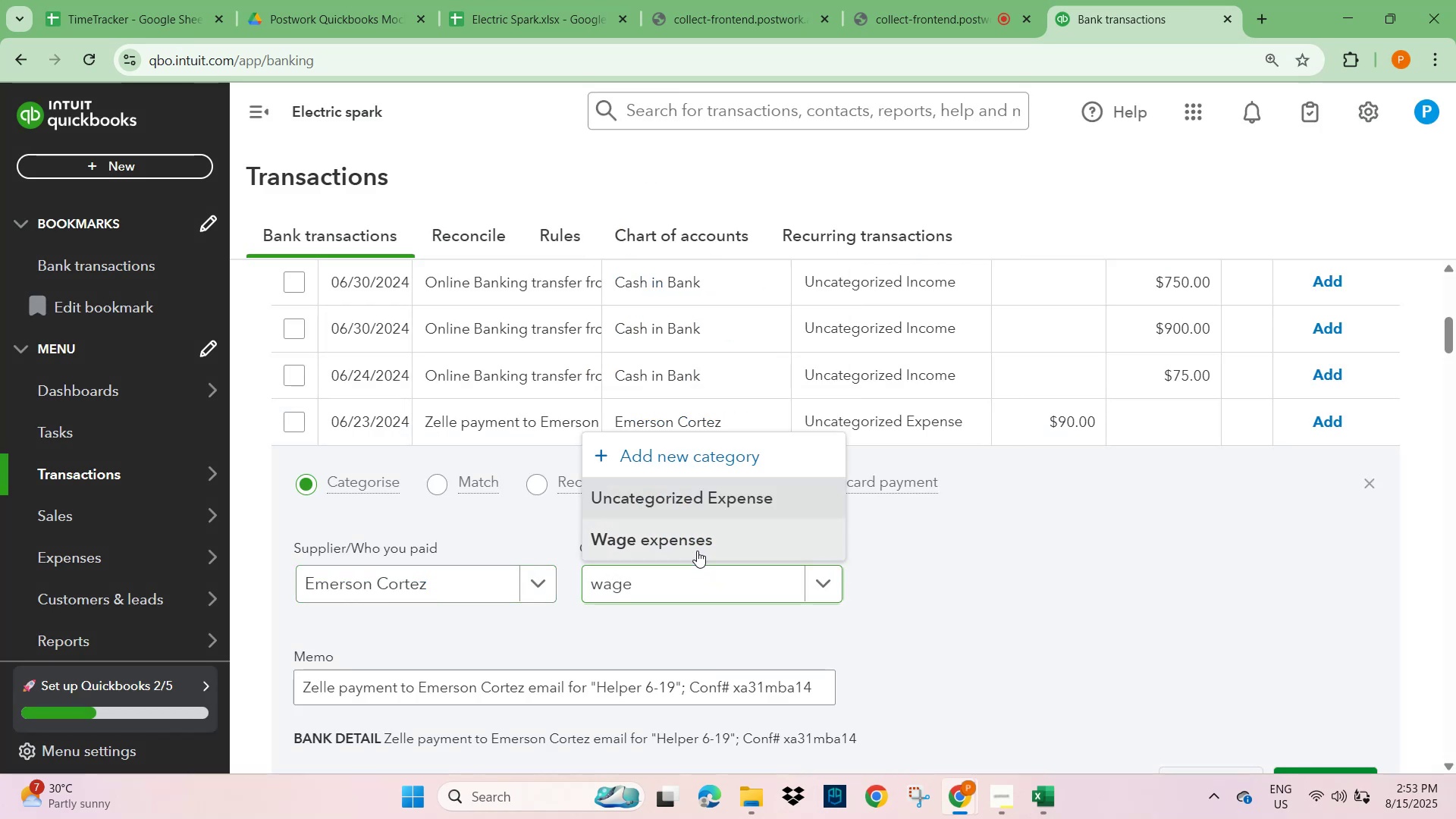 
left_click([1014, 586])
 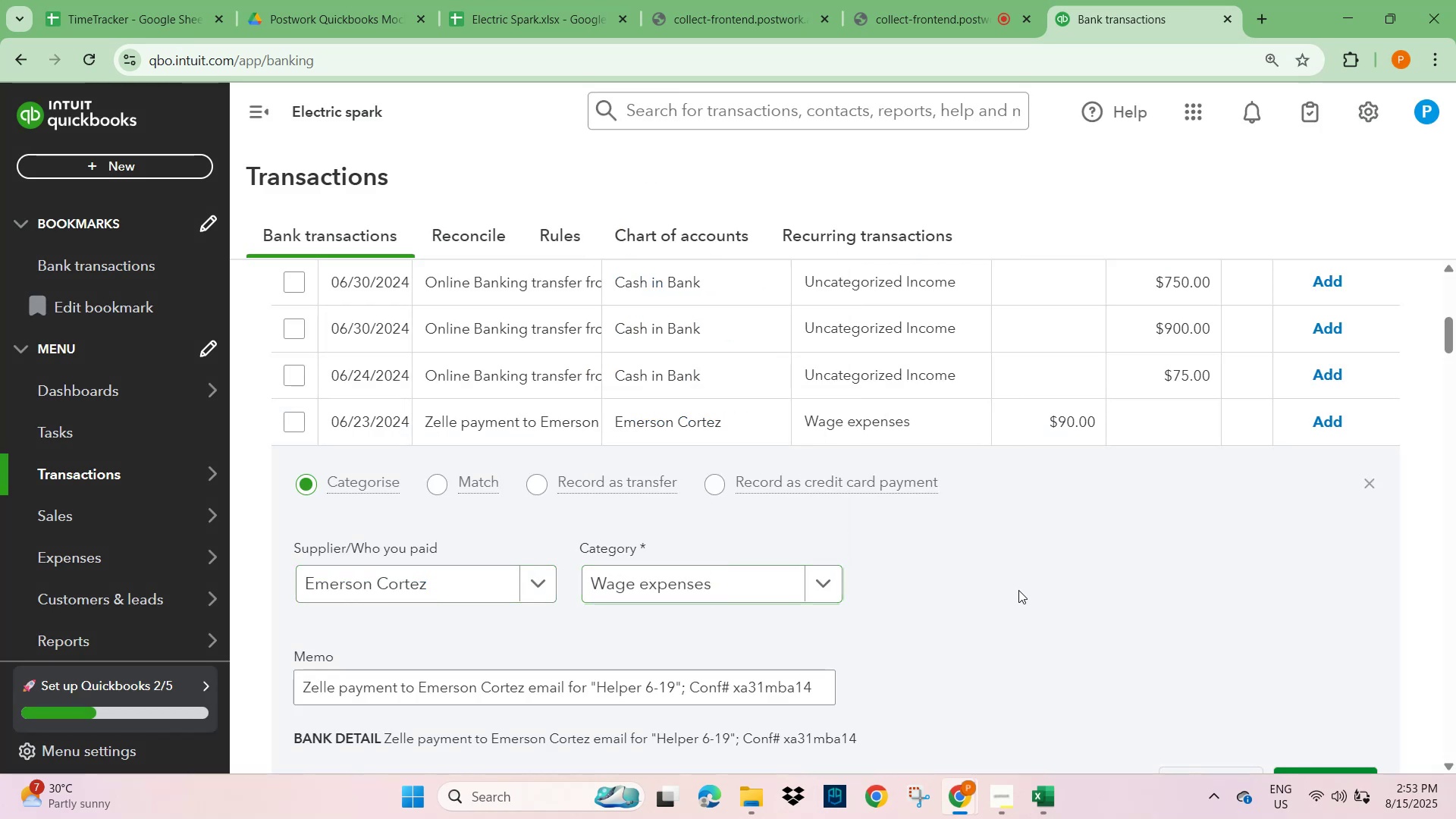 
scroll: coordinate [1056, 623], scroll_direction: down, amount: 2.0
 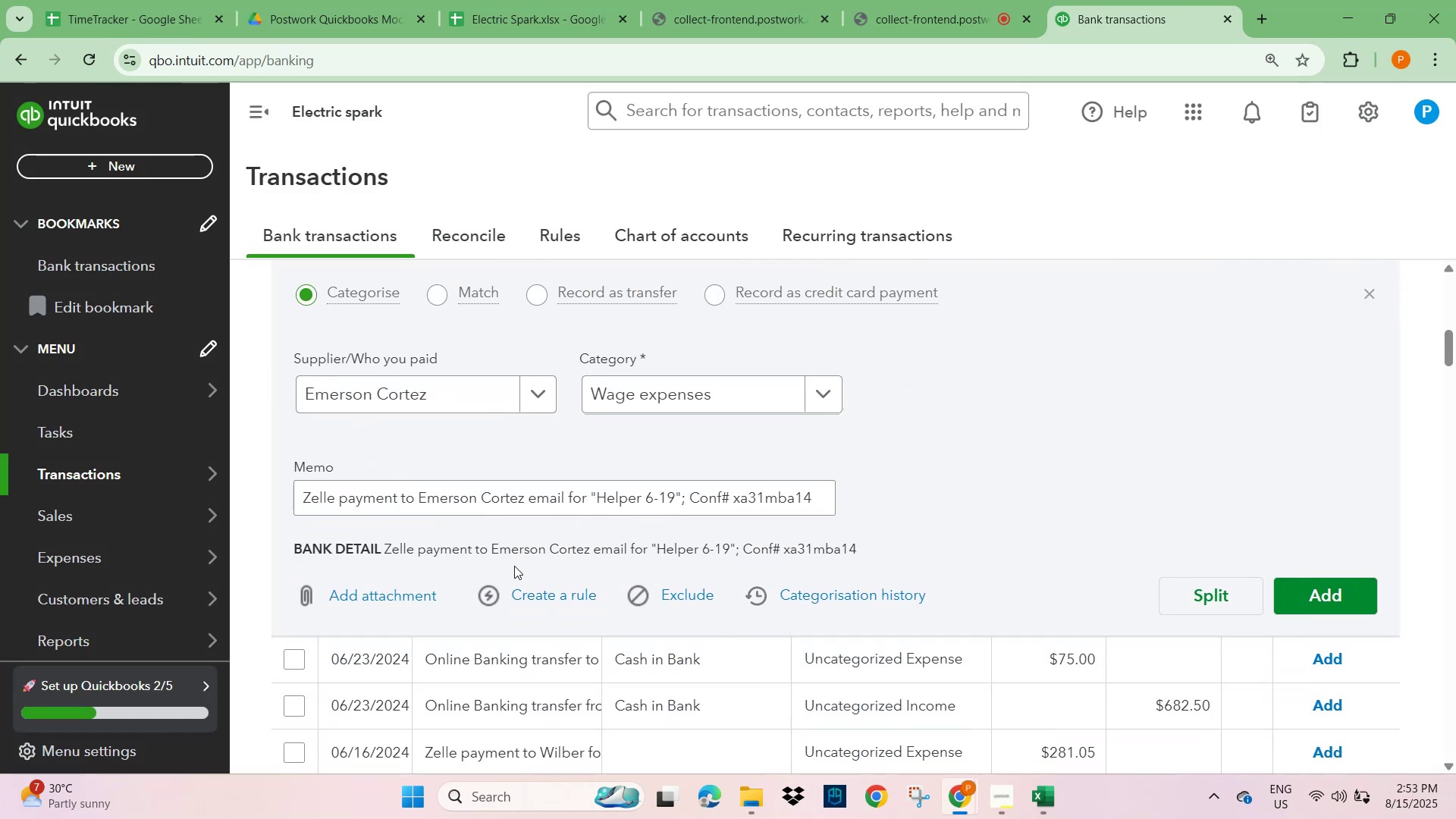 
left_click([551, 595])
 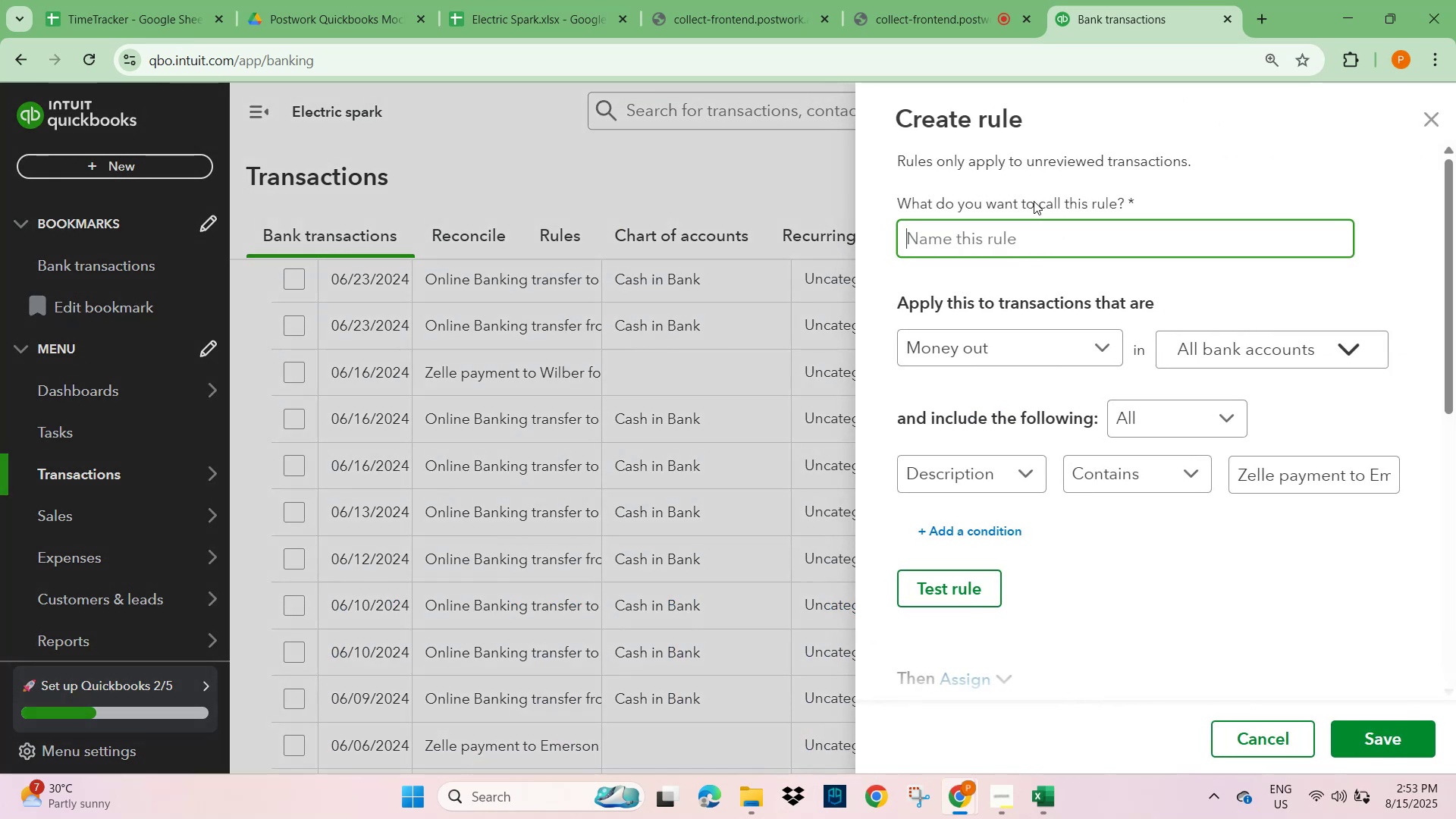 
left_click([1045, 231])
 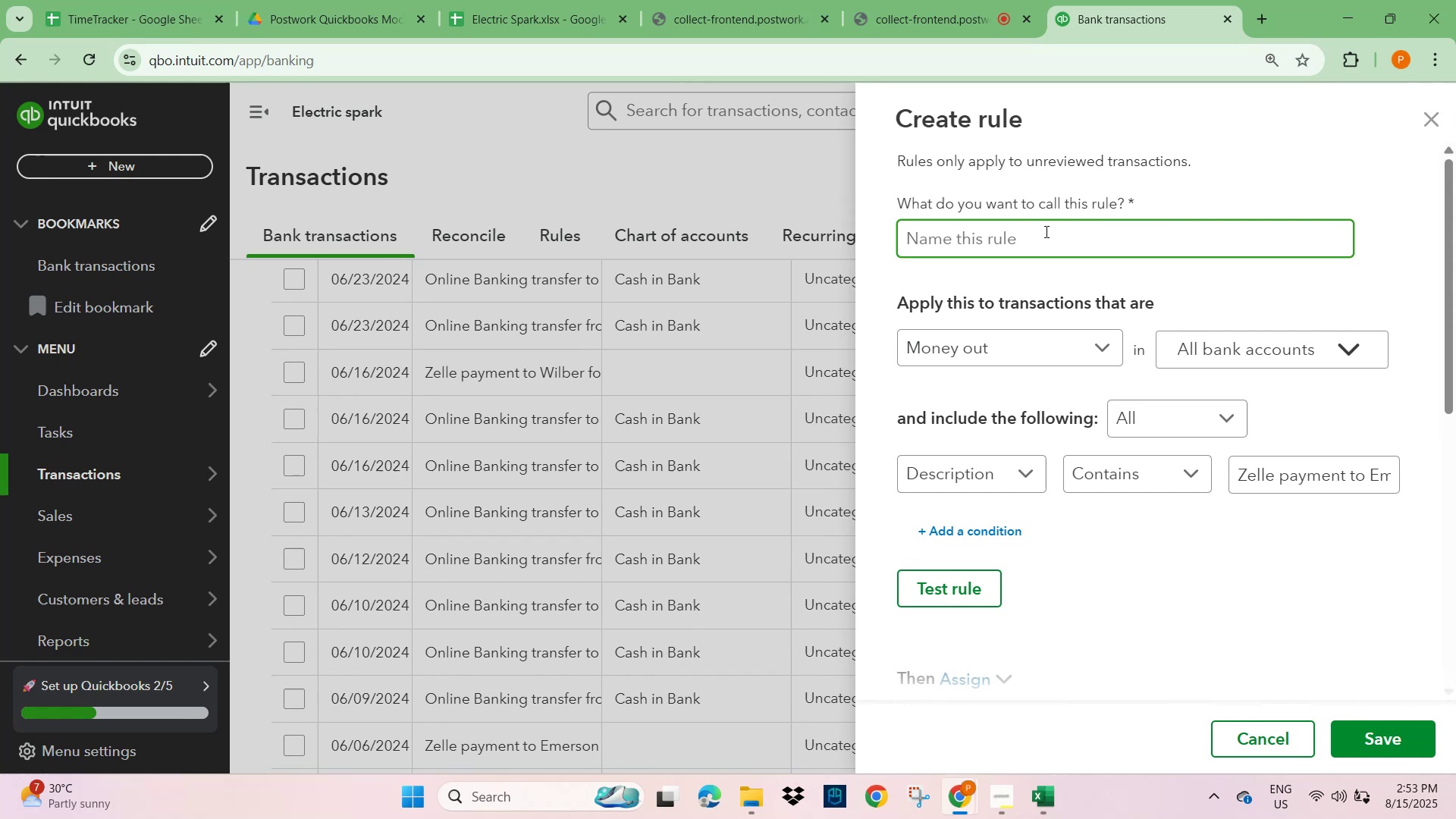 
key(Control+V)
 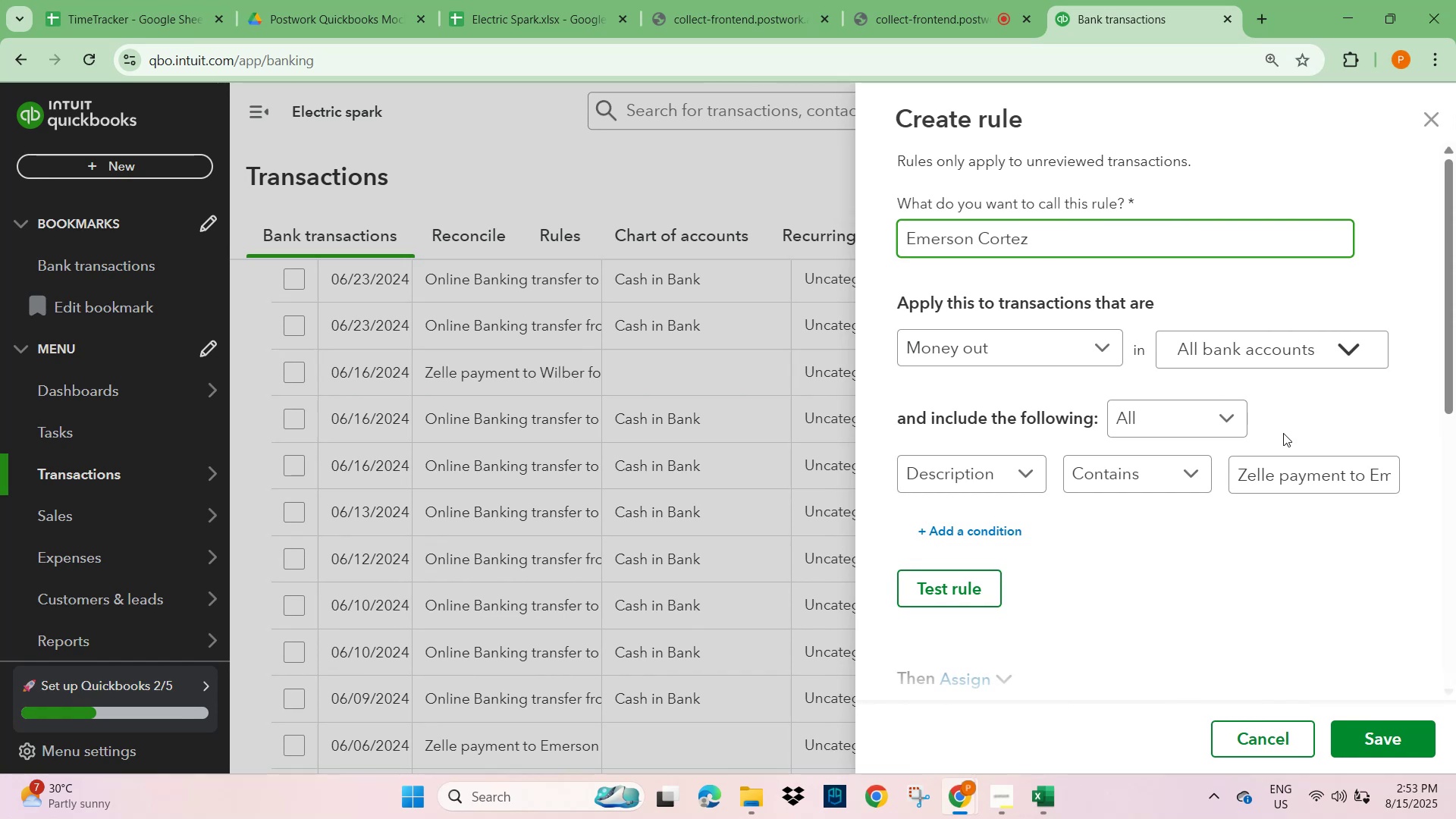 
left_click([1305, 475])
 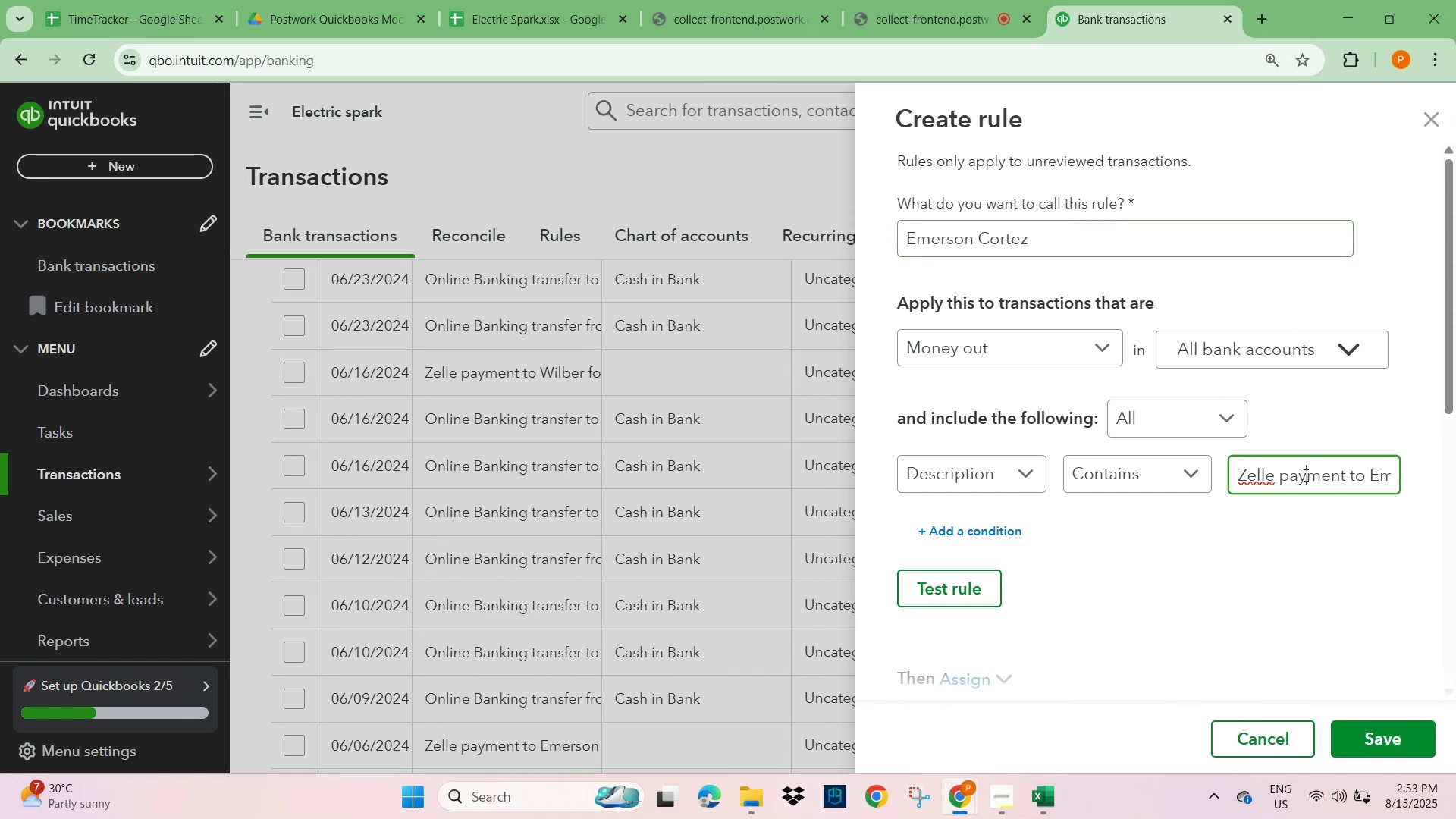 
key(Control+A)
 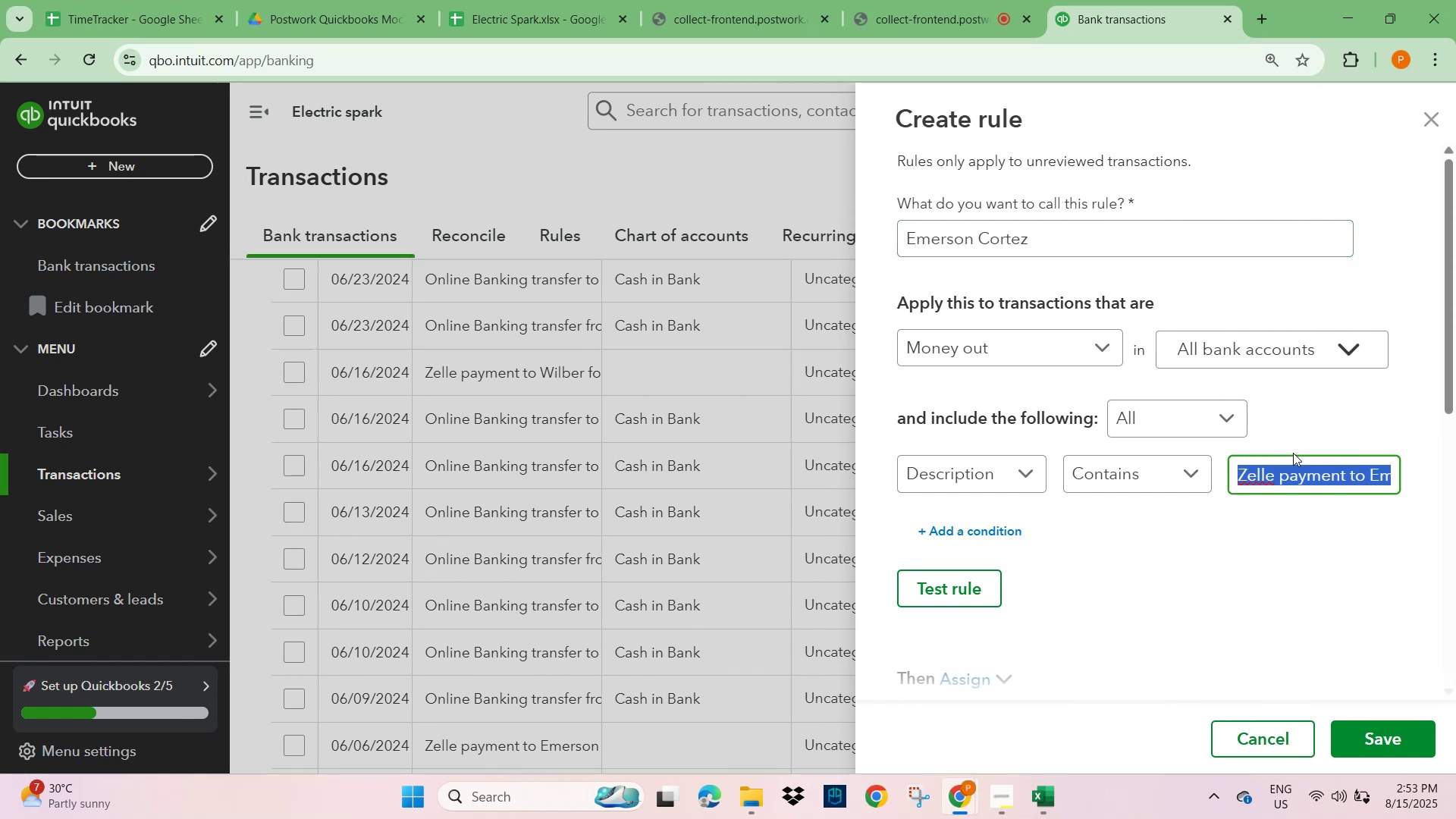 
key(Control+V)
 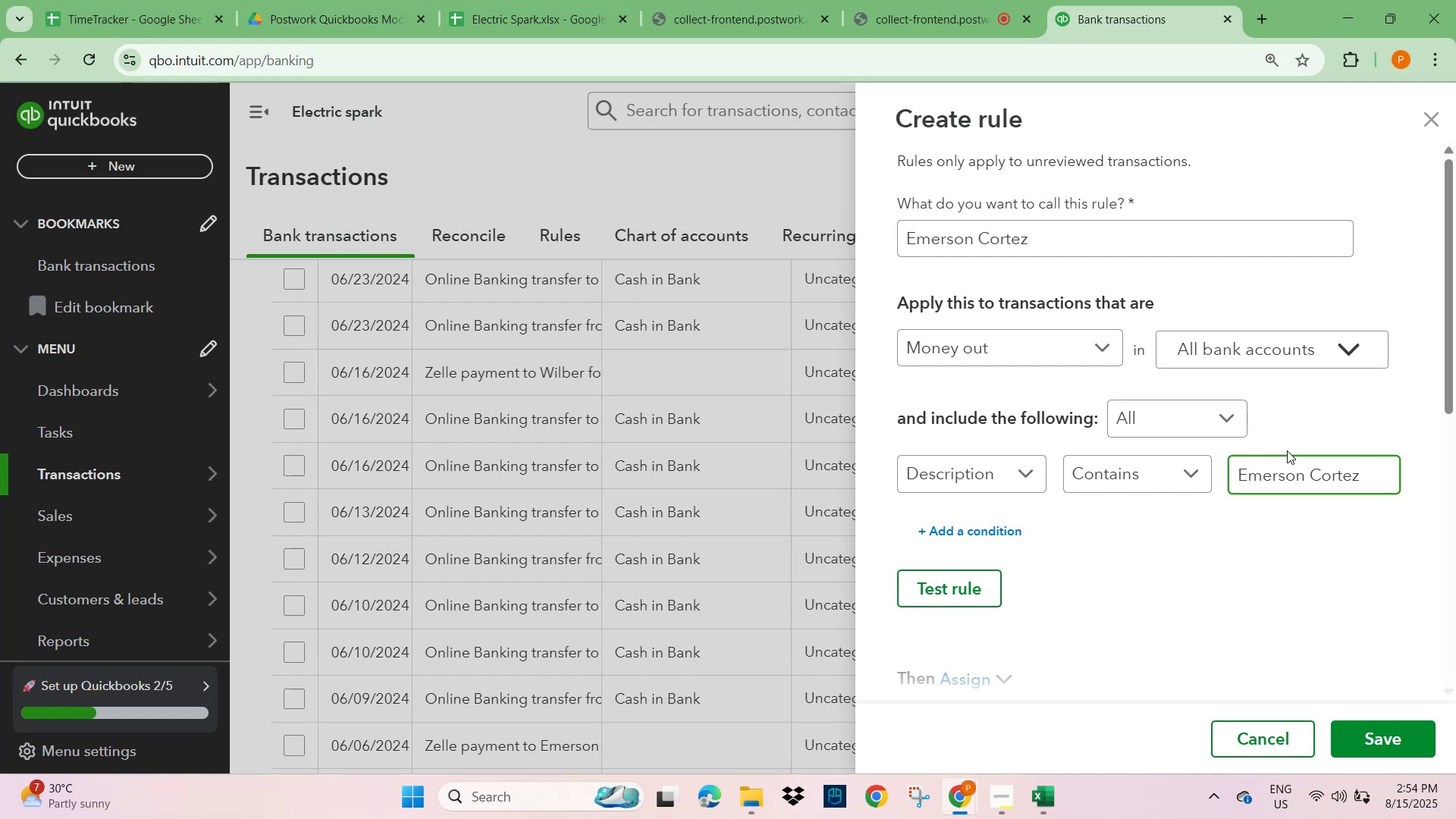 
wait(61.02)
 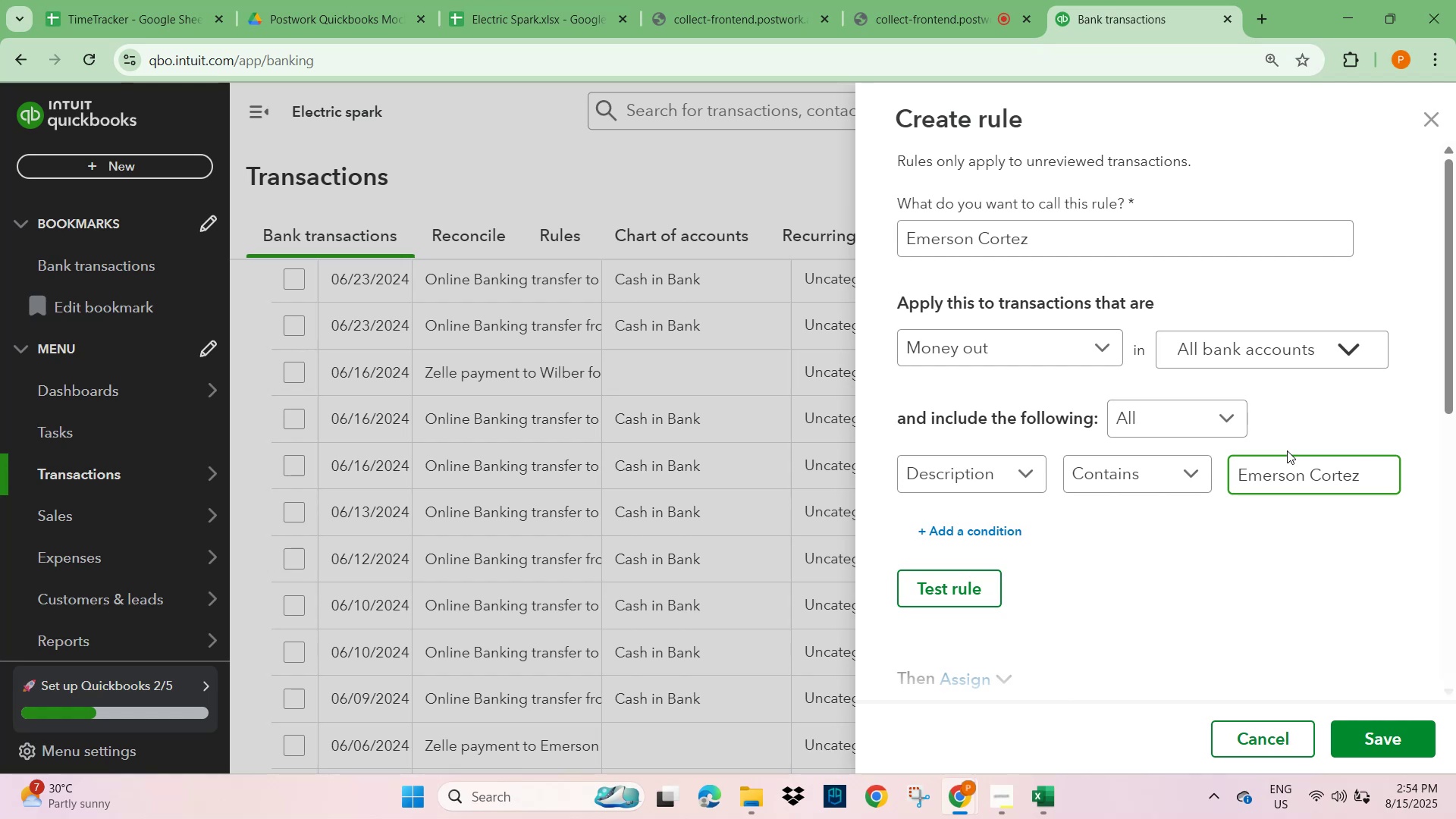 
scroll: coordinate [1207, 544], scroll_direction: down, amount: 5.0
 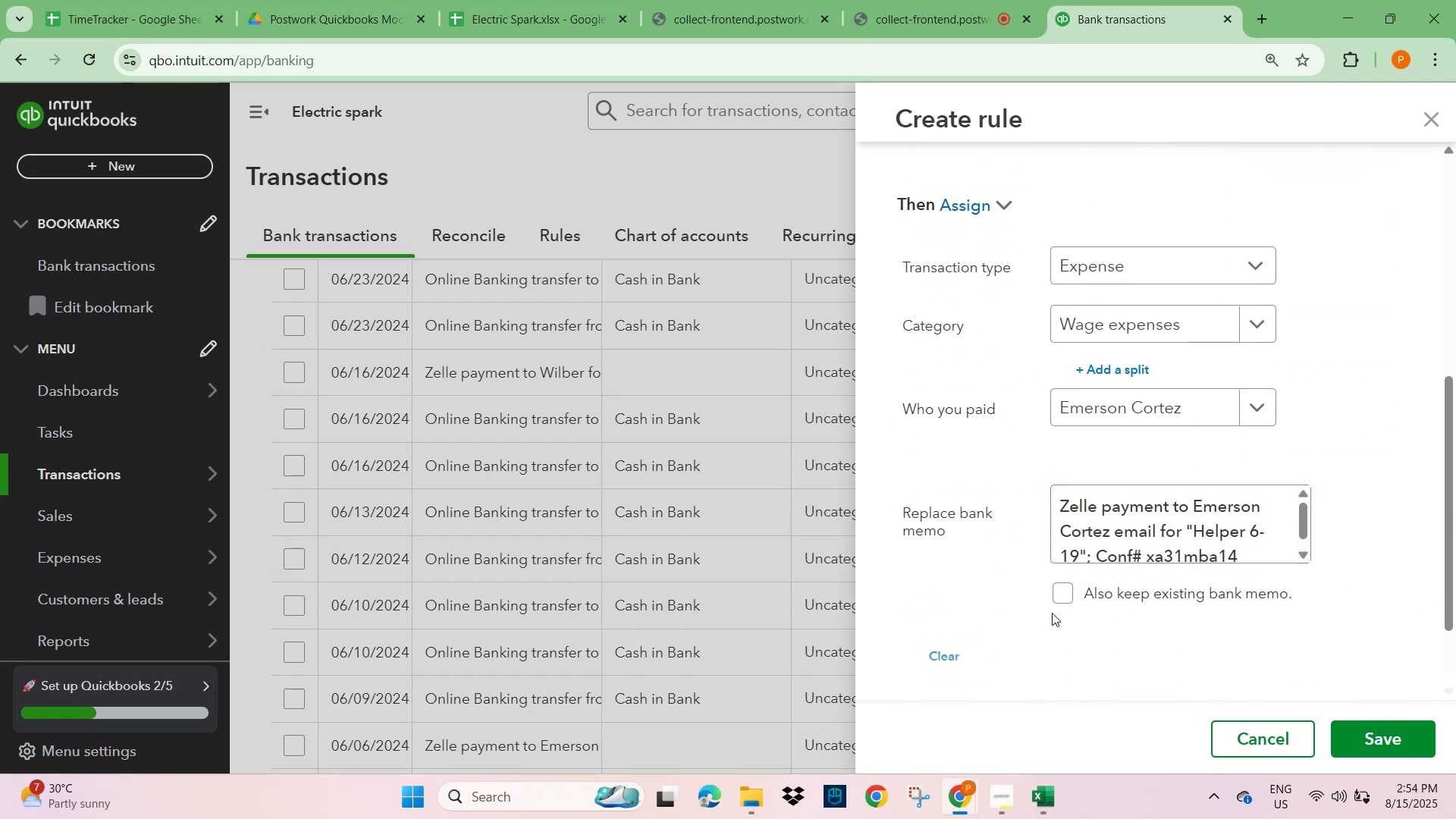 
left_click([1061, 595])
 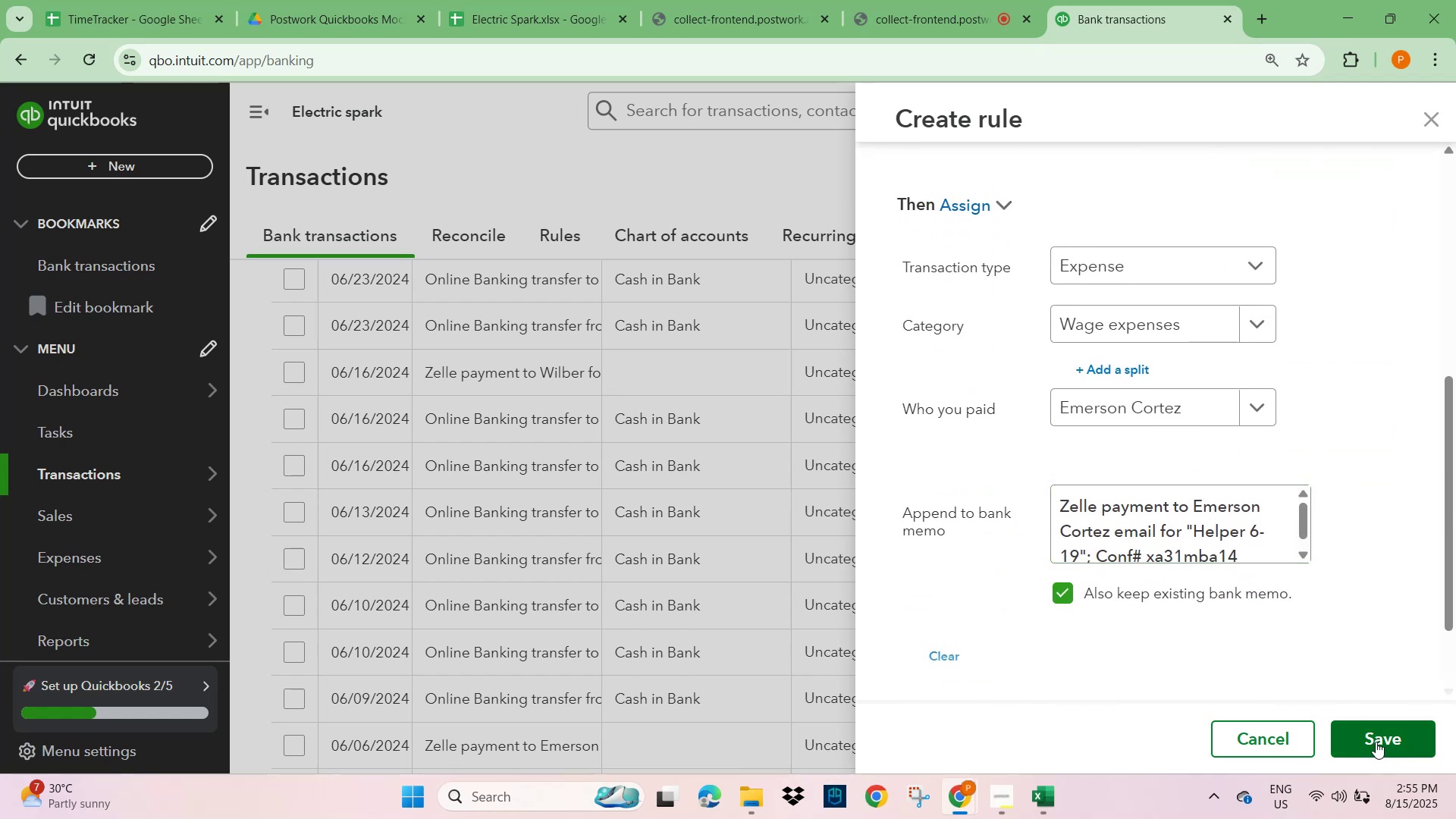 
scroll: coordinate [1368, 652], scroll_direction: down, amount: 1.0
 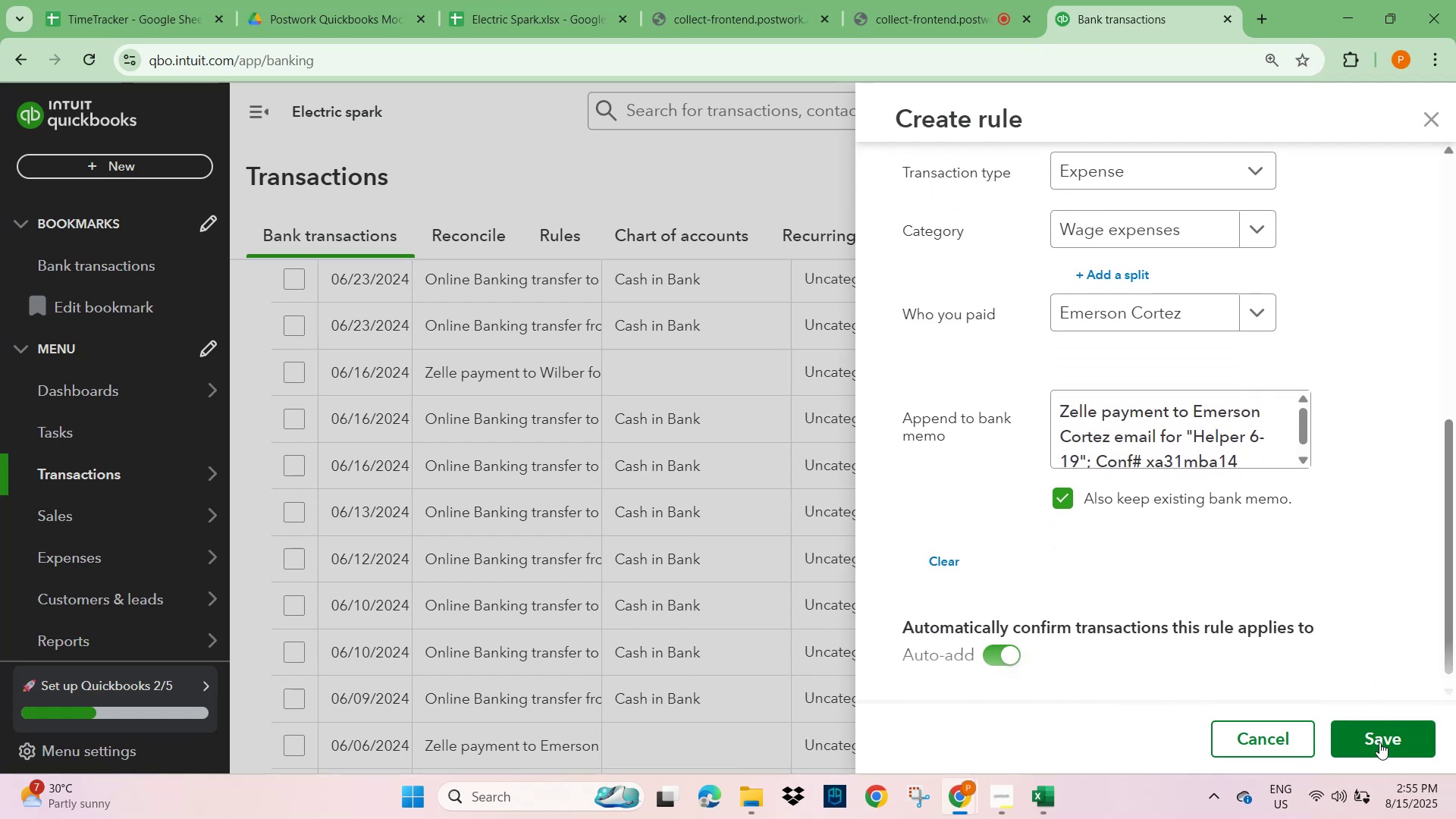 
left_click([1385, 736])
 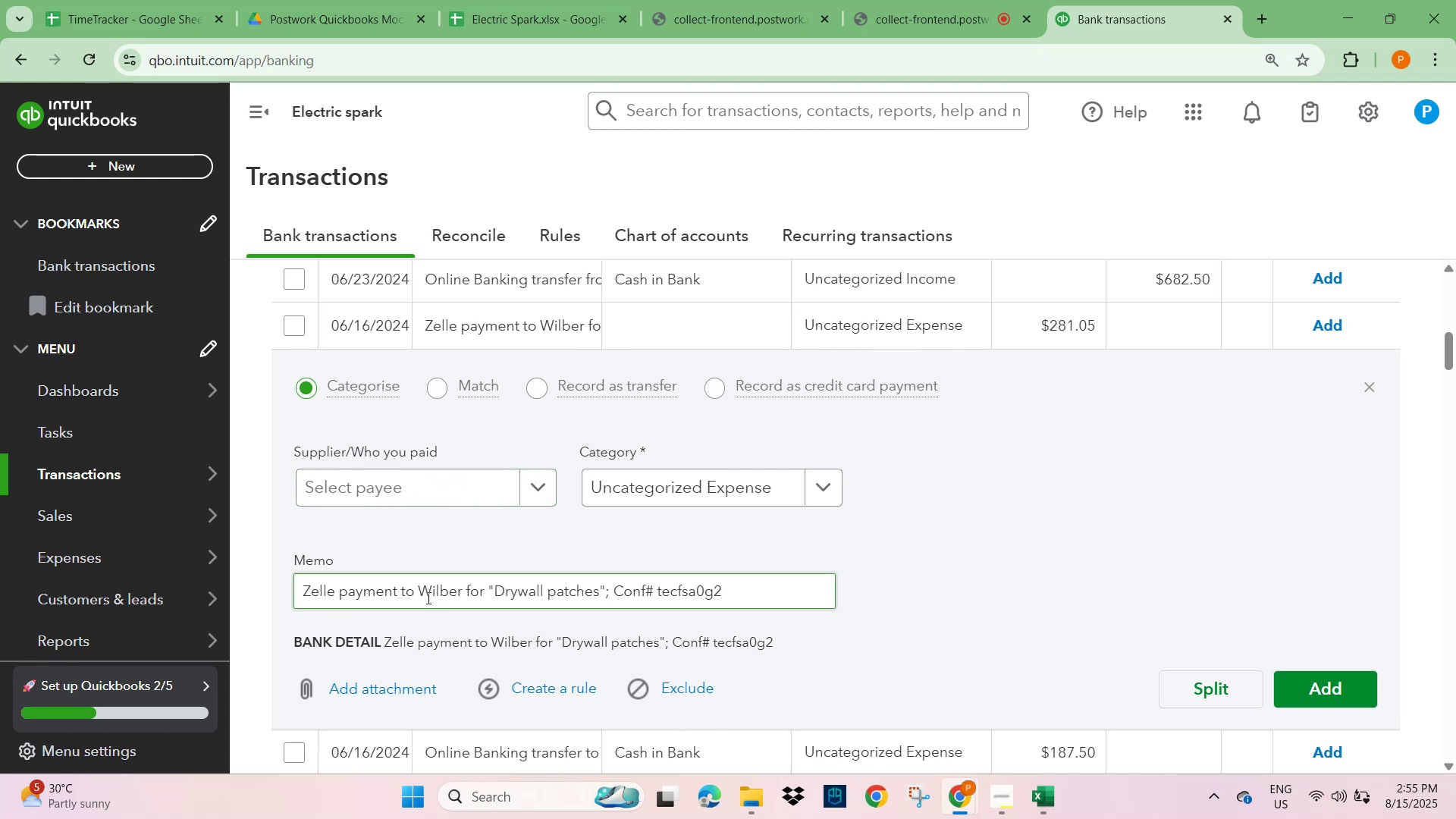 
wait(58.93)
 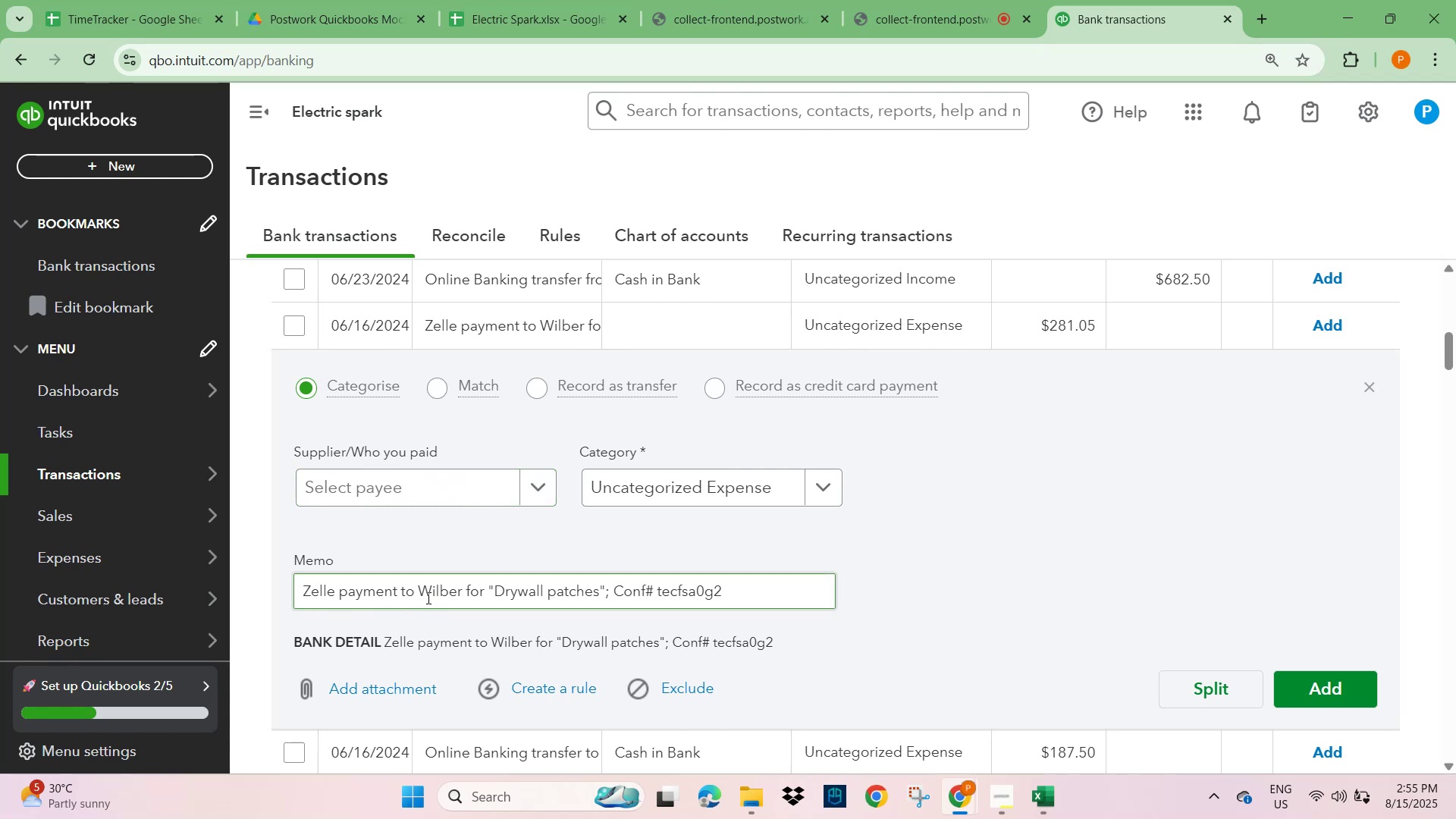 
scroll: coordinate [419, 592], scroll_direction: down, amount: 4.0
 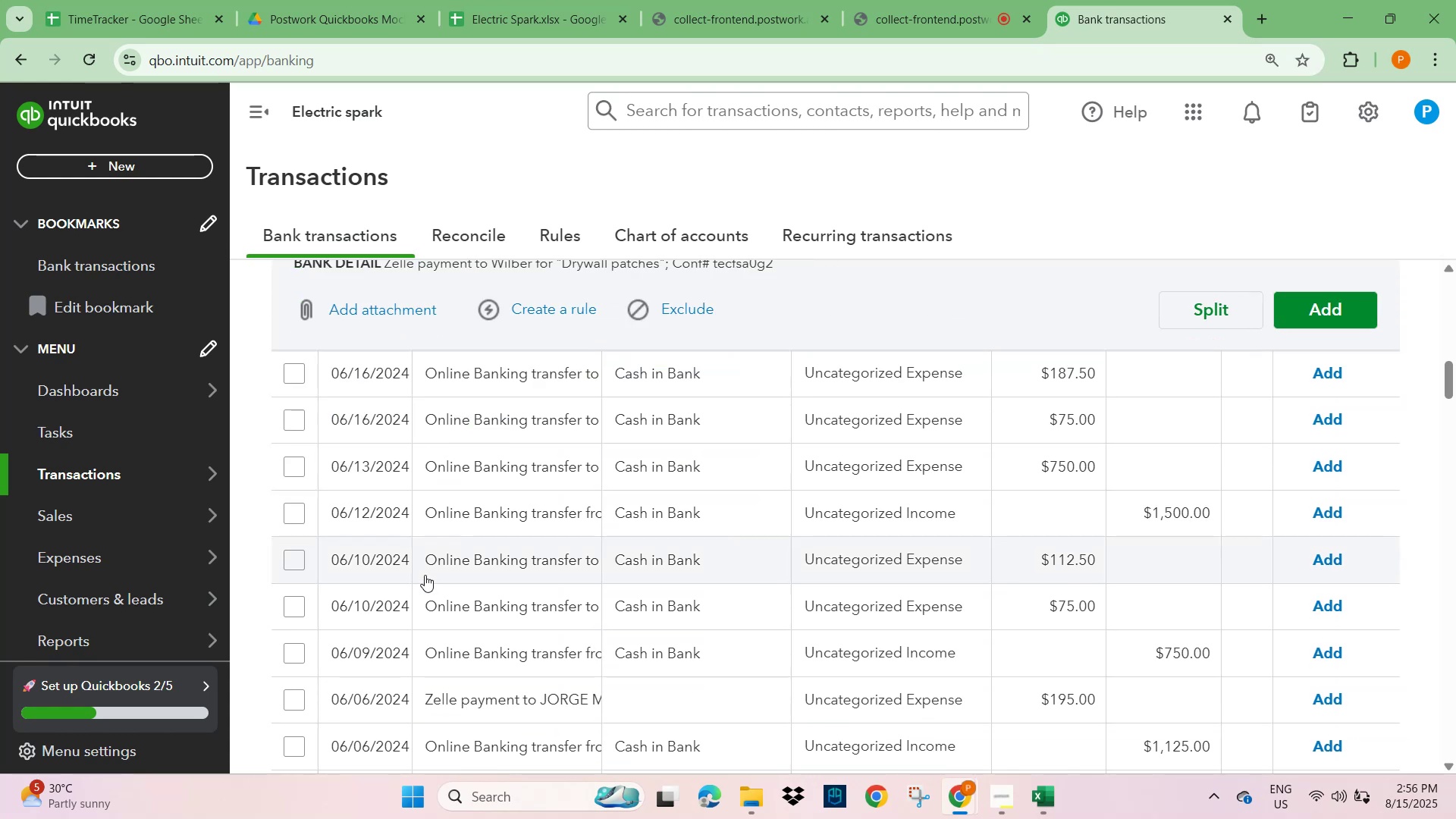 
scroll: coordinate [427, 540], scroll_direction: up, amount: 3.0
 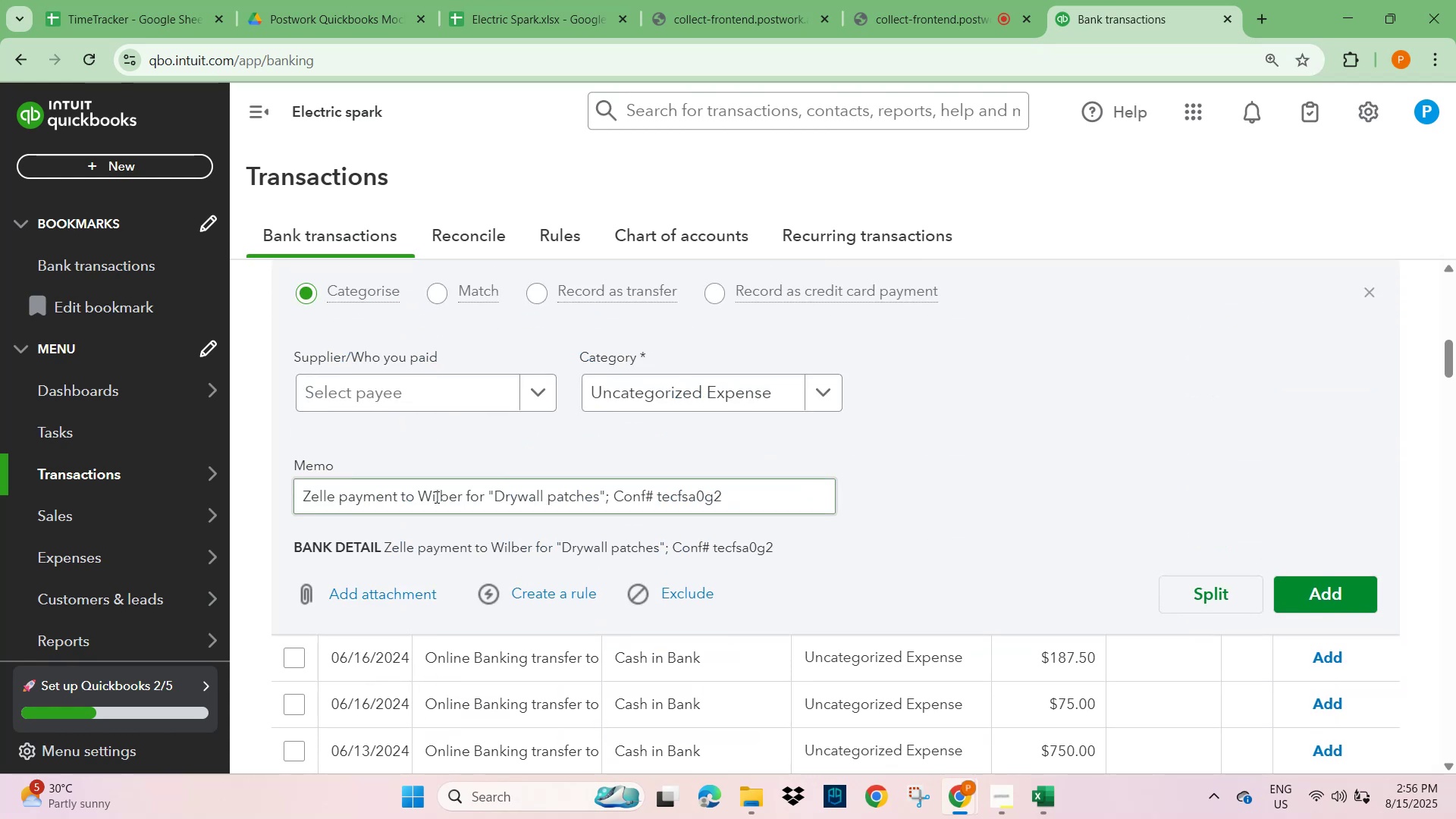 
double_click([435, 494])
 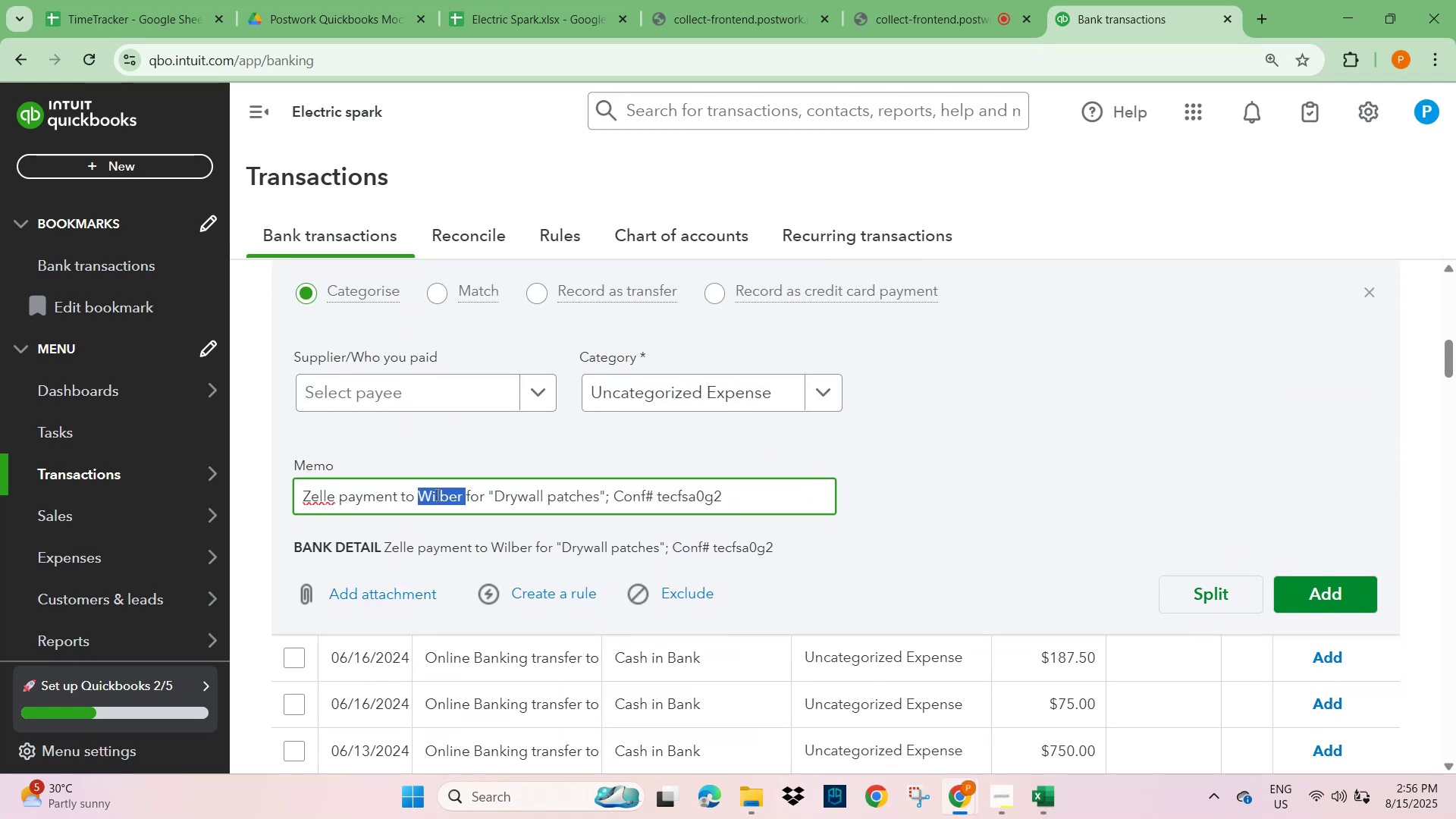 
key(Control+C)
 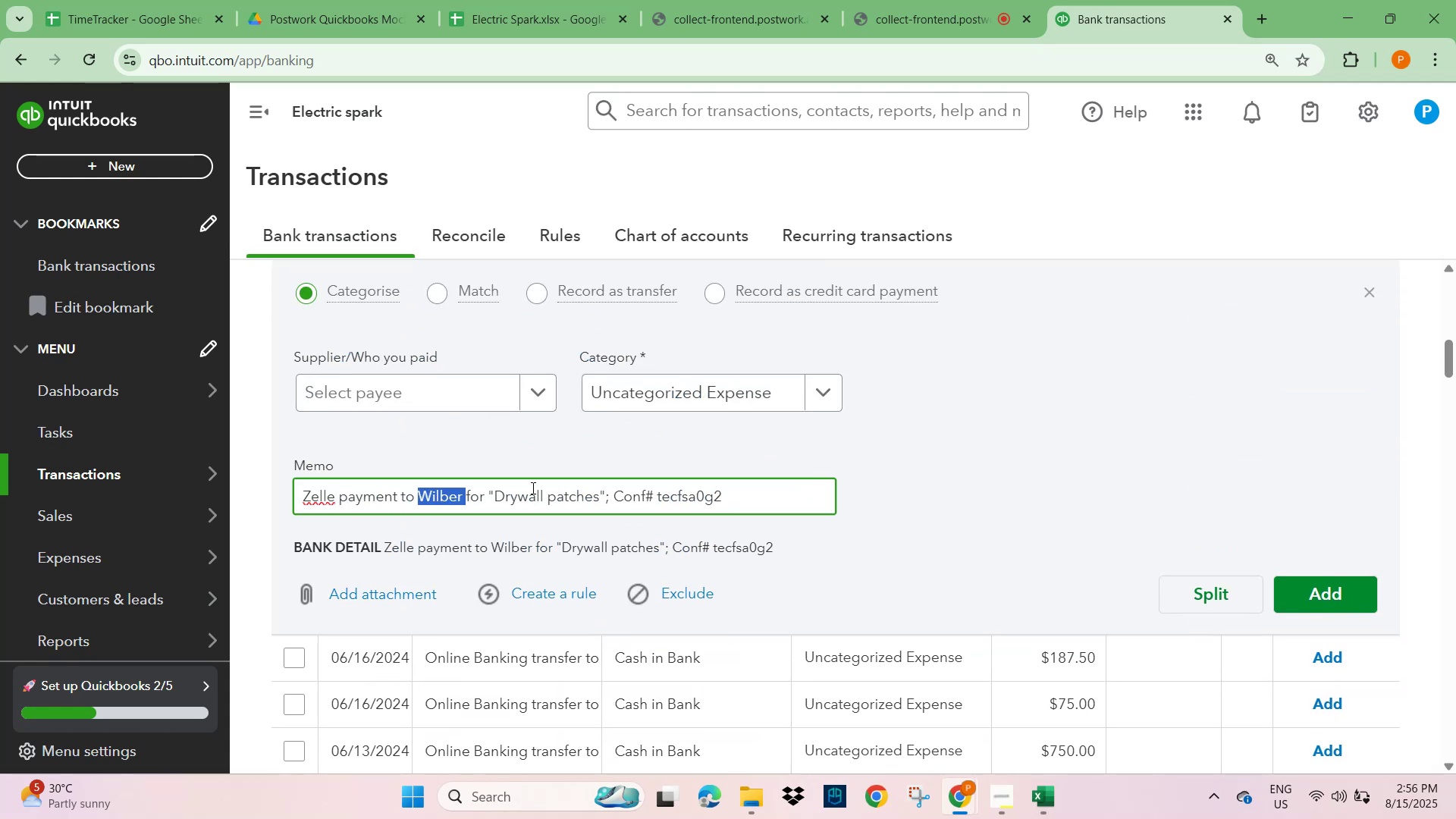 
scroll: coordinate [864, 472], scroll_direction: up, amount: 9.0
 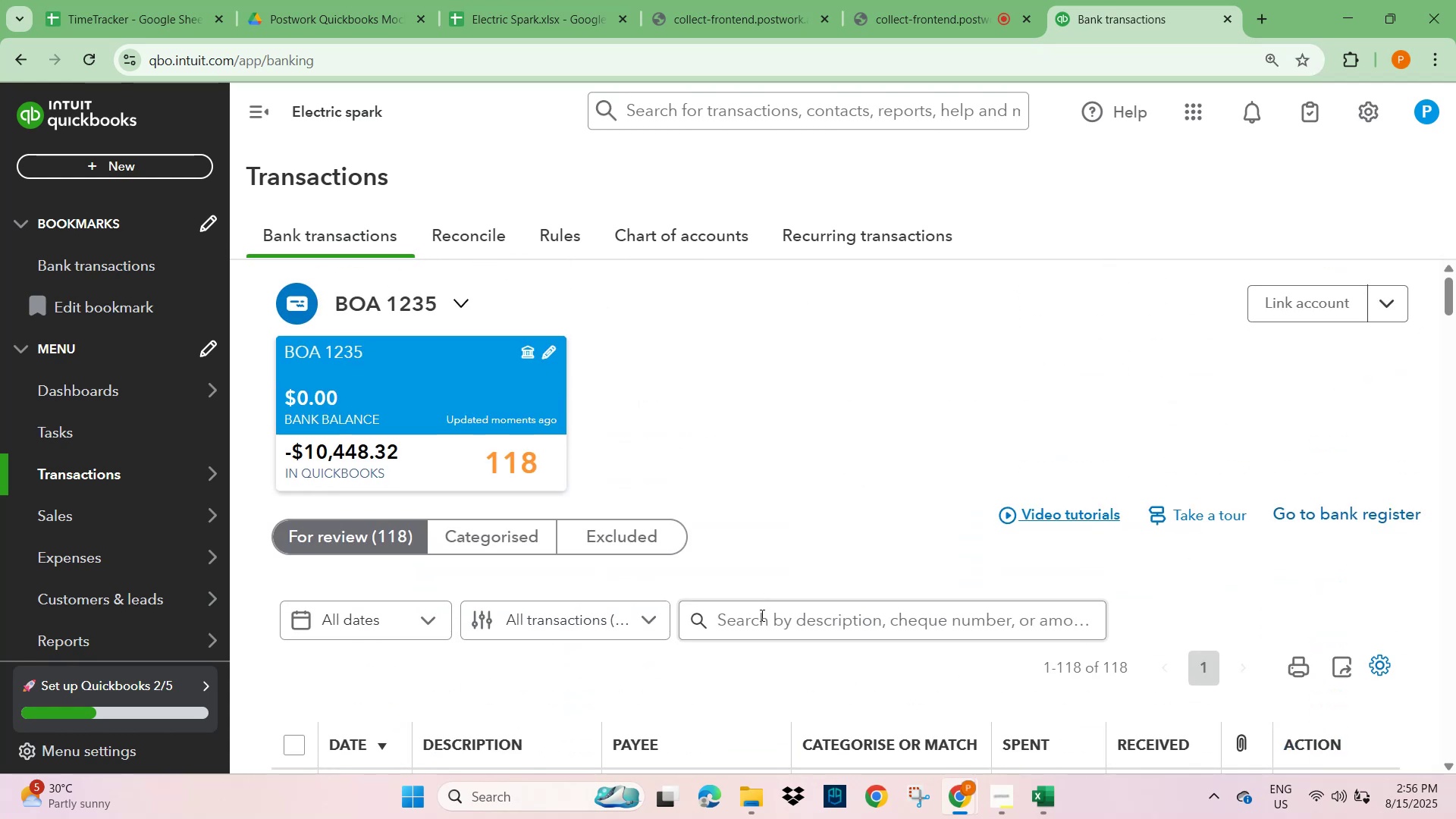 
left_click([761, 620])
 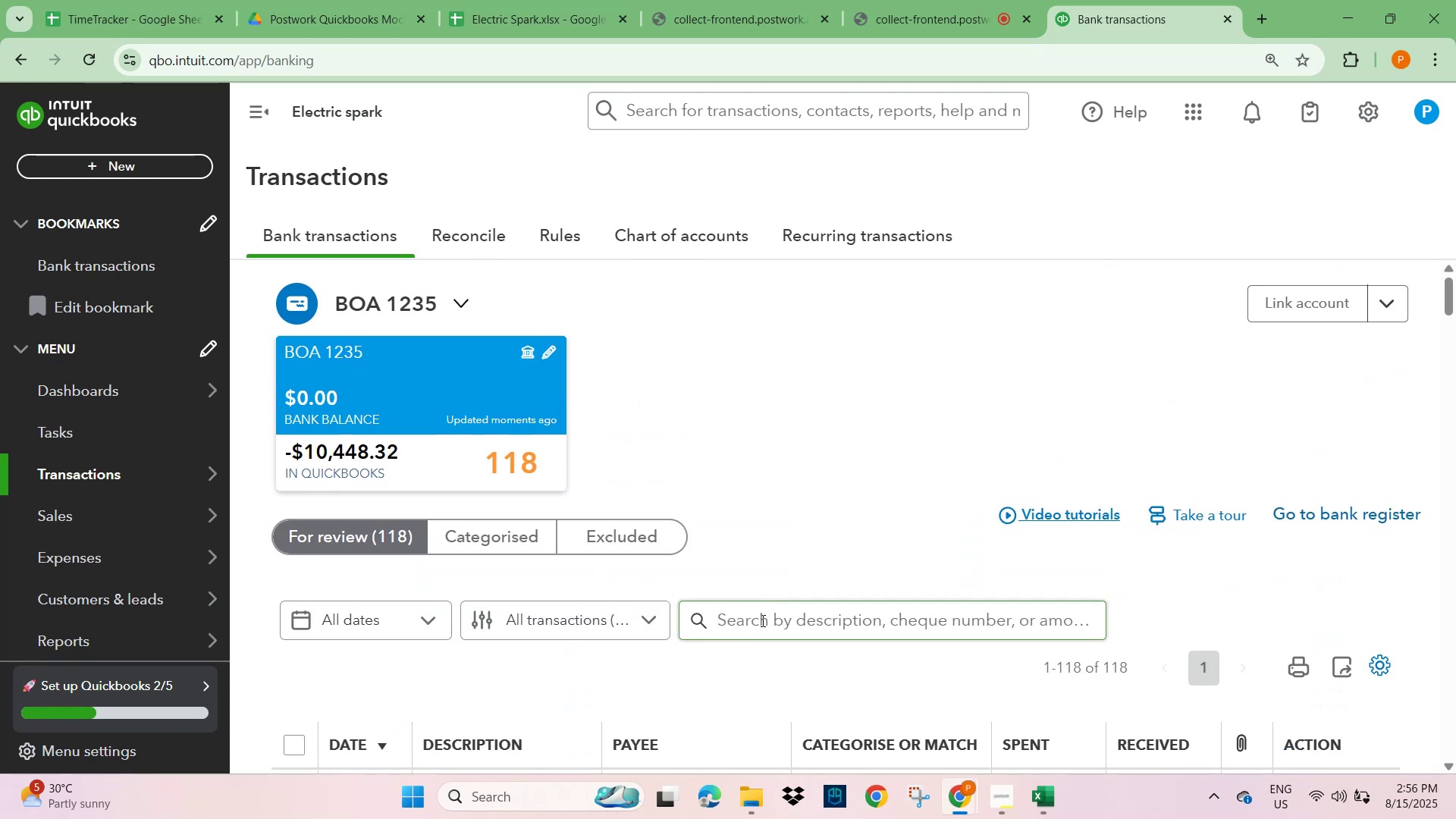 
key(Control+V)
 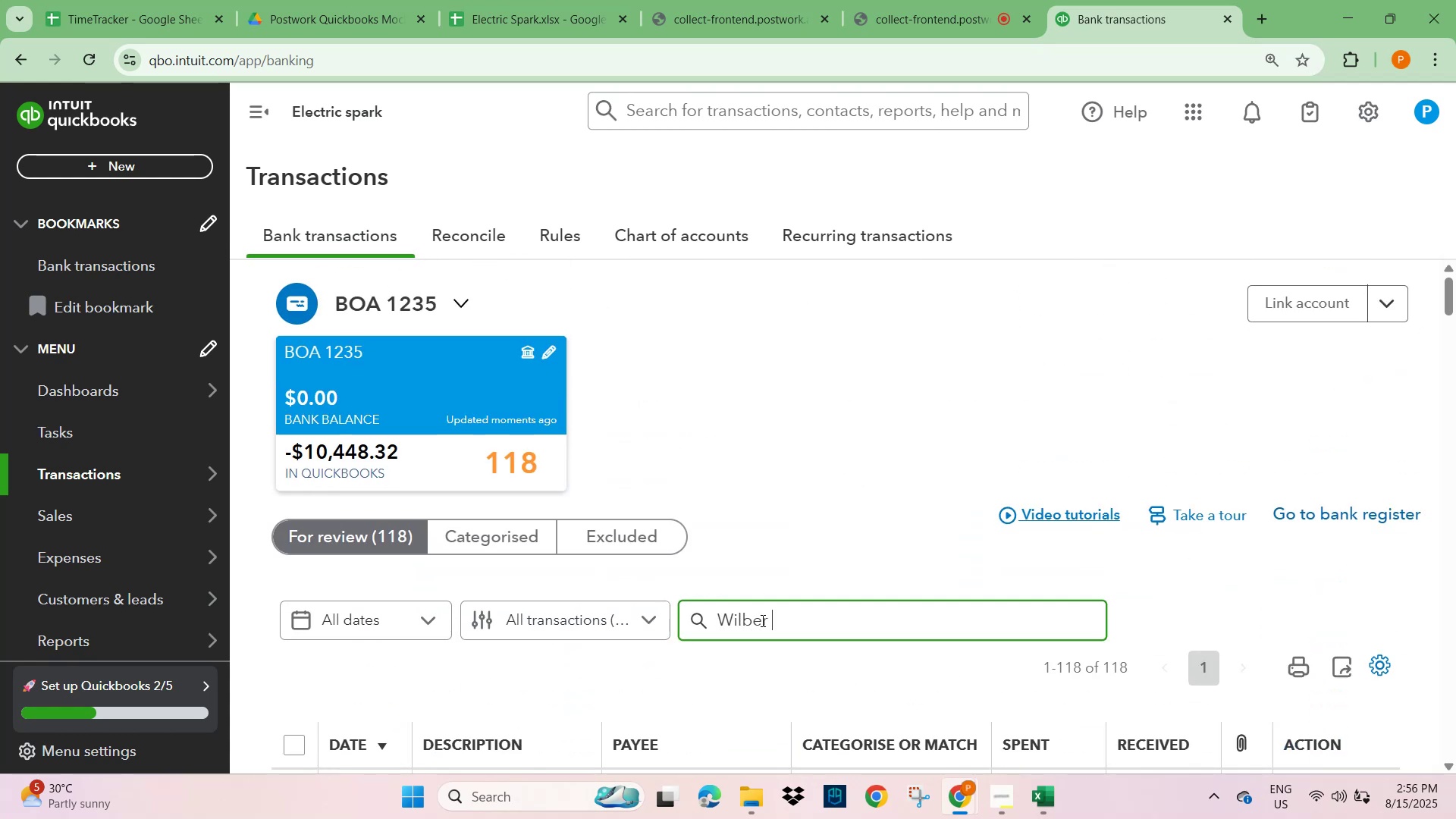 
key(NumpadEnter)
 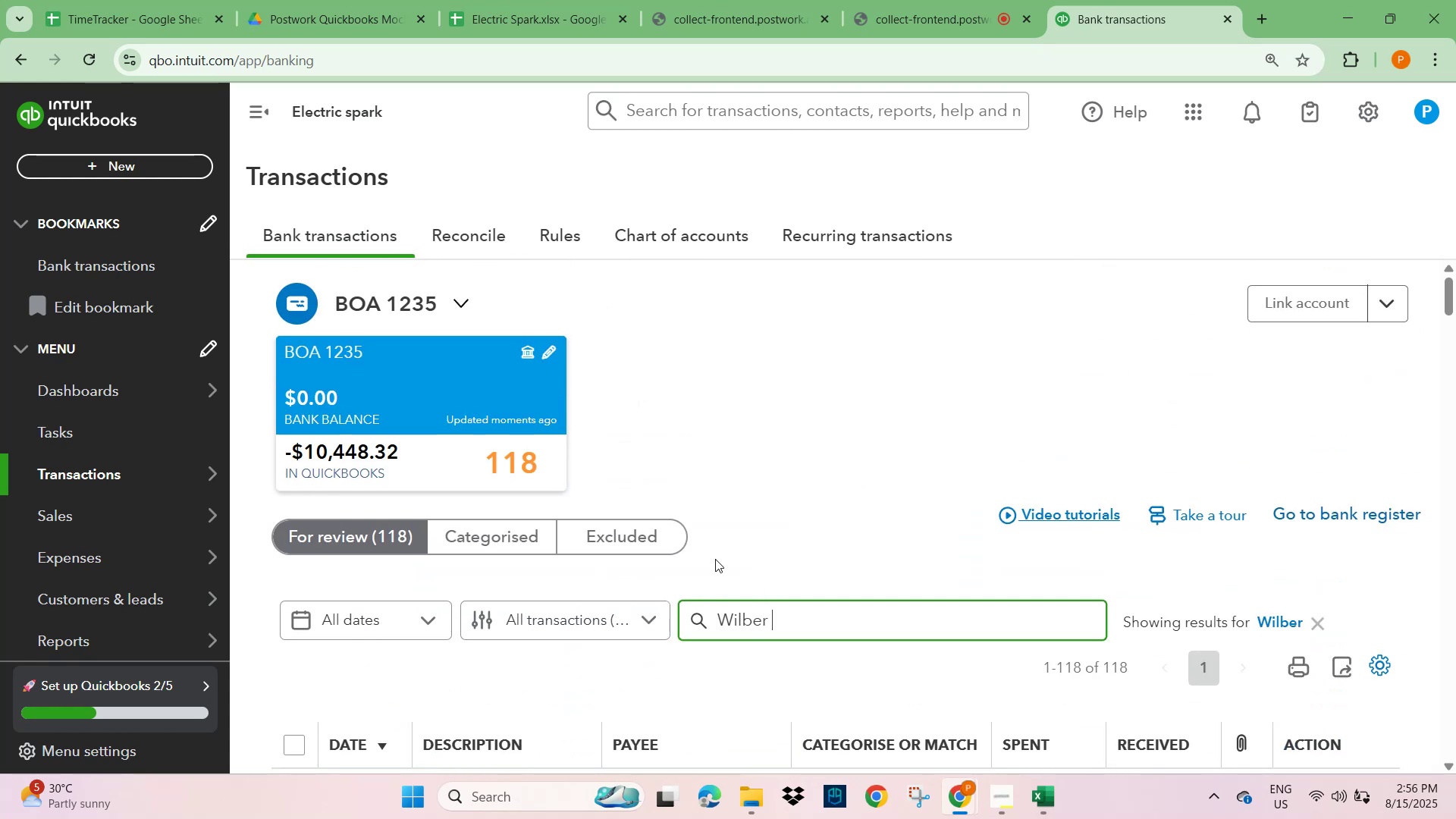 
scroll: coordinate [679, 592], scroll_direction: down, amount: 2.0
 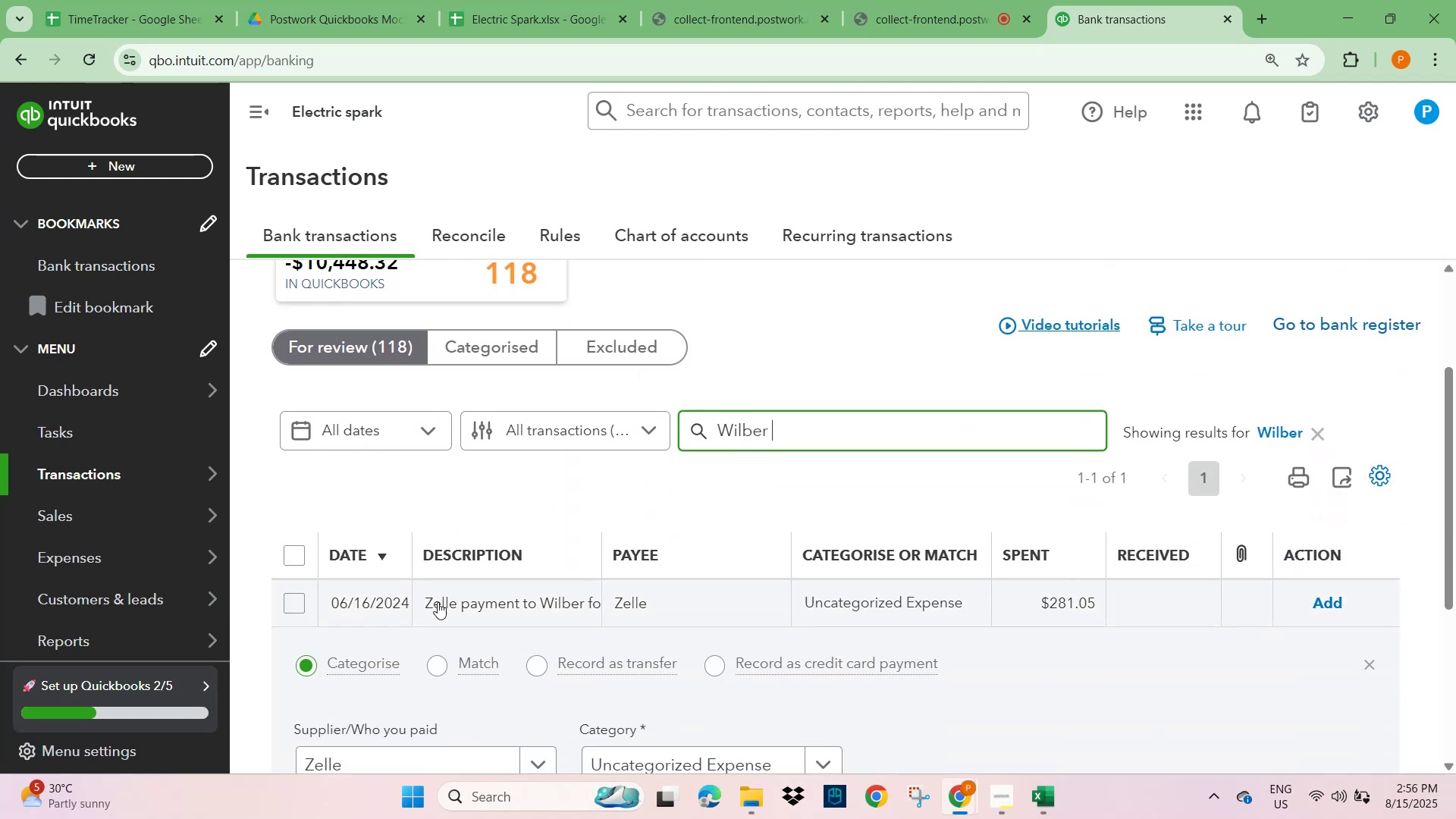 
left_click([540, 606])
 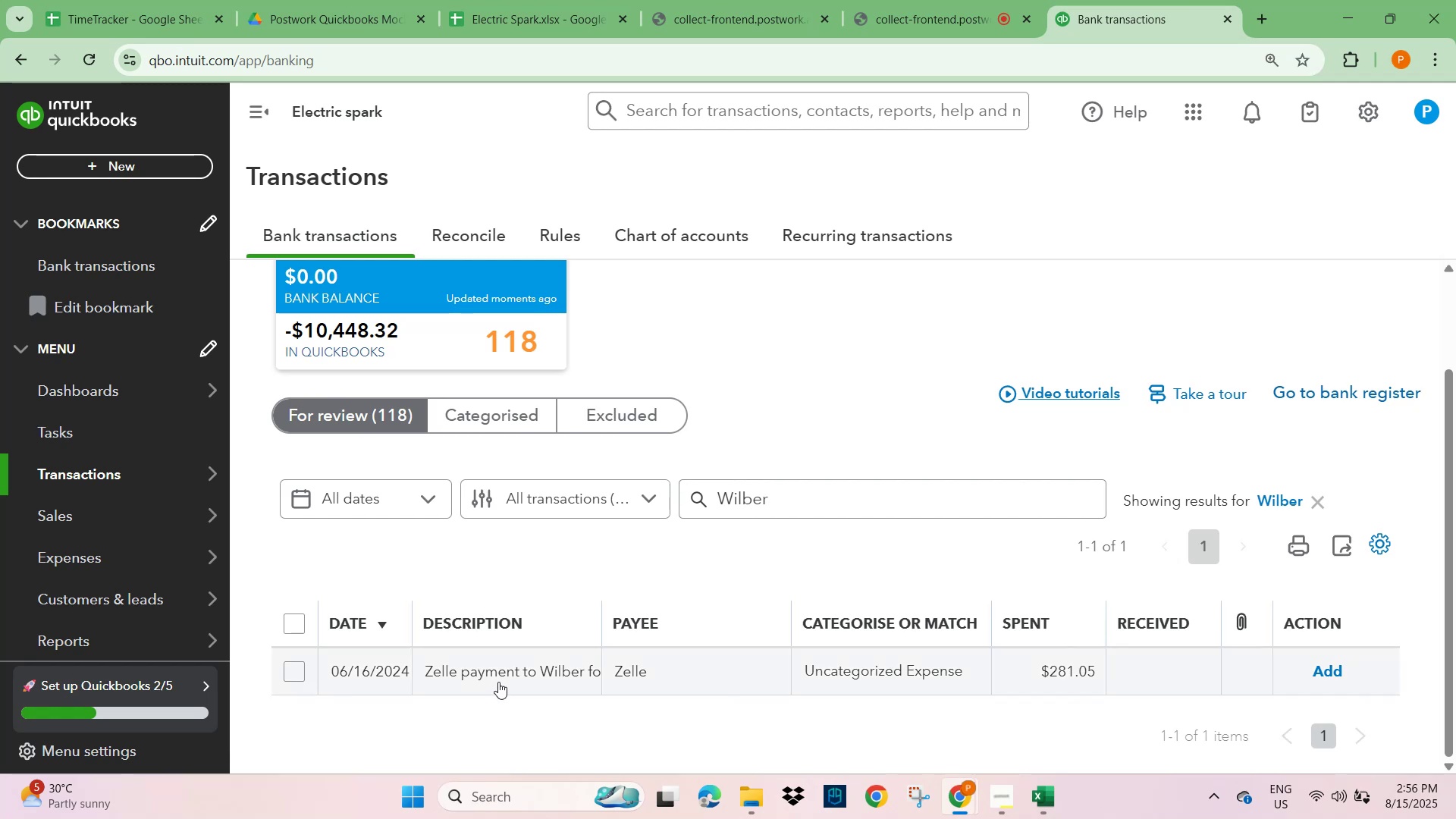 
scroll: coordinate [465, 564], scroll_direction: down, amount: 3.0
 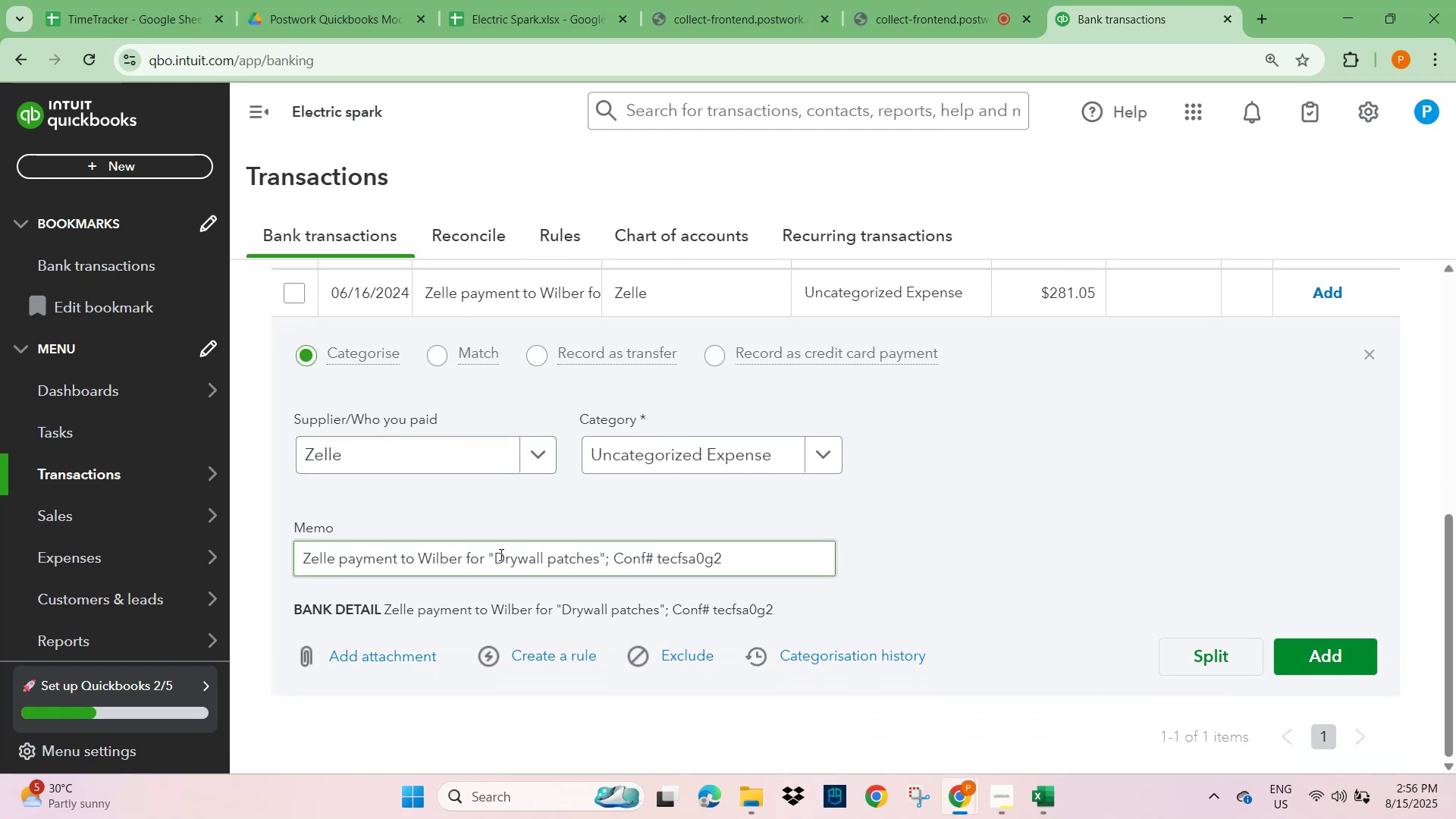 
left_click_drag(start_coordinate=[496, 561], to_coordinate=[599, 562])
 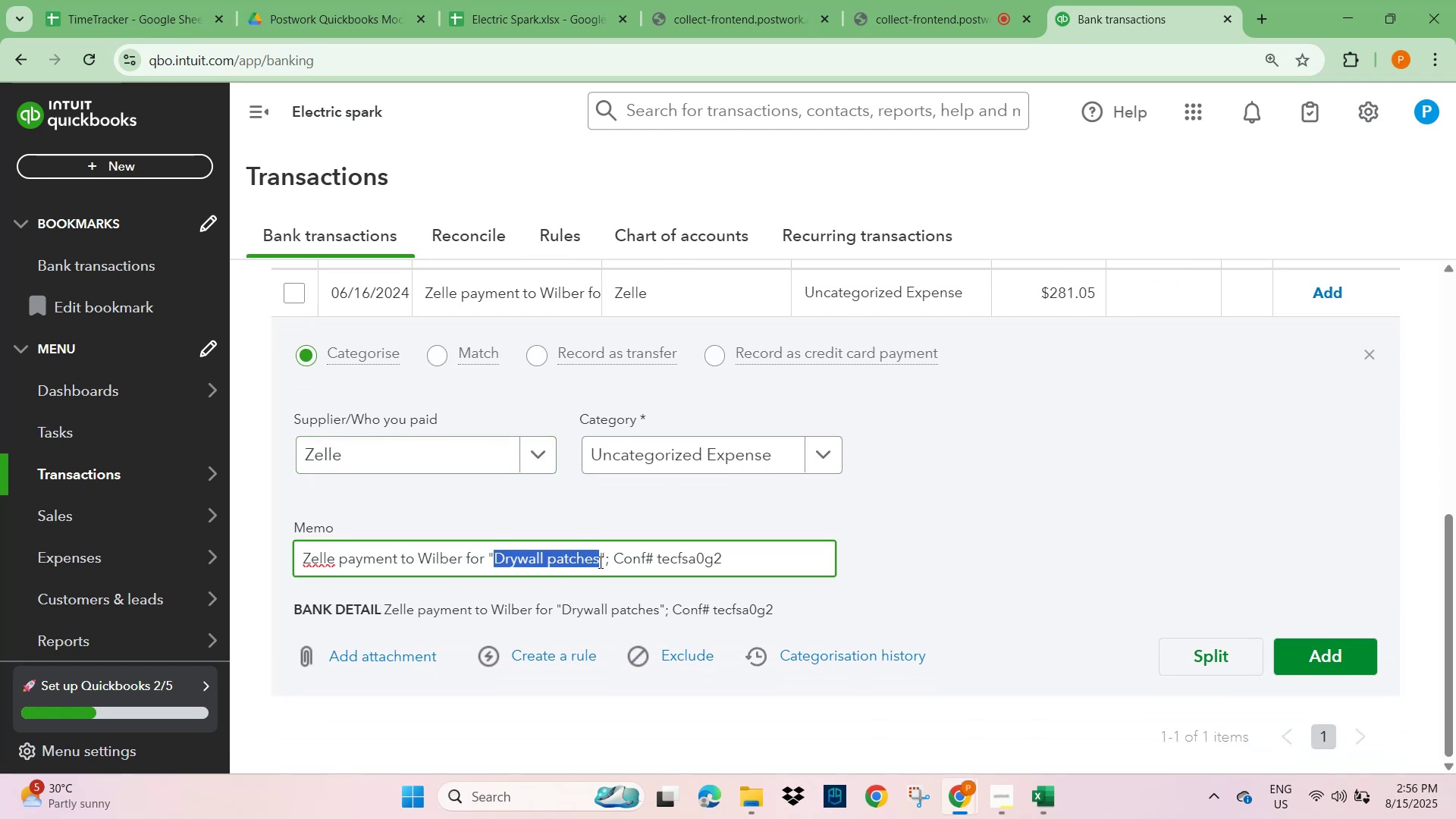 
key(Control+C)
 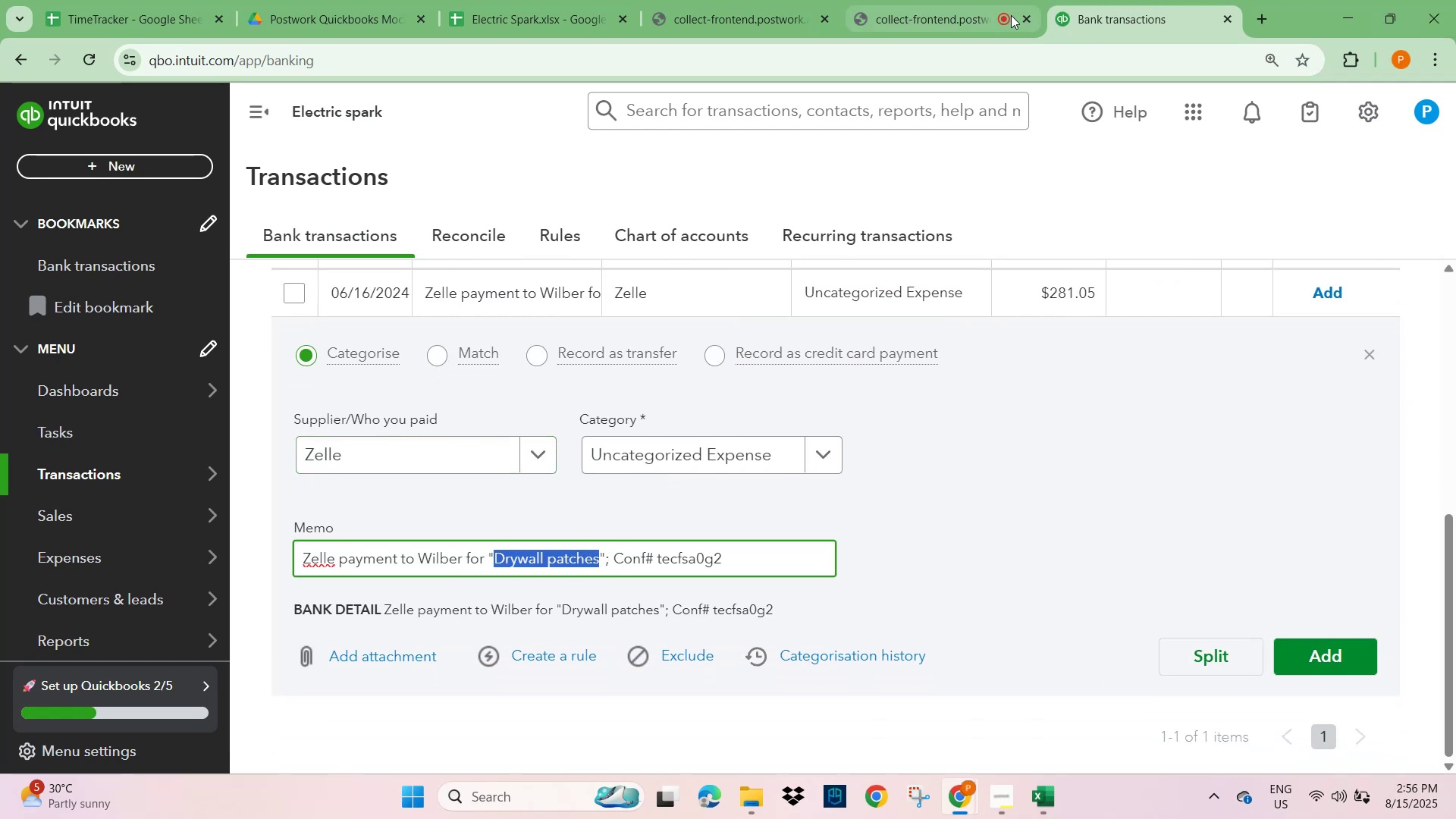 
left_click([1248, 22])
 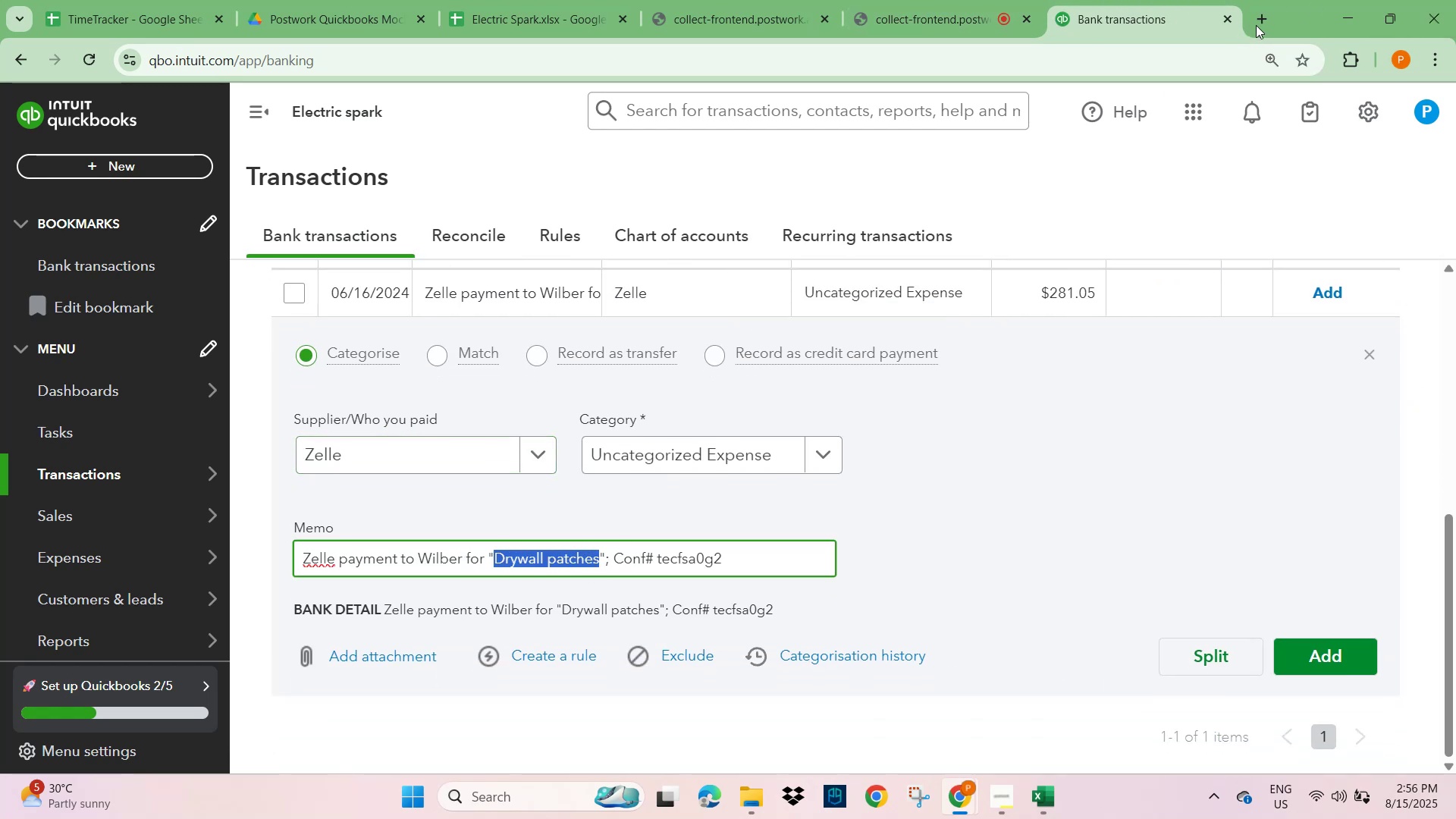 
left_click([1263, 20])
 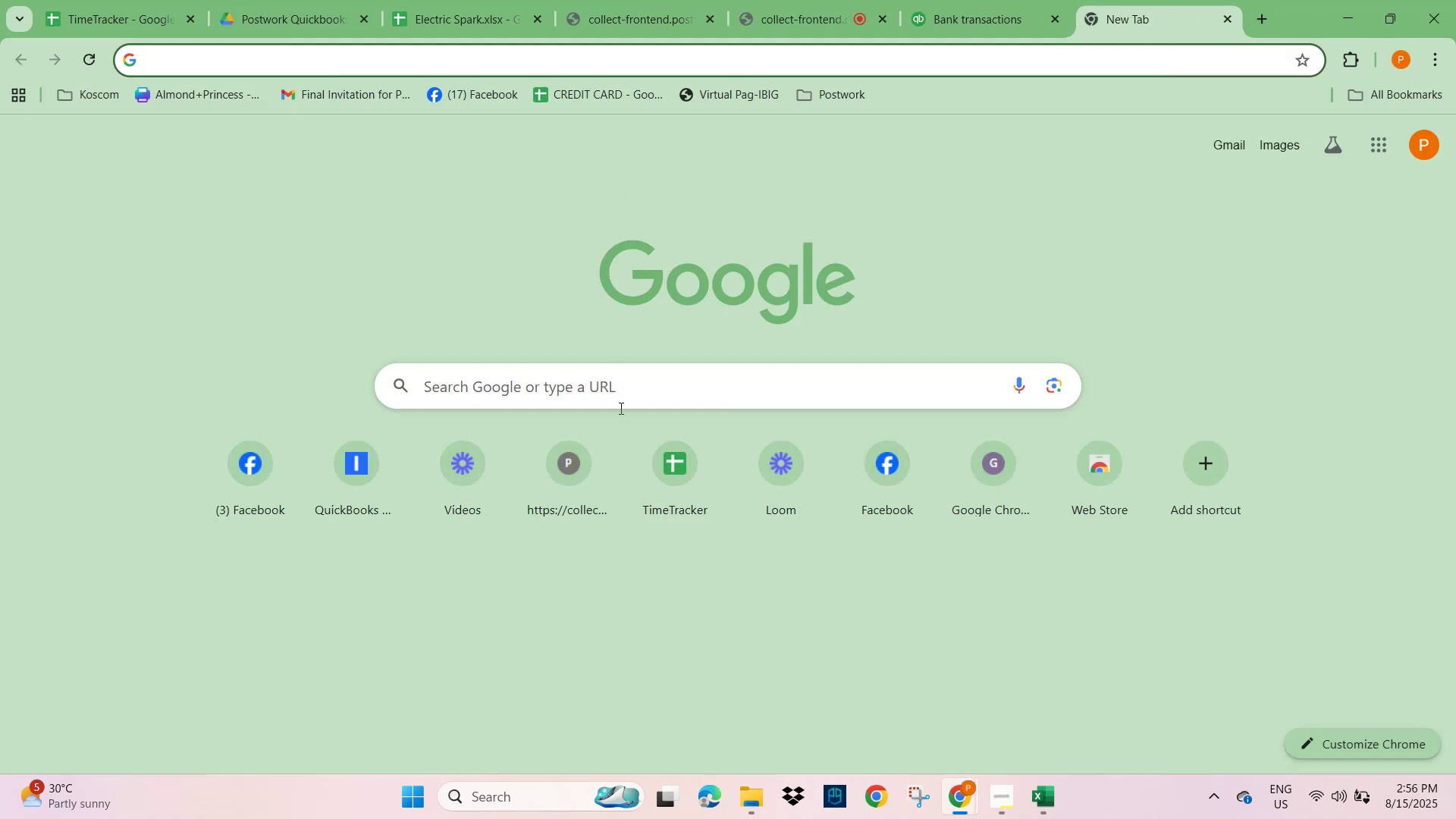 
left_click([620, 386])
 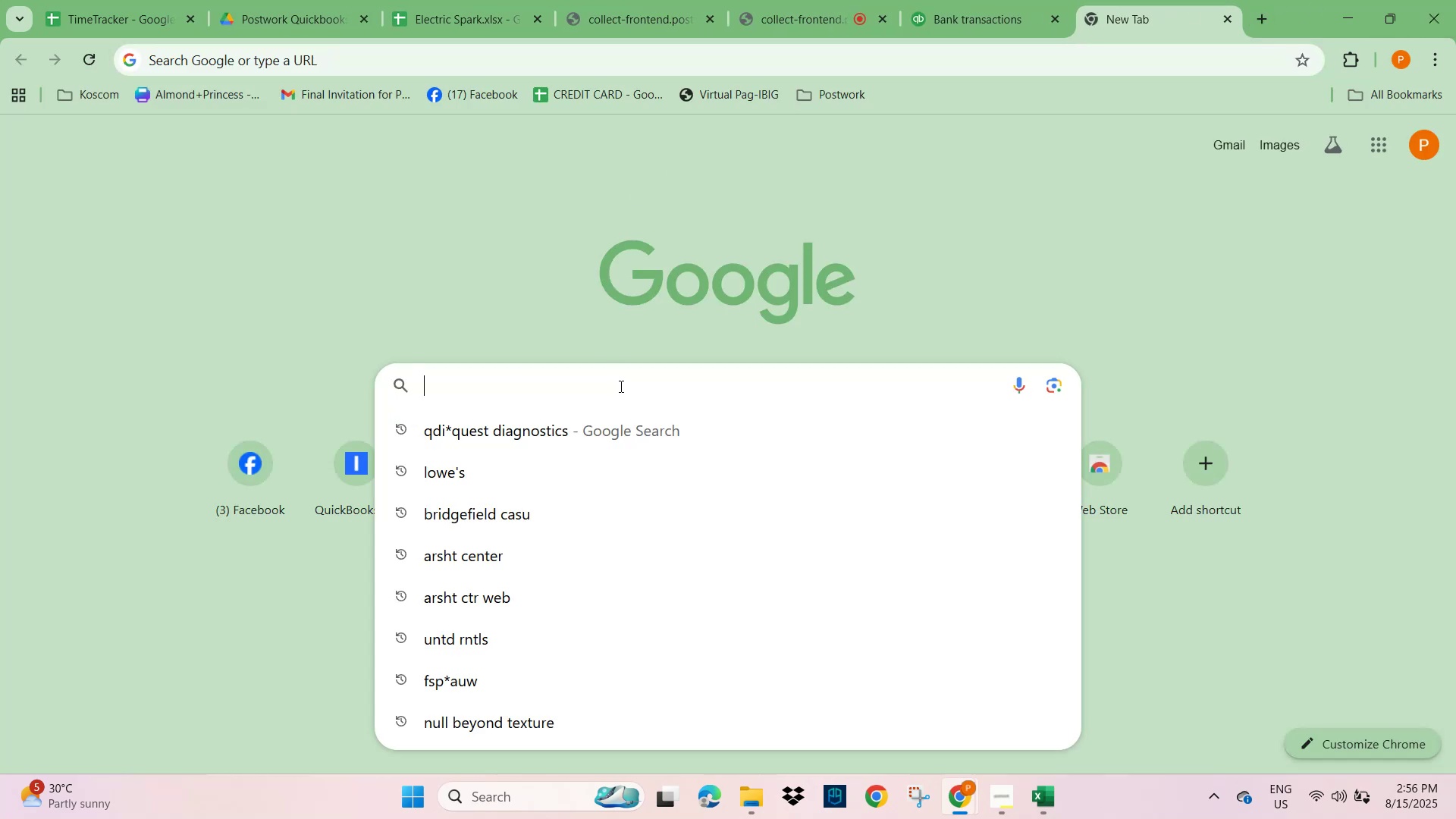 
key(Control+V)
 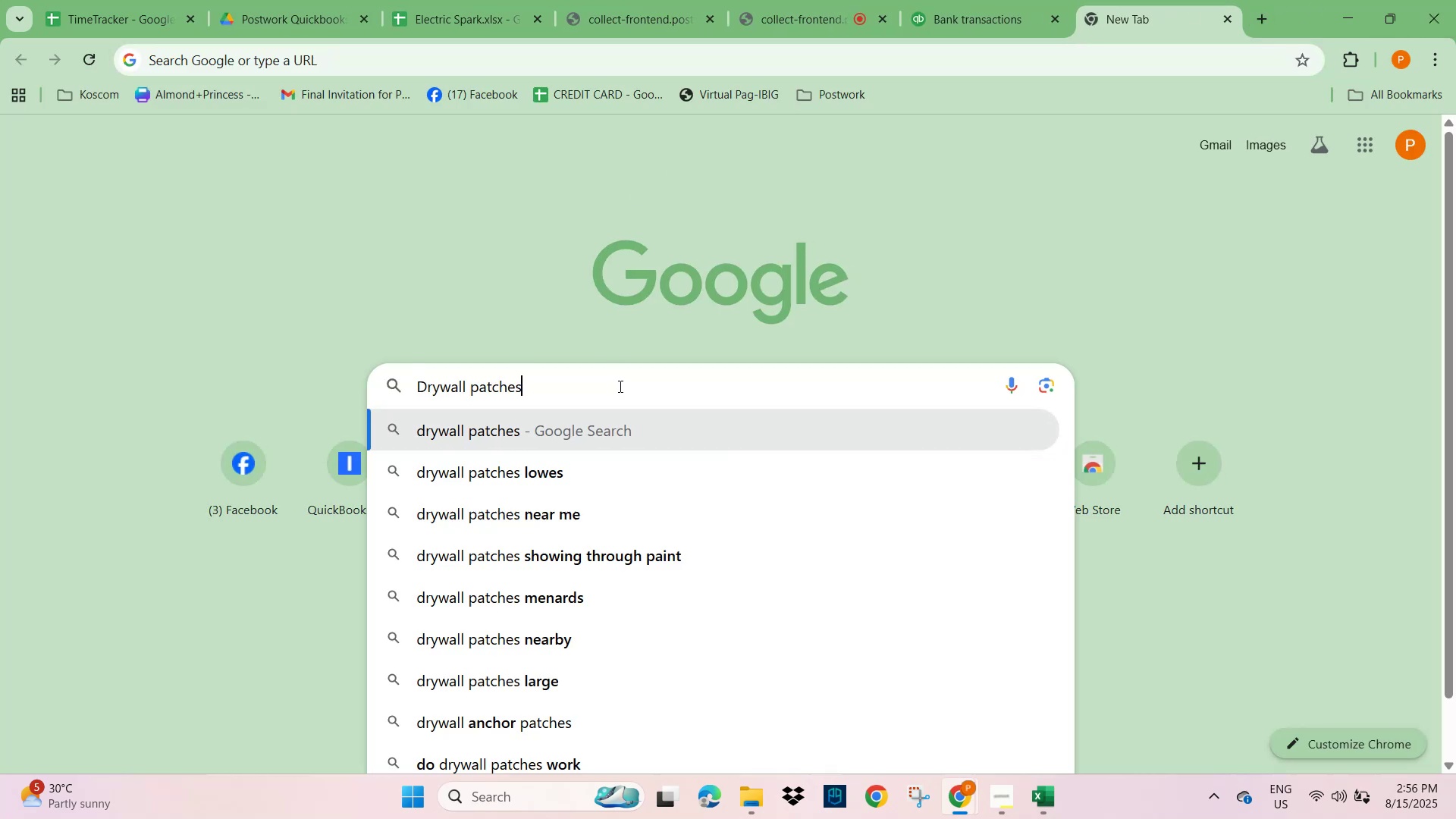 
key(NumpadEnter)
 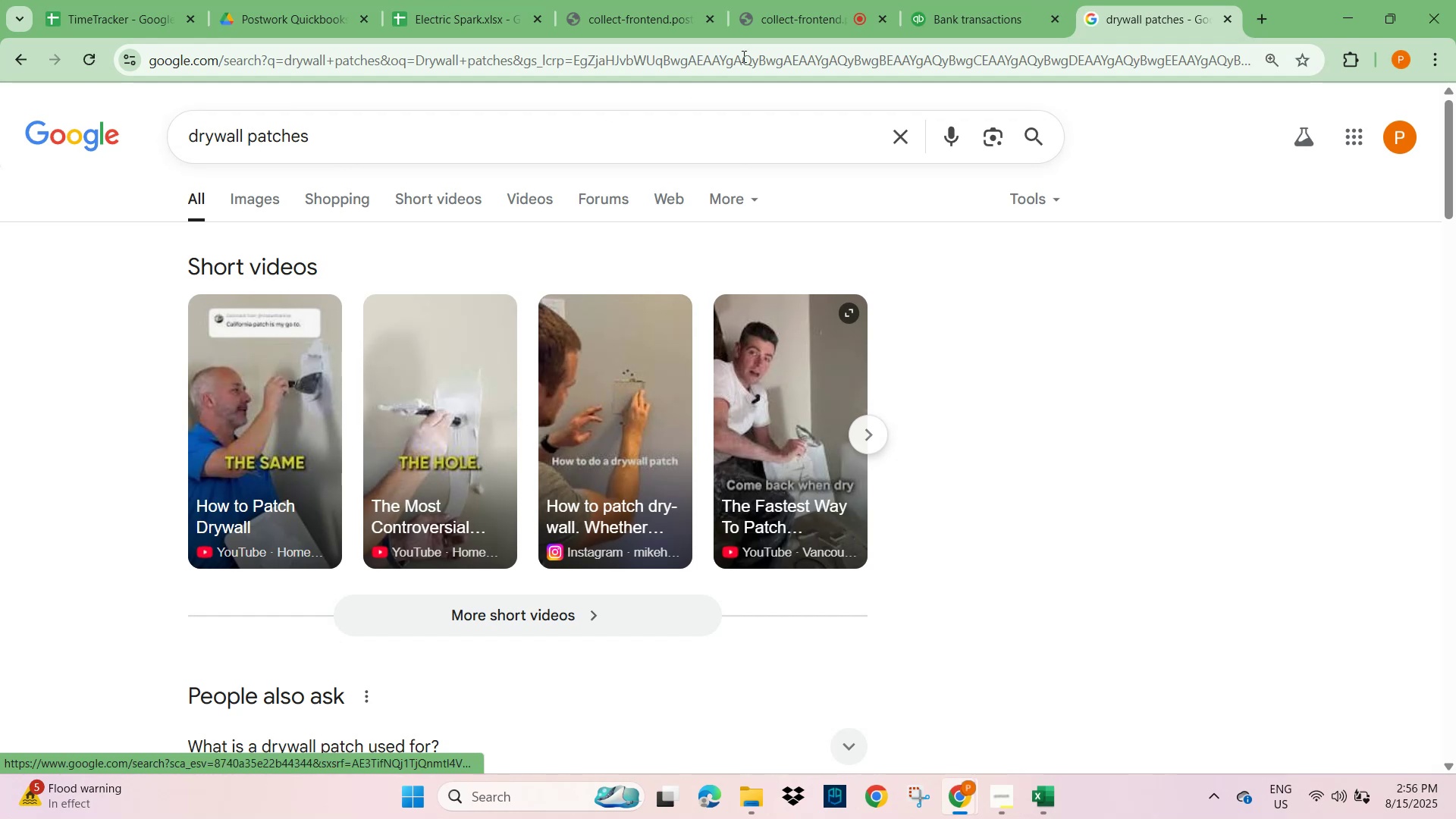 
left_click([980, 27])
 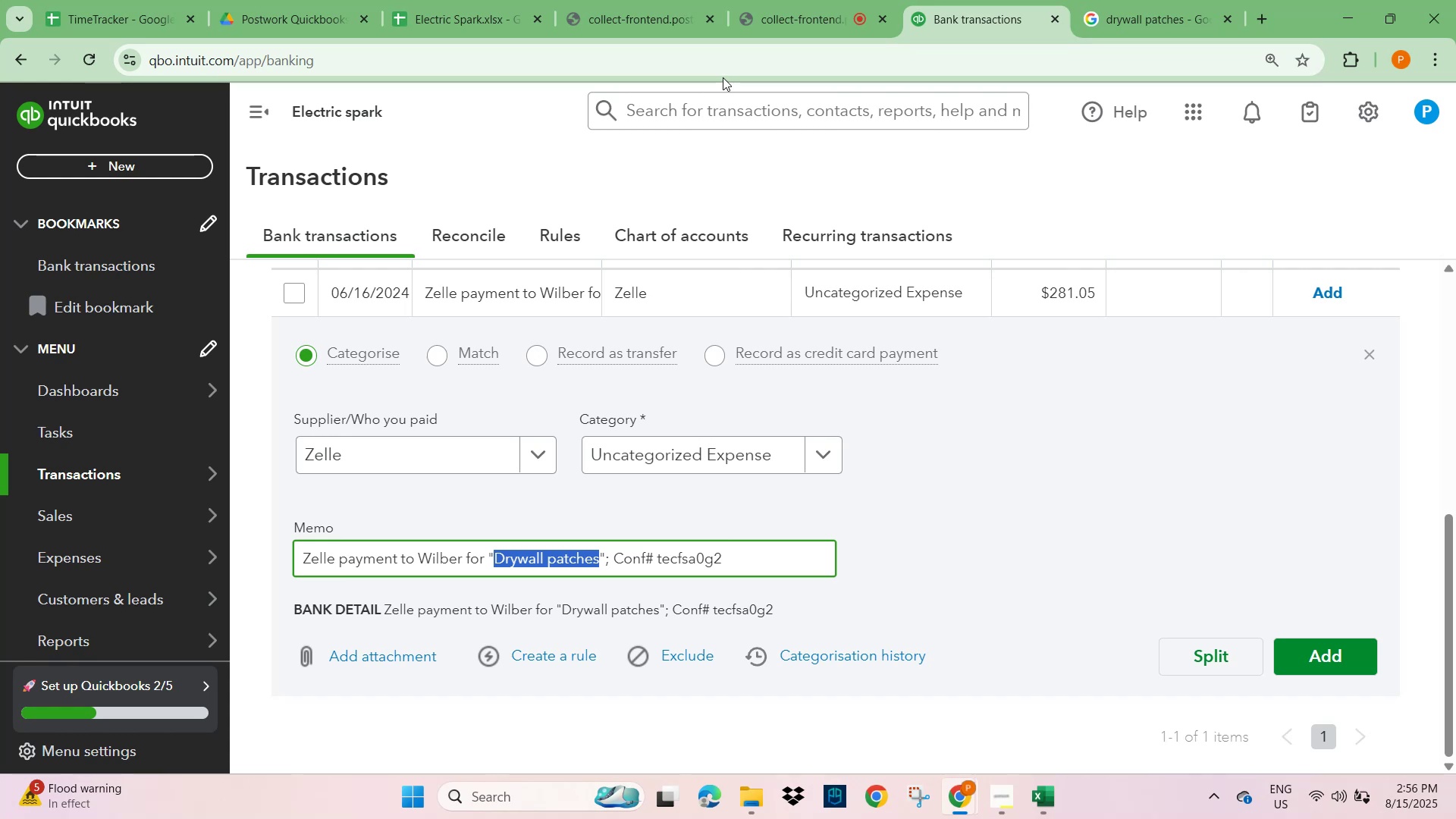 
wait(25.24)
 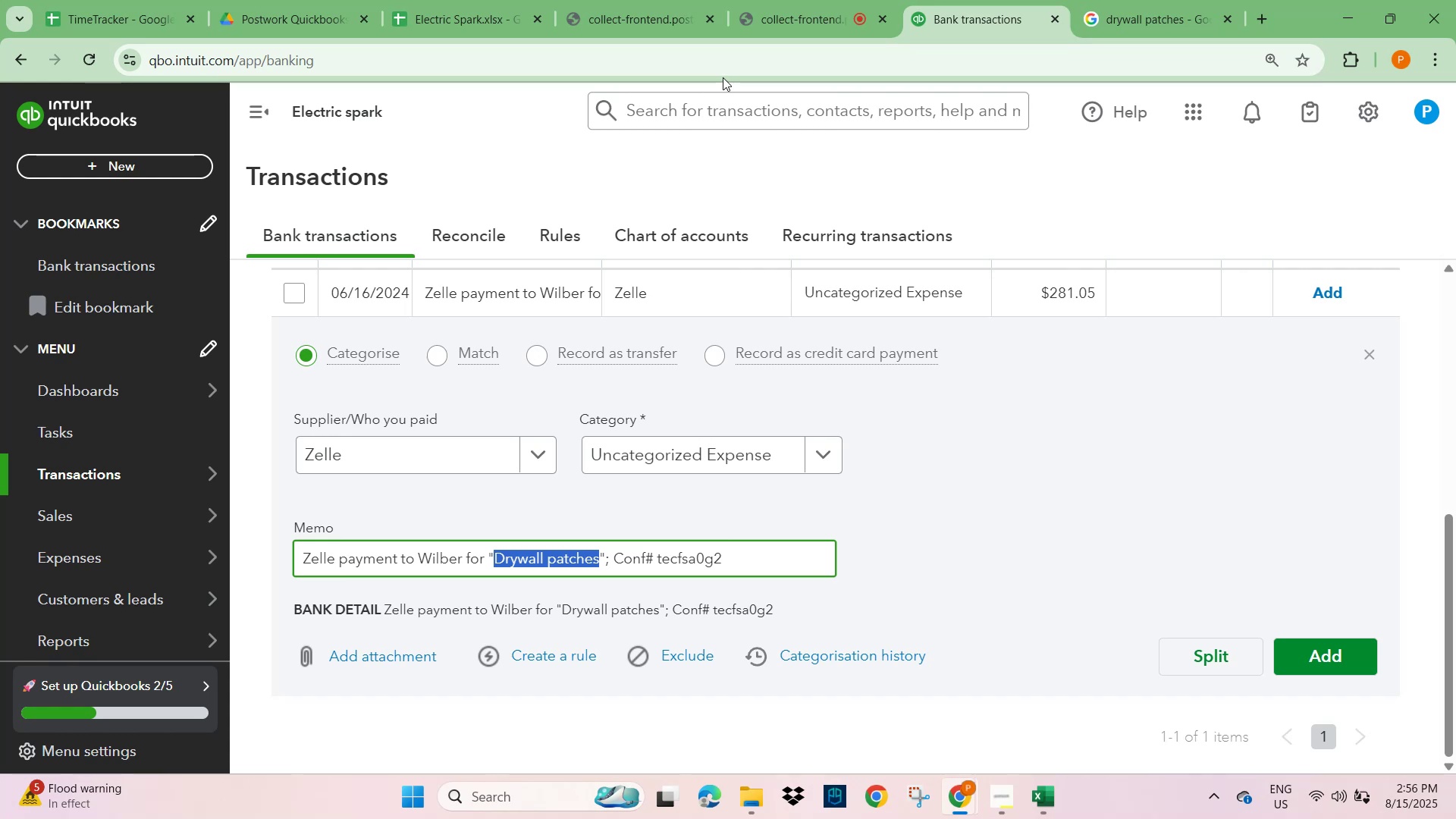 
left_click([337, 453])
 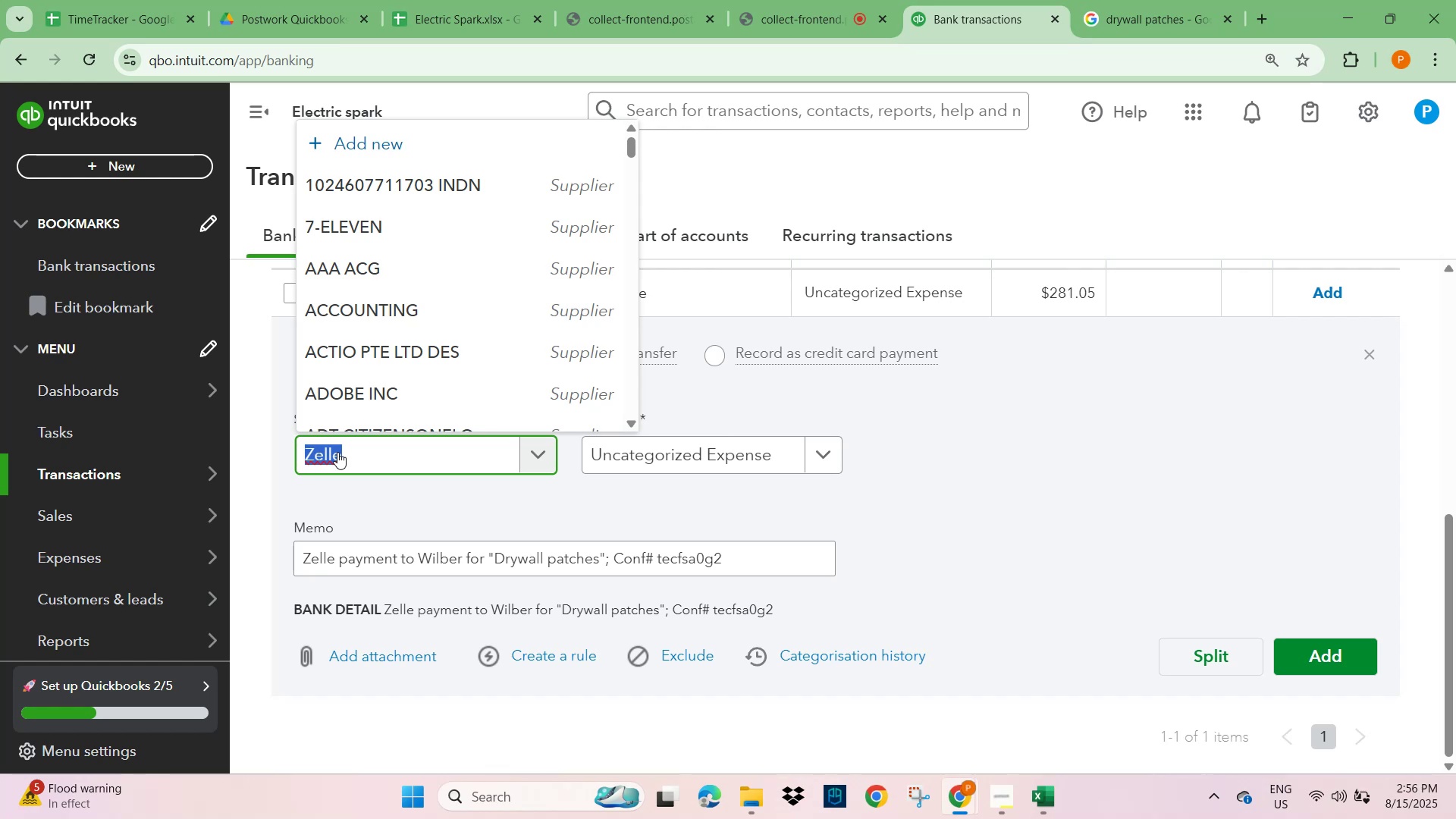 
key(Control+V)
 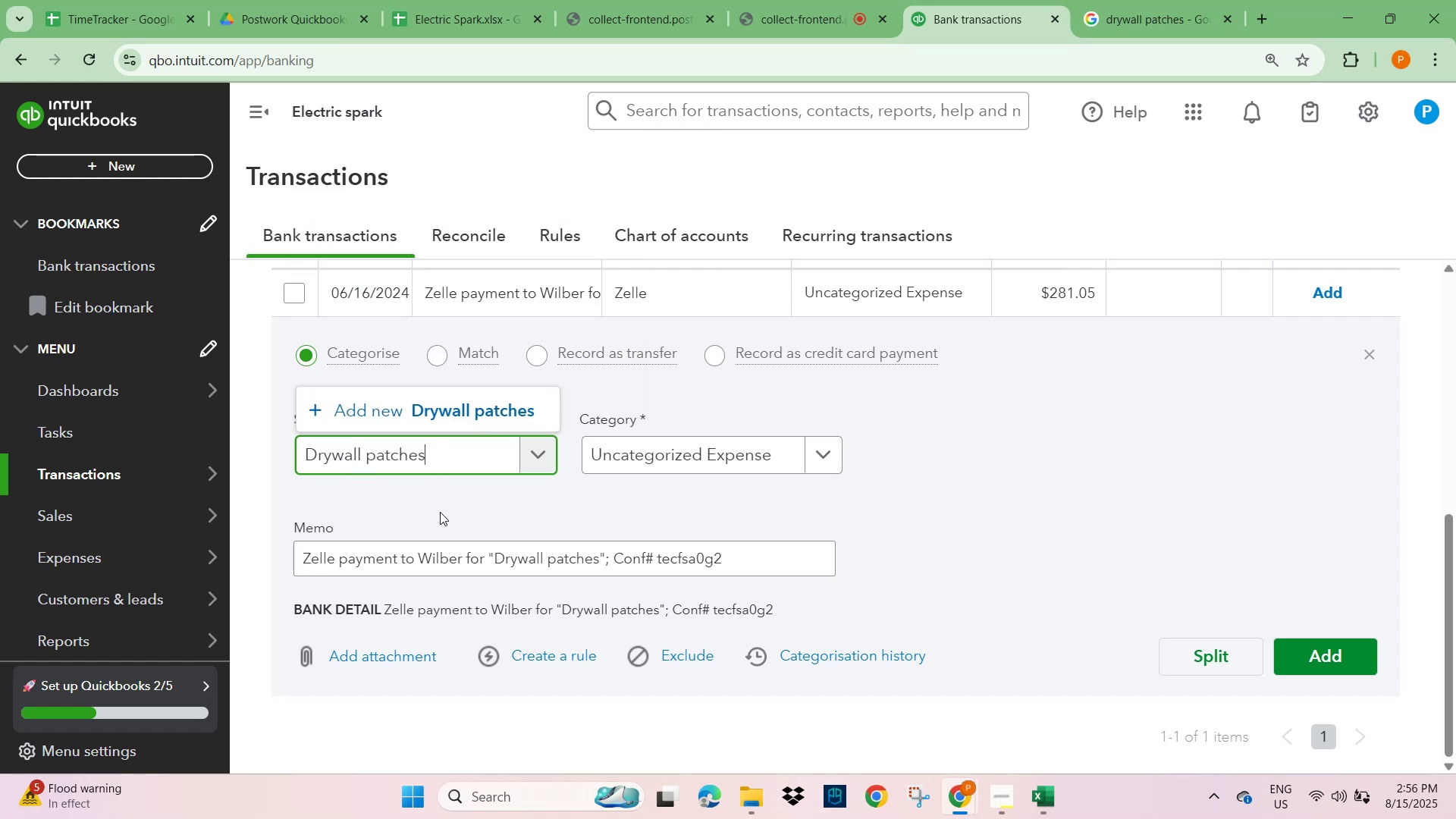 
double_click([434, 561])
 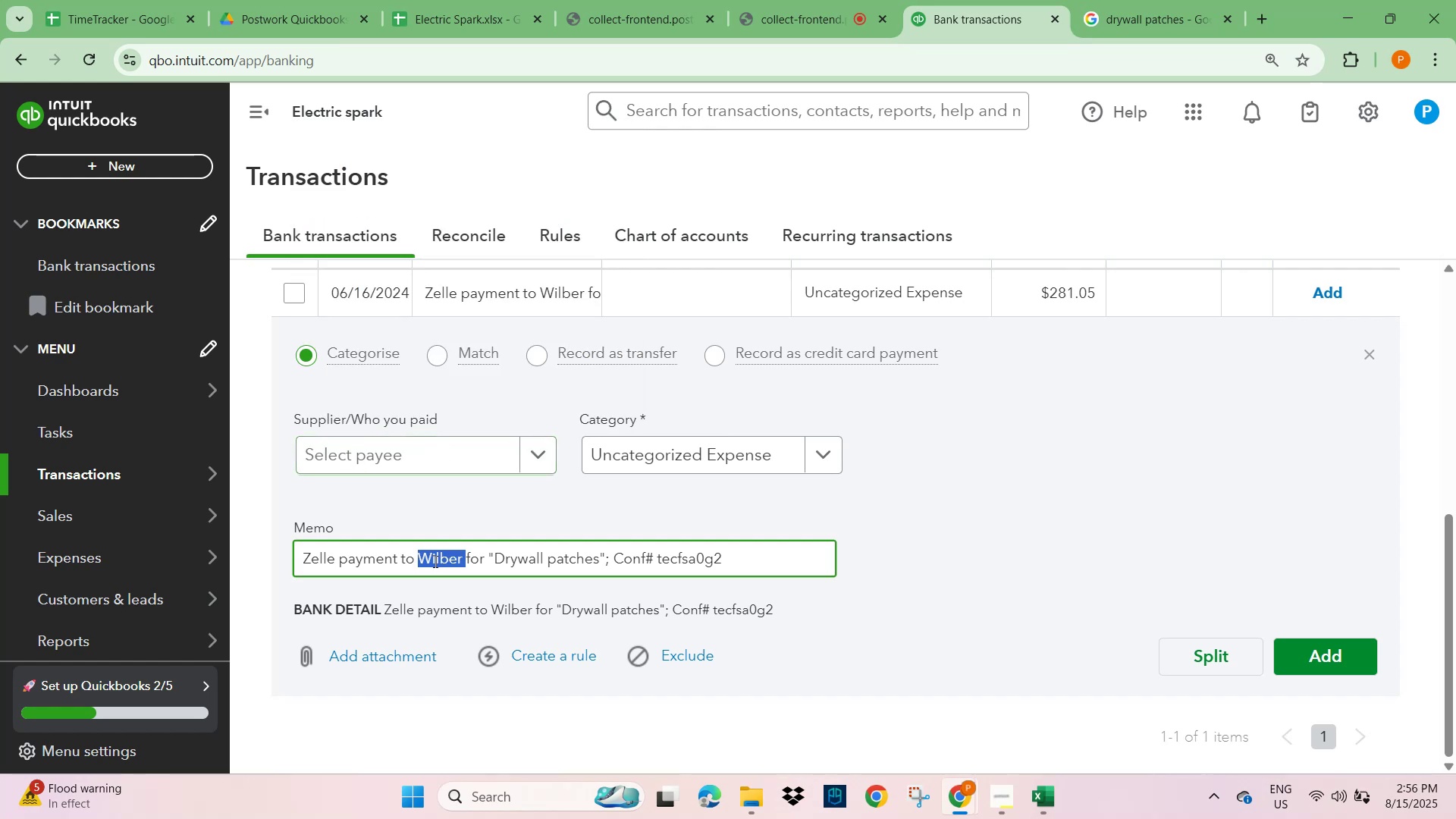 
key(Control+C)
 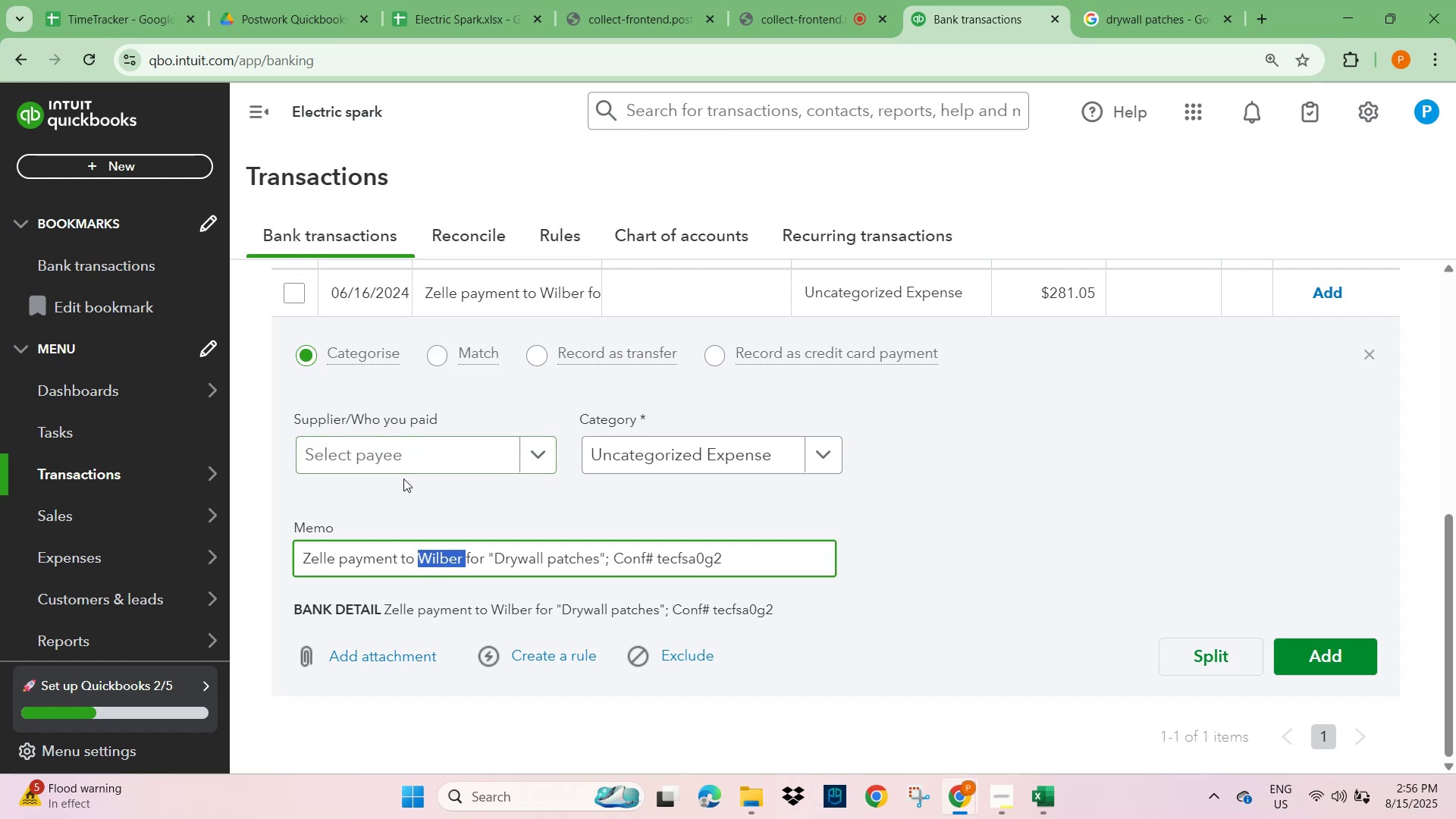 
left_click([398, 448])
 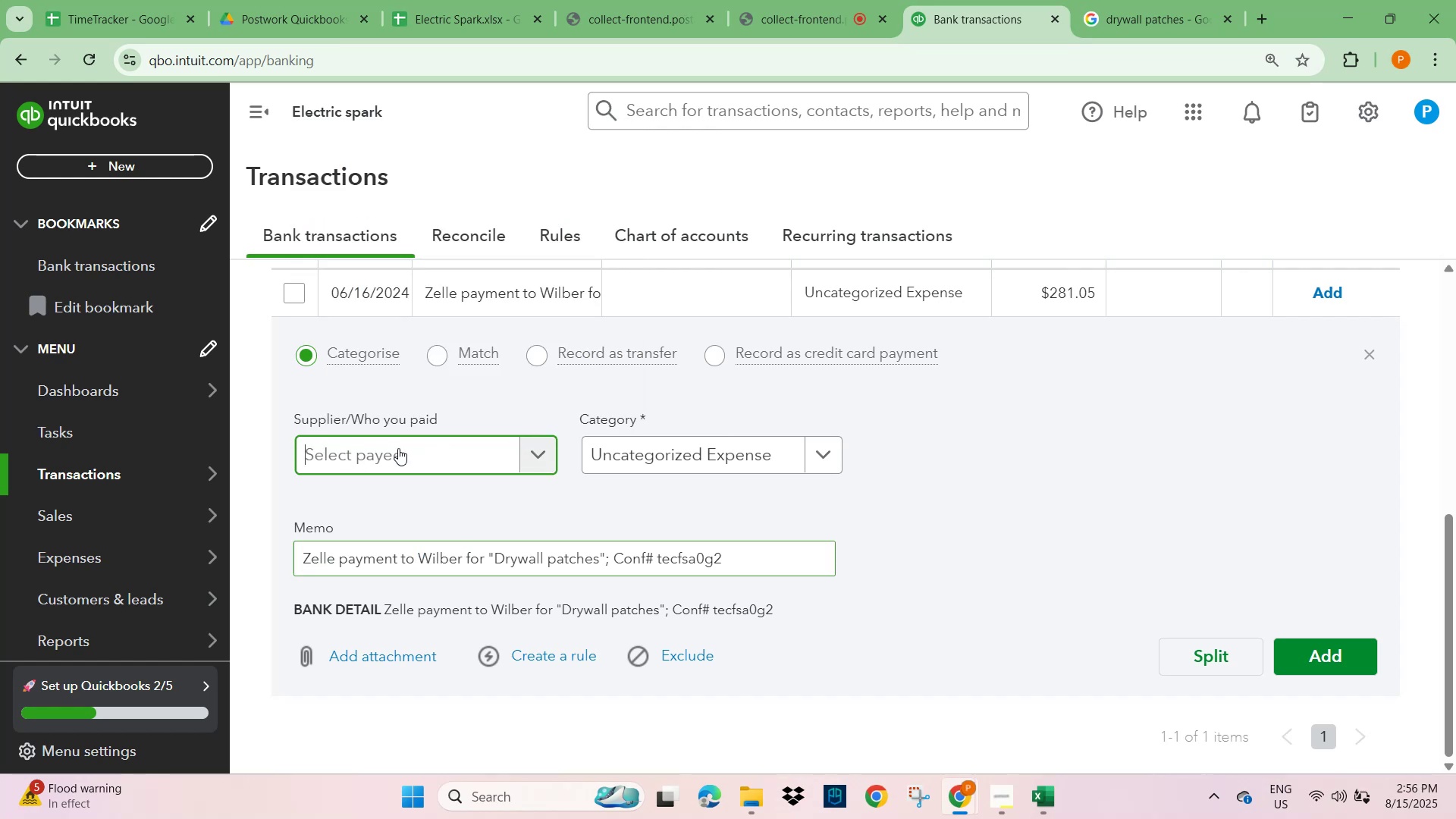 
key(Control+V)
 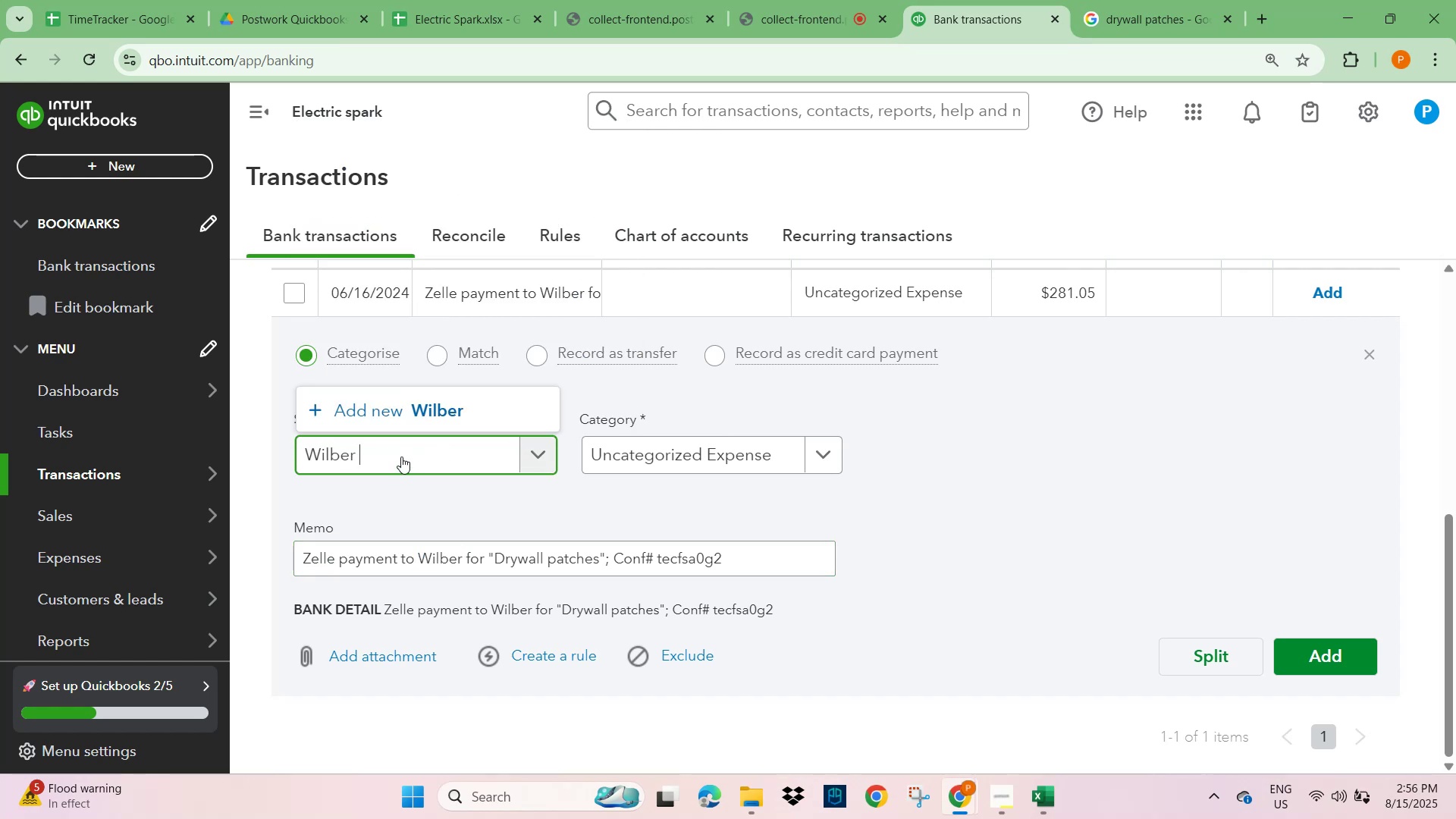 
left_click([421, 406])
 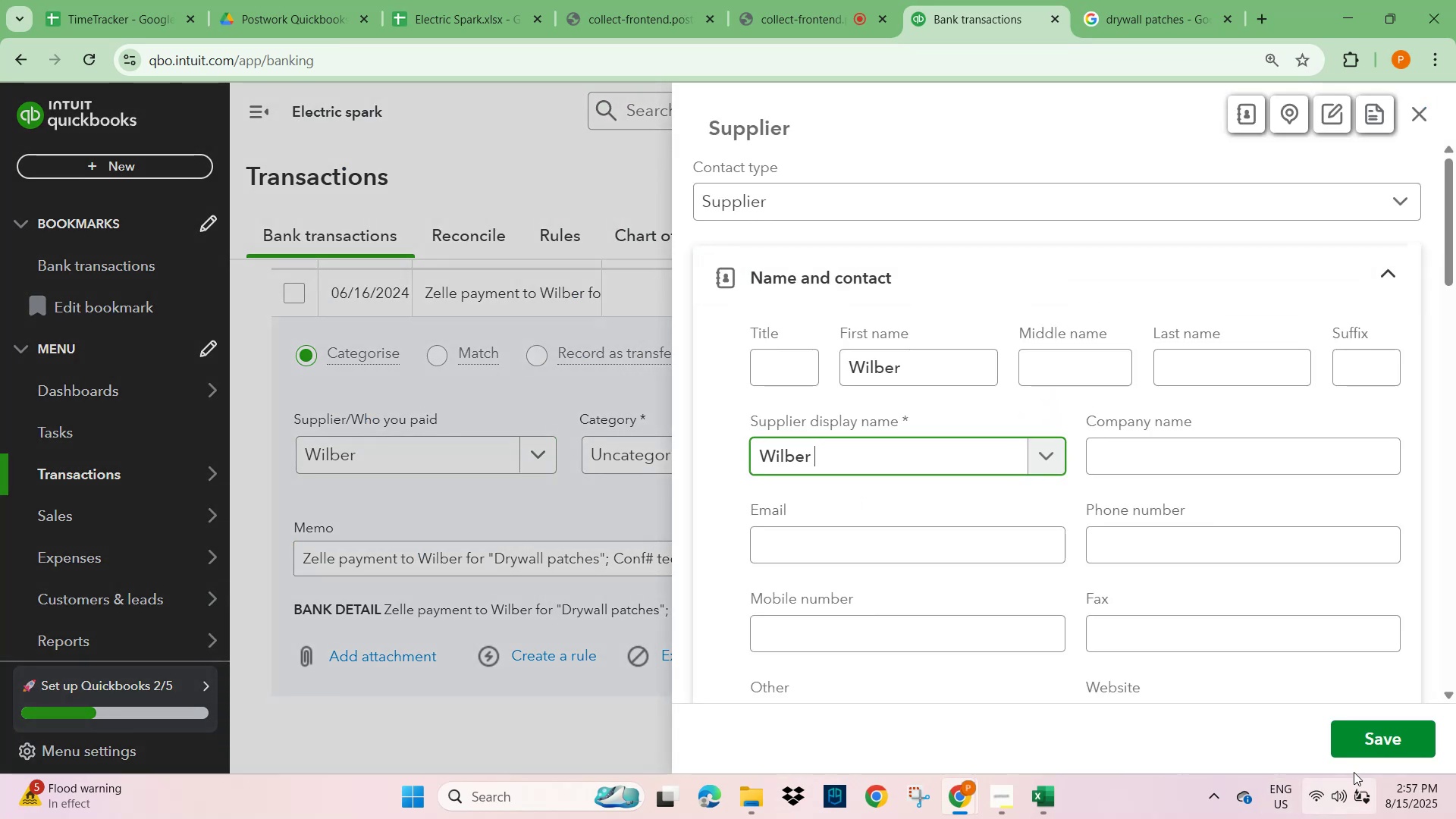 
left_click([1369, 742])
 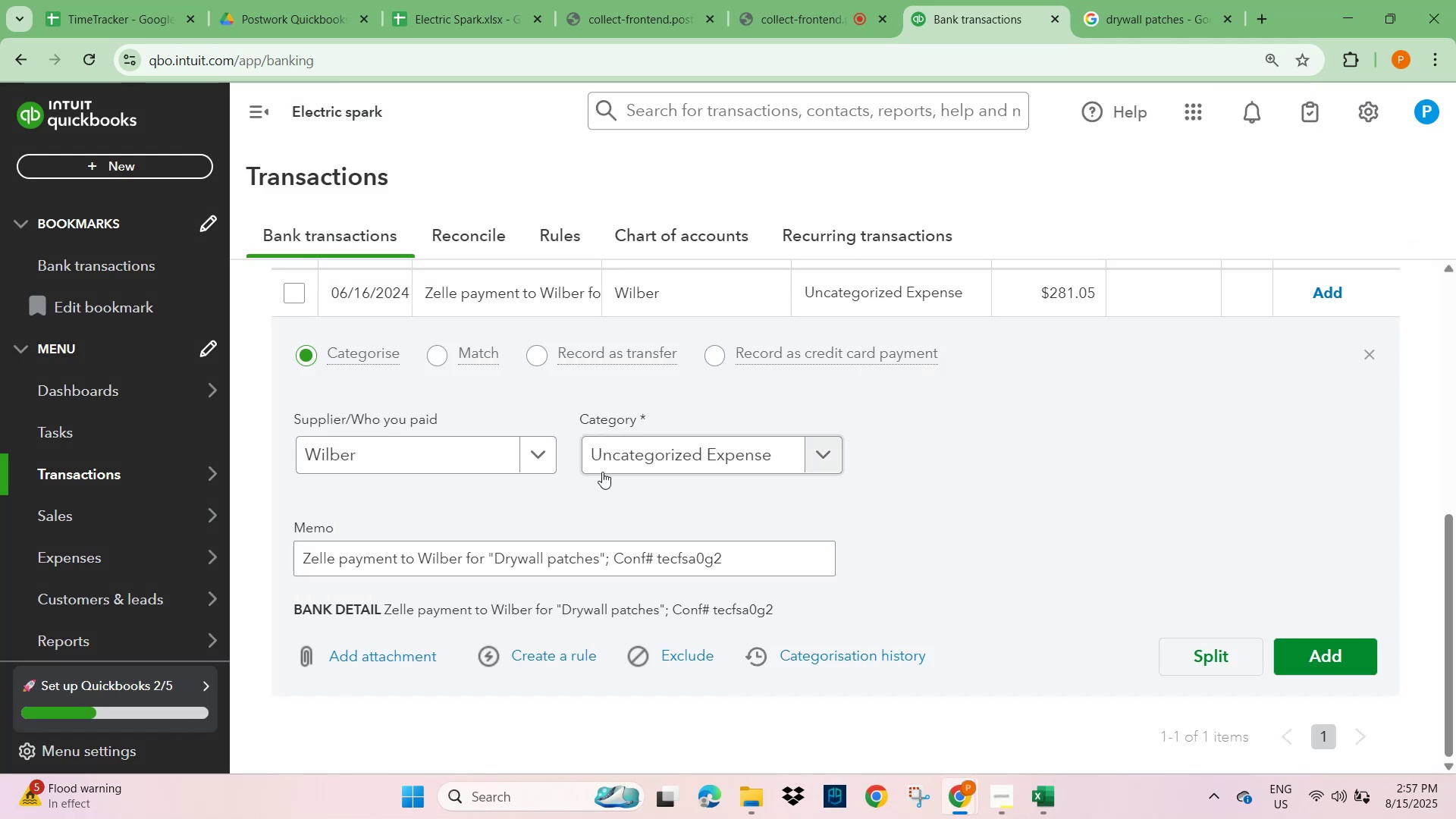 
left_click([623, 456])
 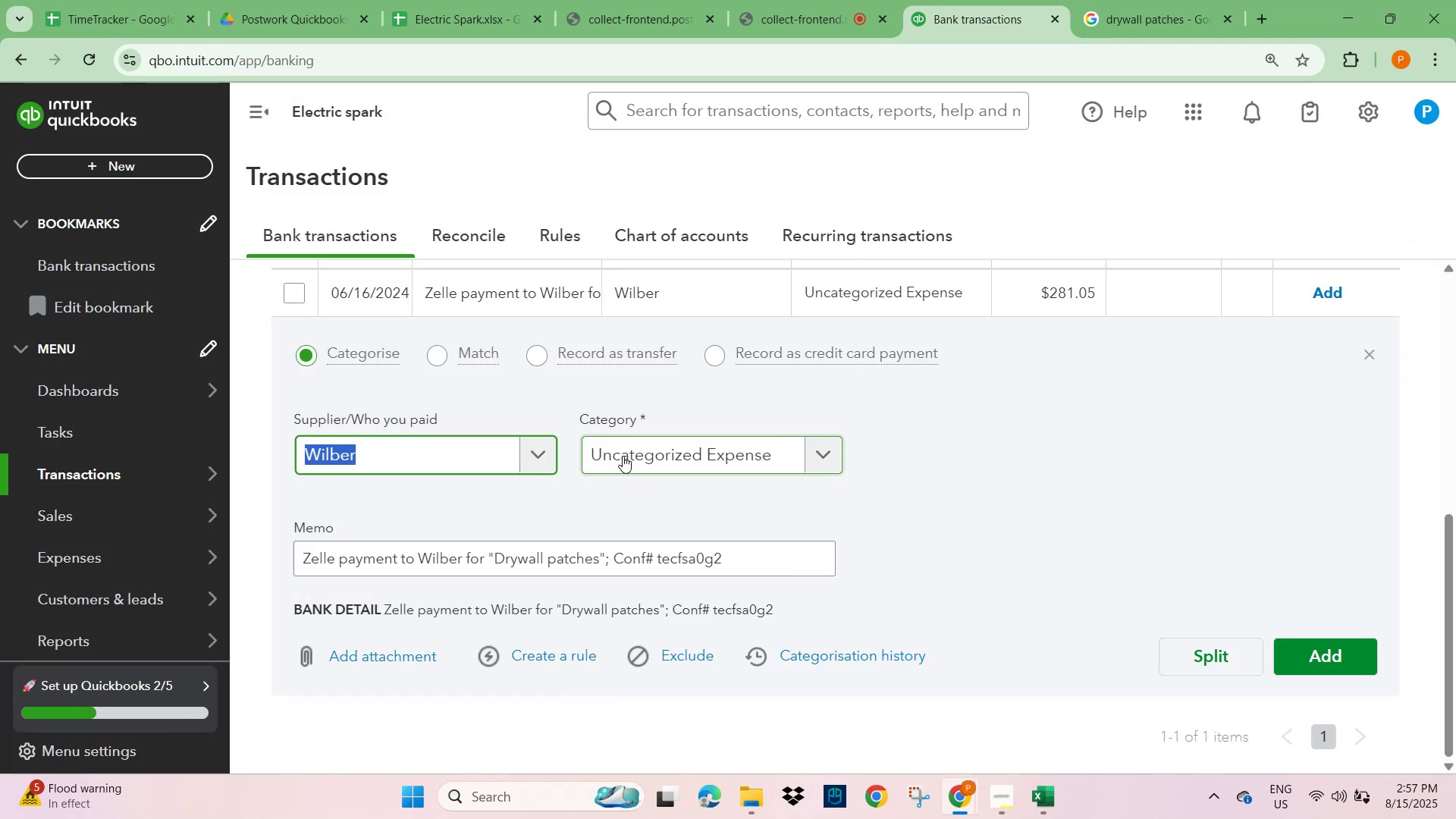 
type(re)
key(Backspace)
key(Backspace)
key(Backspace)
 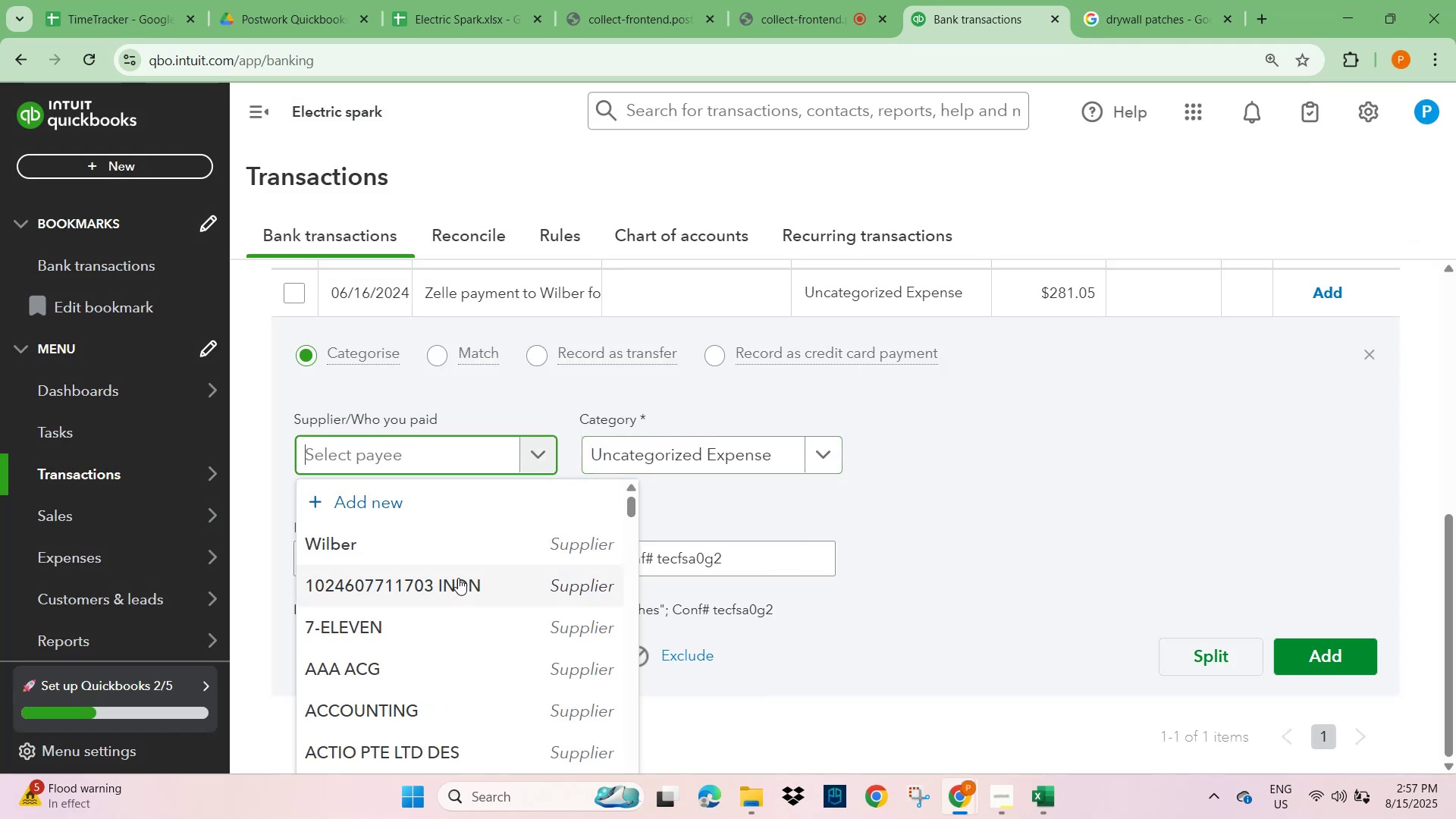 
left_click([427, 545])
 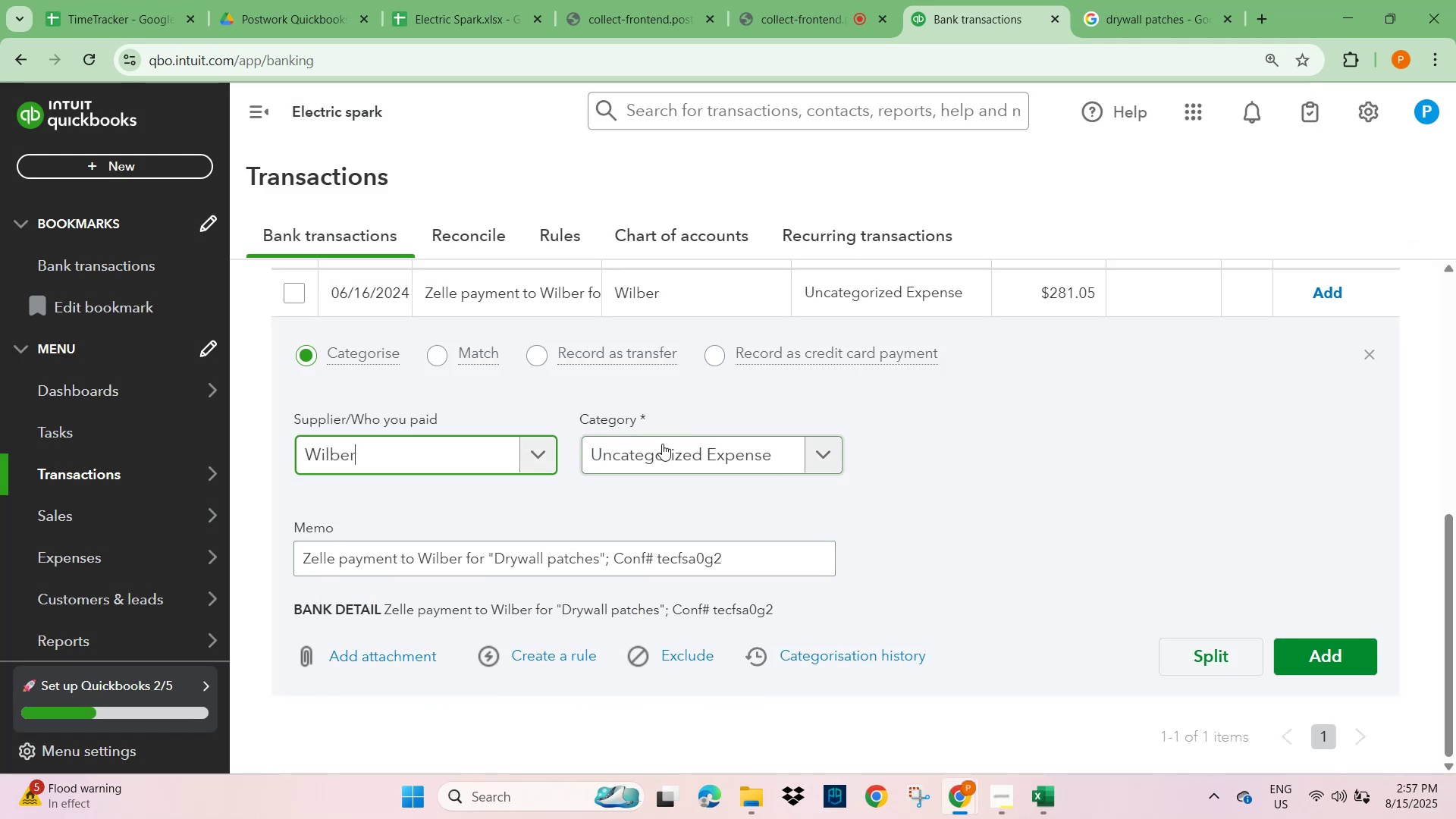 
left_click([673, 439])
 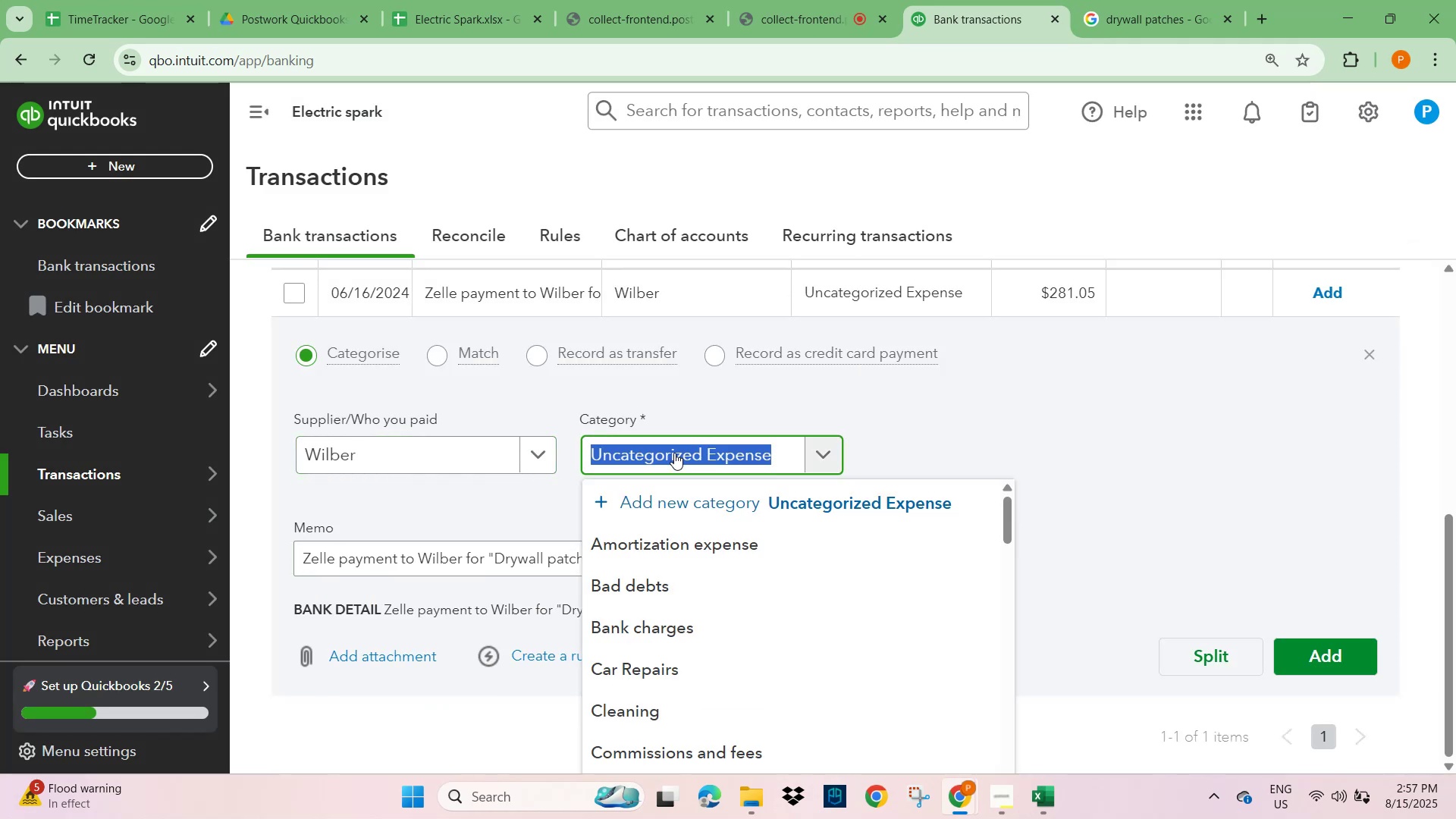 
type(repai)
 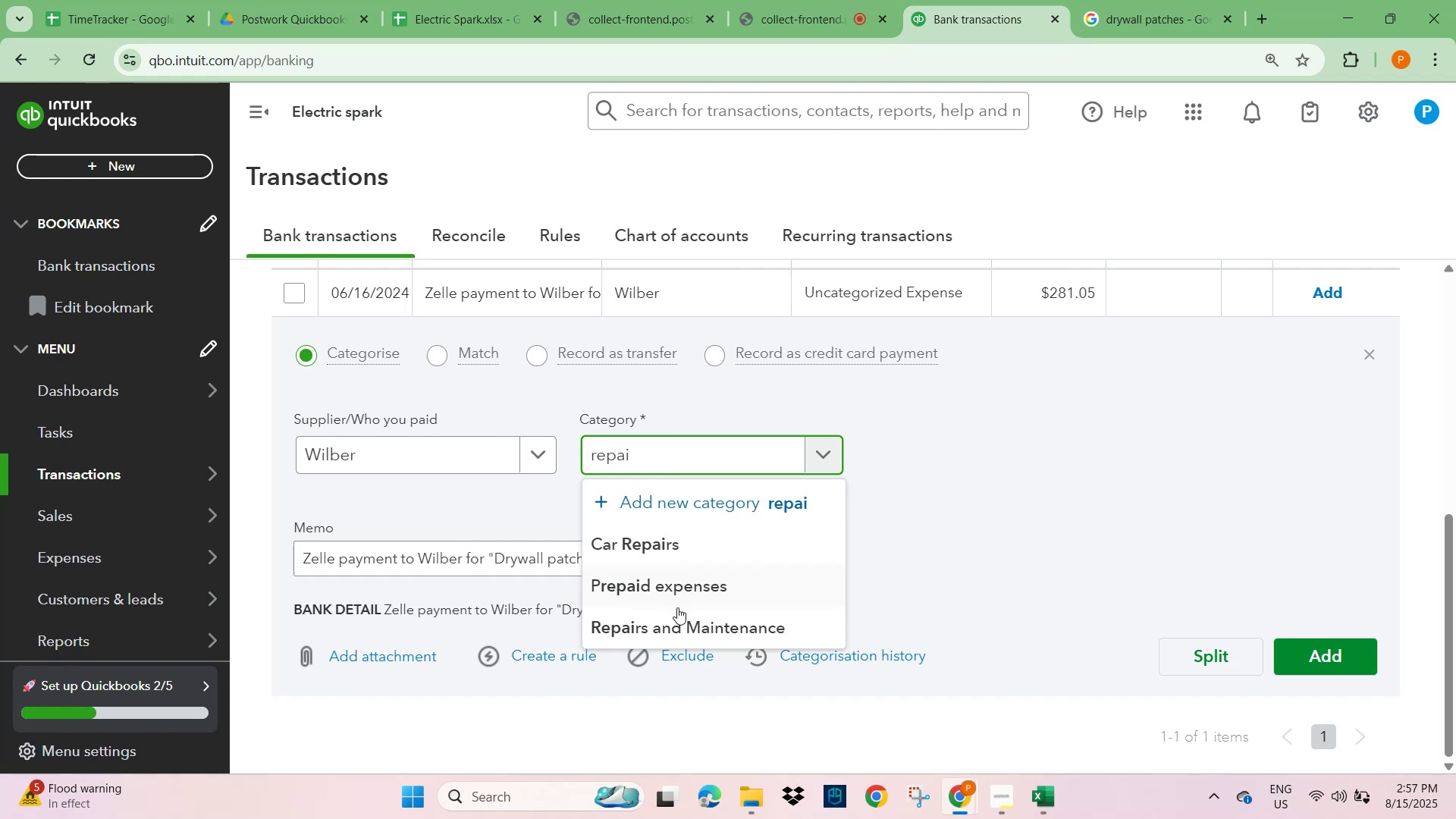 
left_click([676, 632])
 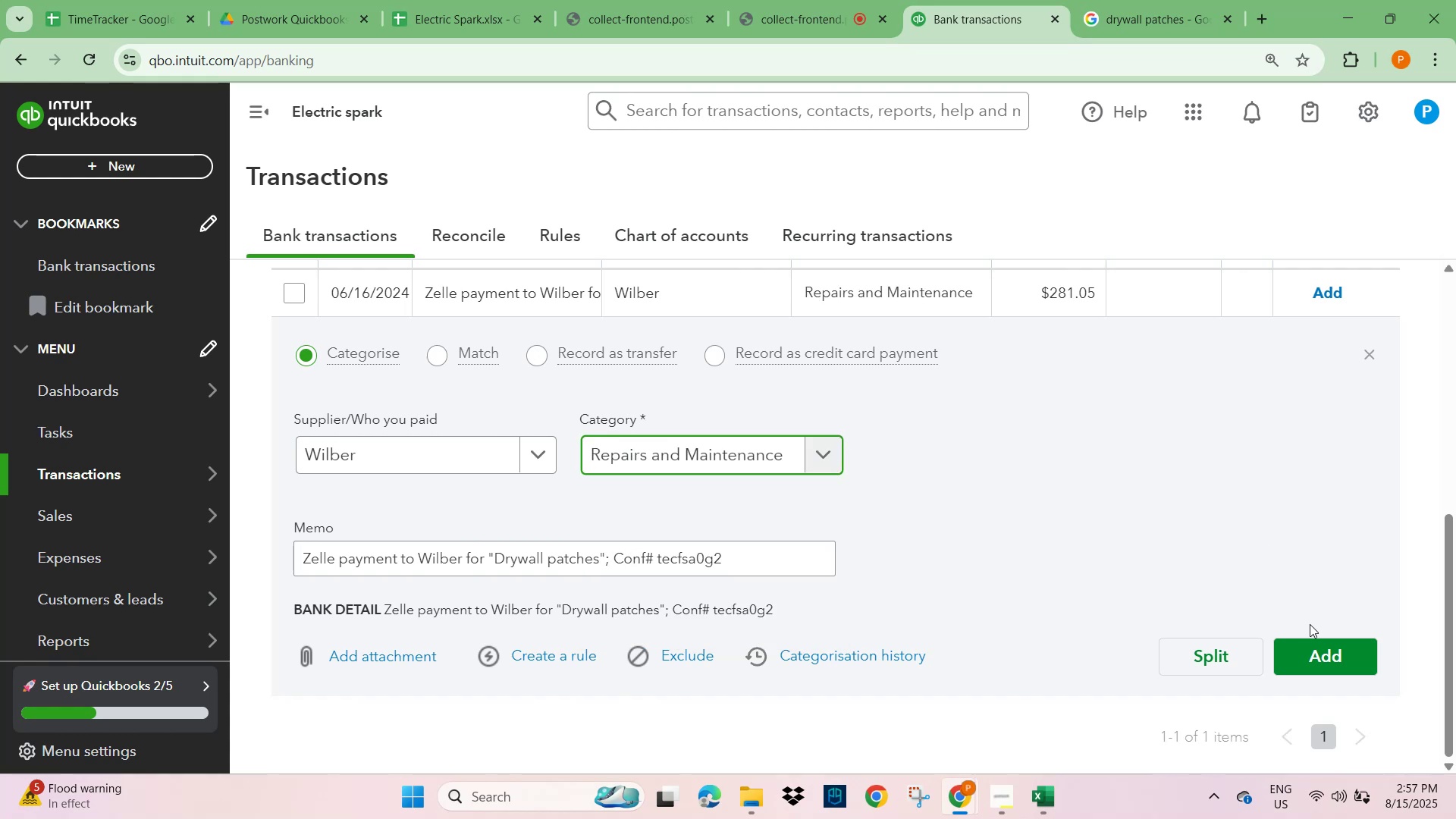 
left_click([1319, 656])
 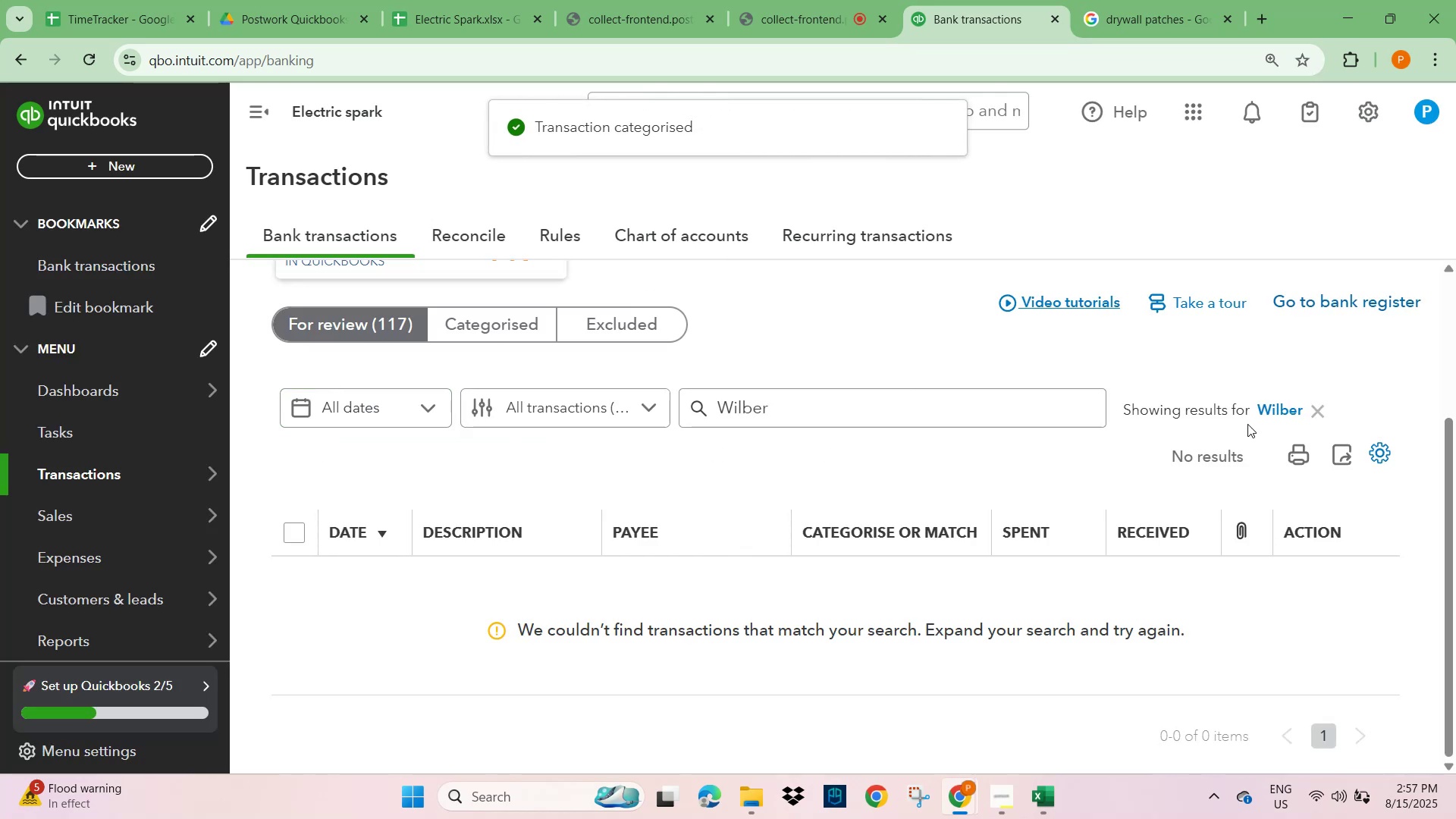 
left_click([1321, 408])
 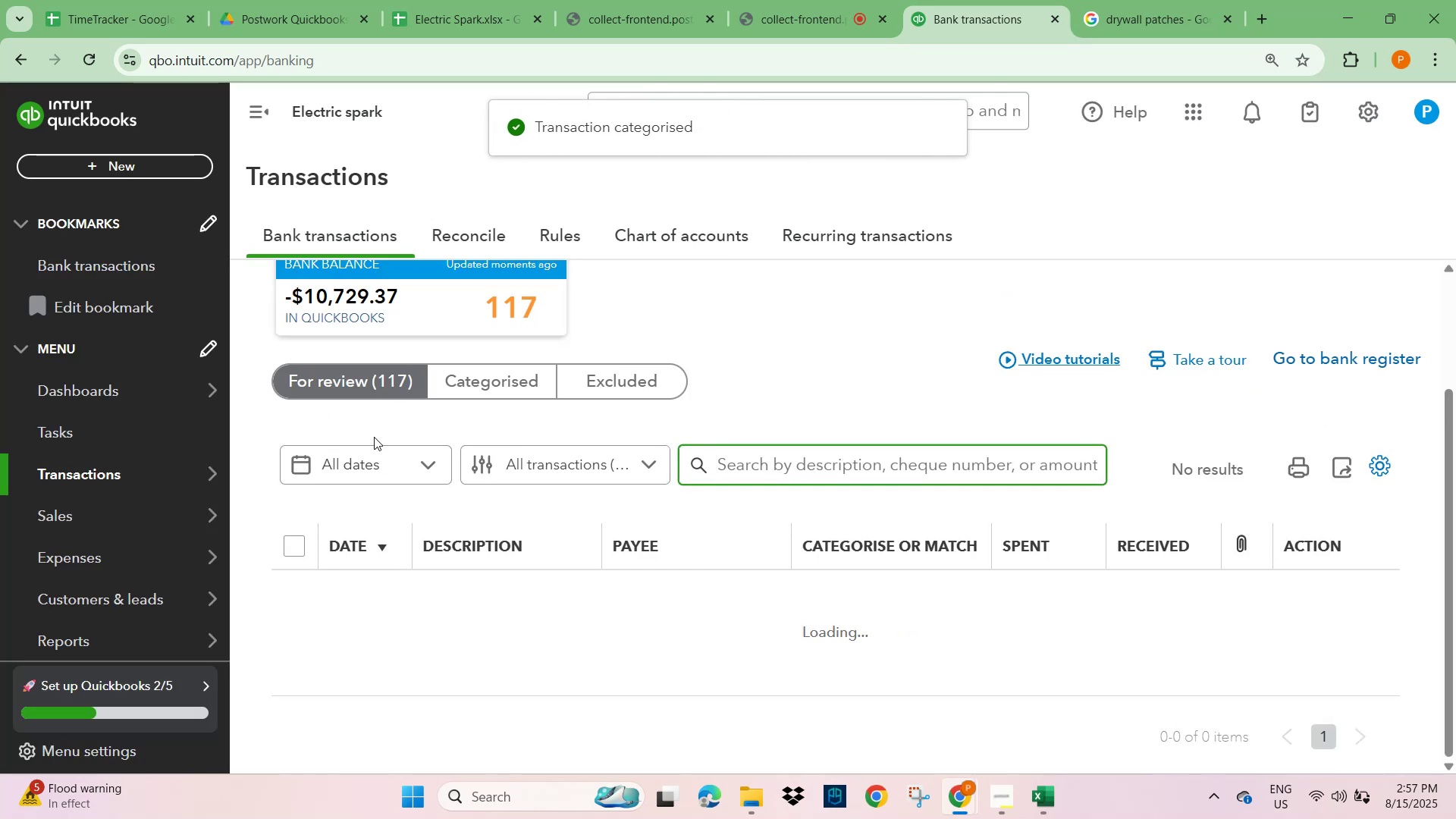 
left_click([344, 384])
 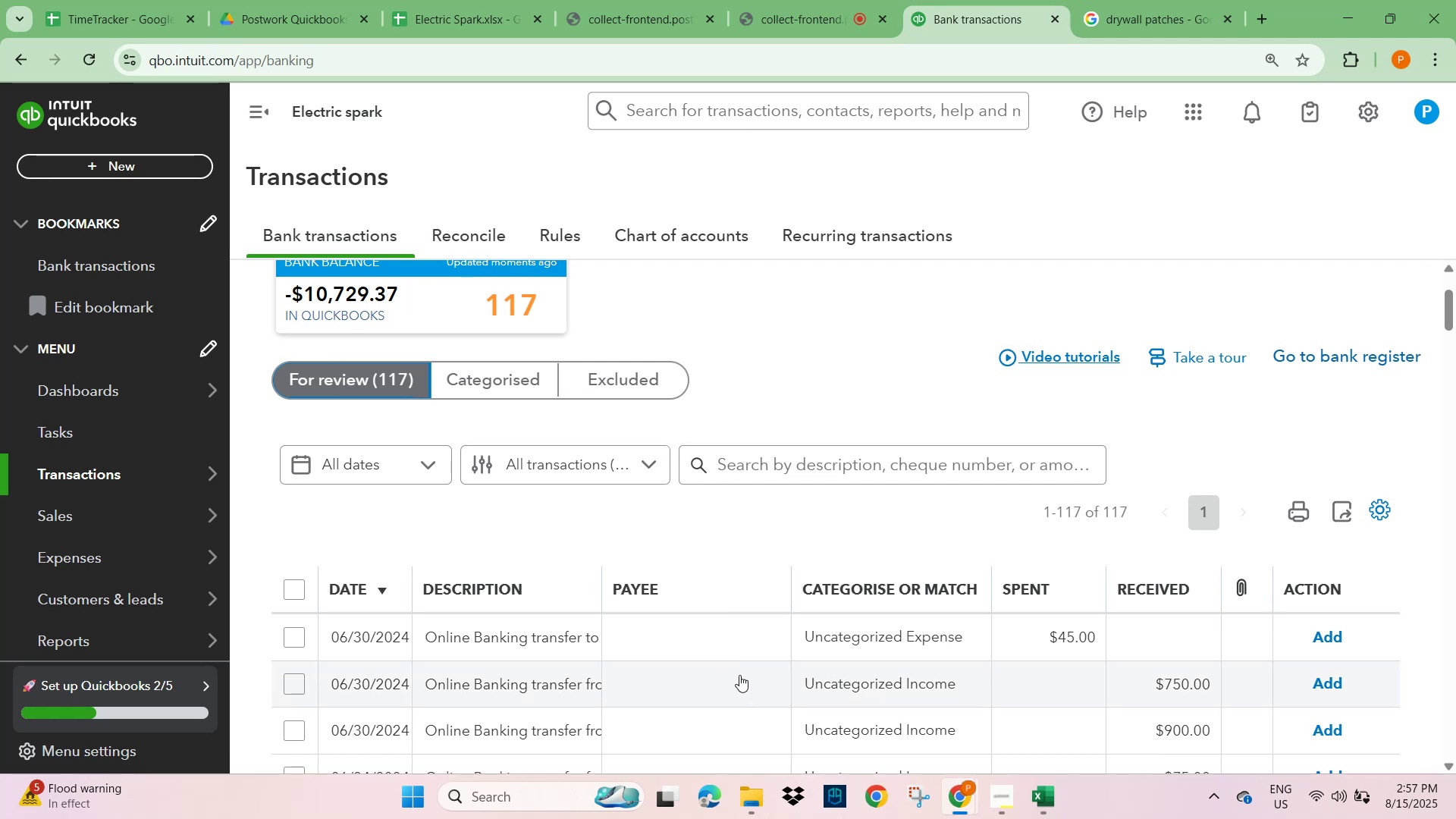 
wait(24.13)
 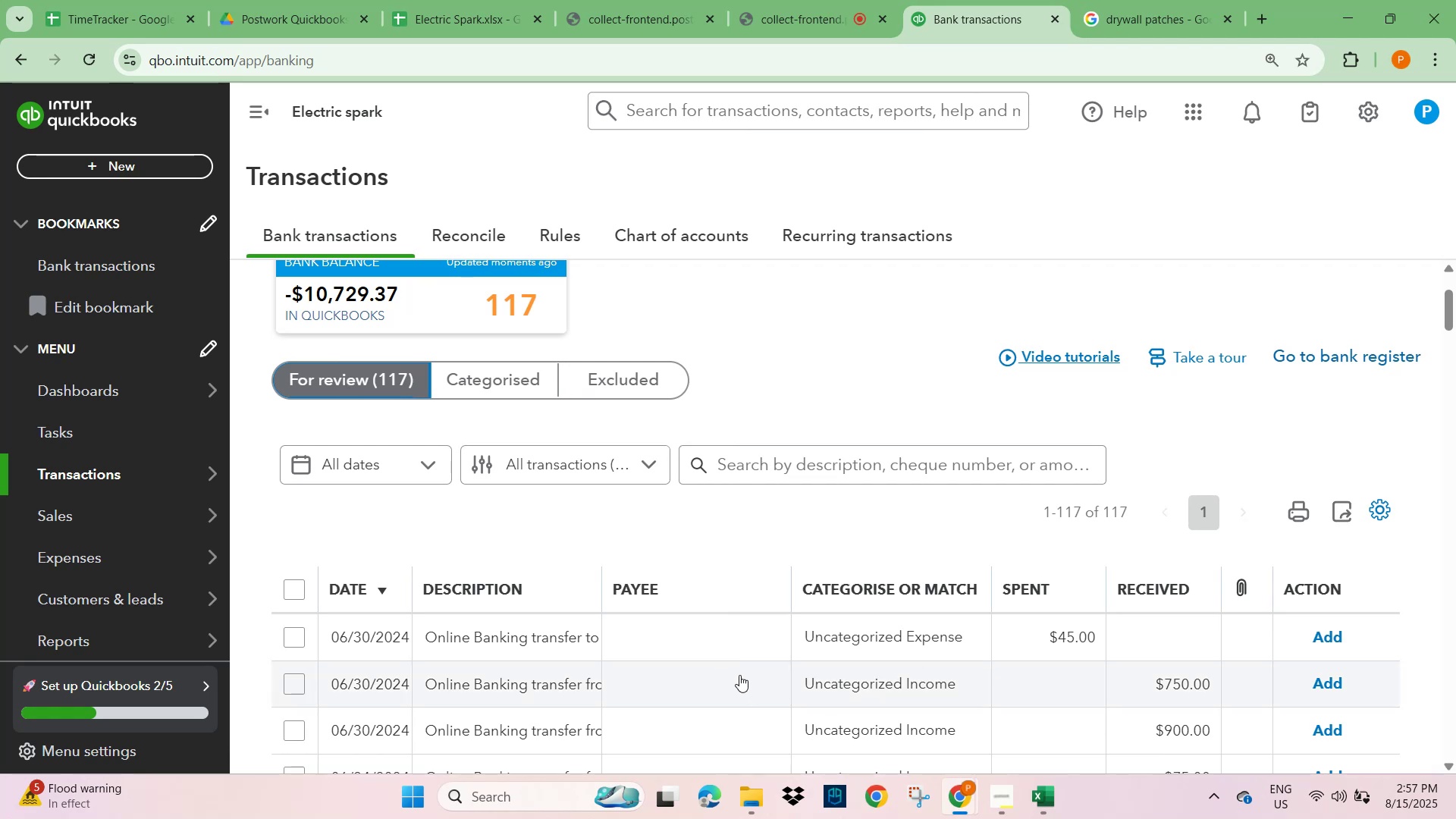 
scroll: coordinate [475, 500], scroll_direction: down, amount: 6.0
 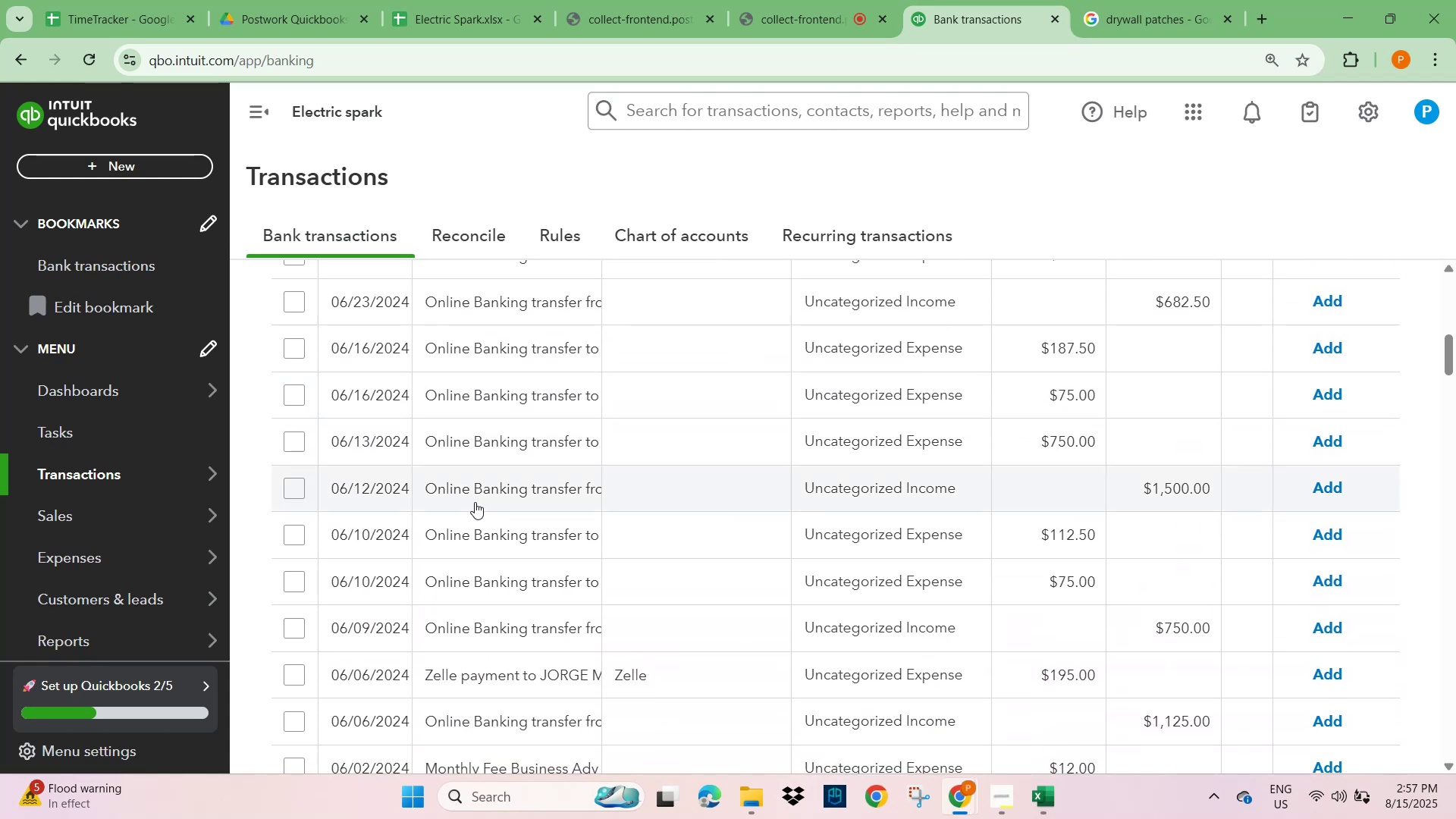 
left_click([476, 499])
 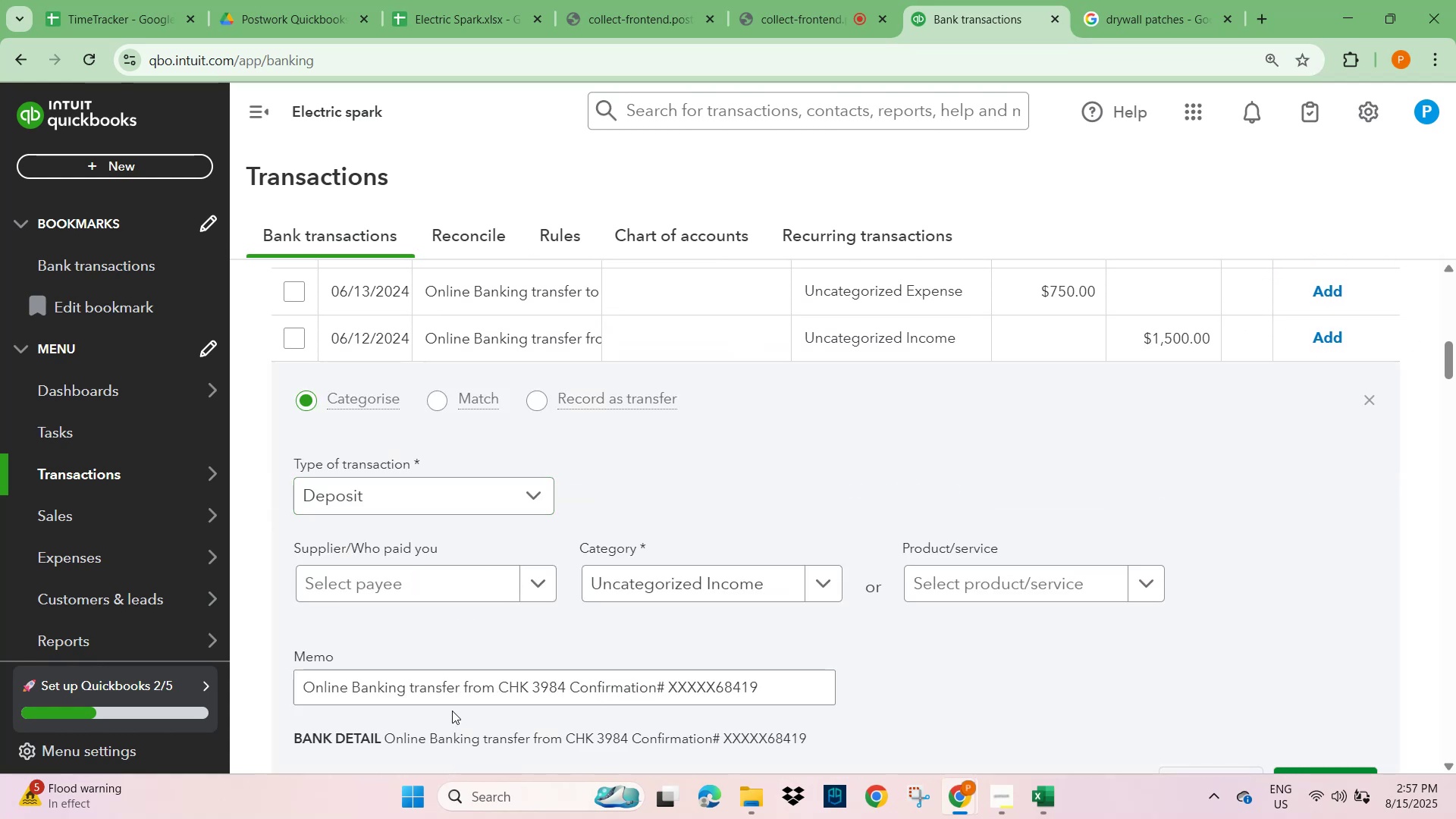 
scroll: coordinate [454, 685], scroll_direction: down, amount: 3.0
 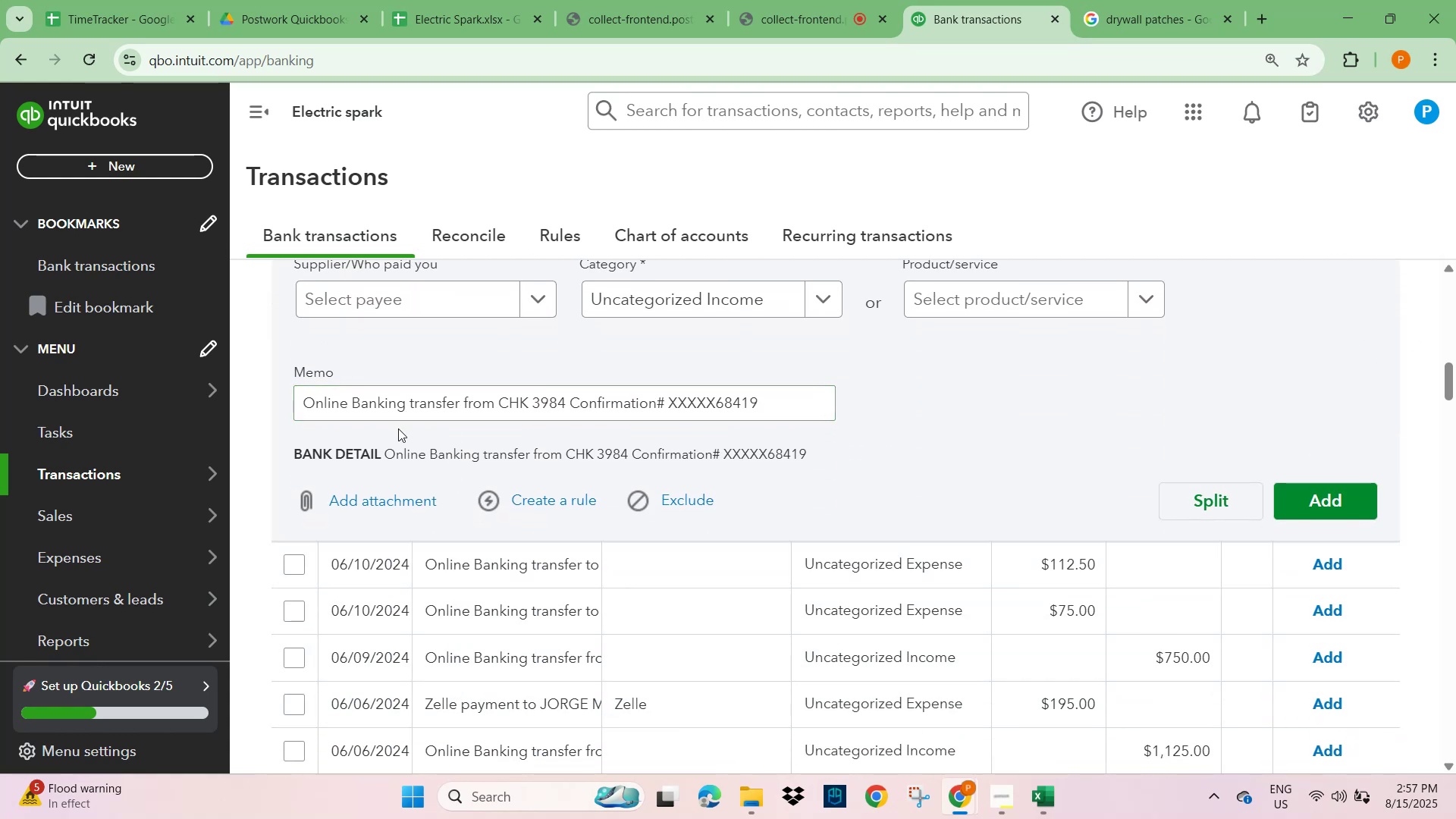 
left_click_drag(start_coordinate=[406, 408], to_coordinate=[291, 411])
 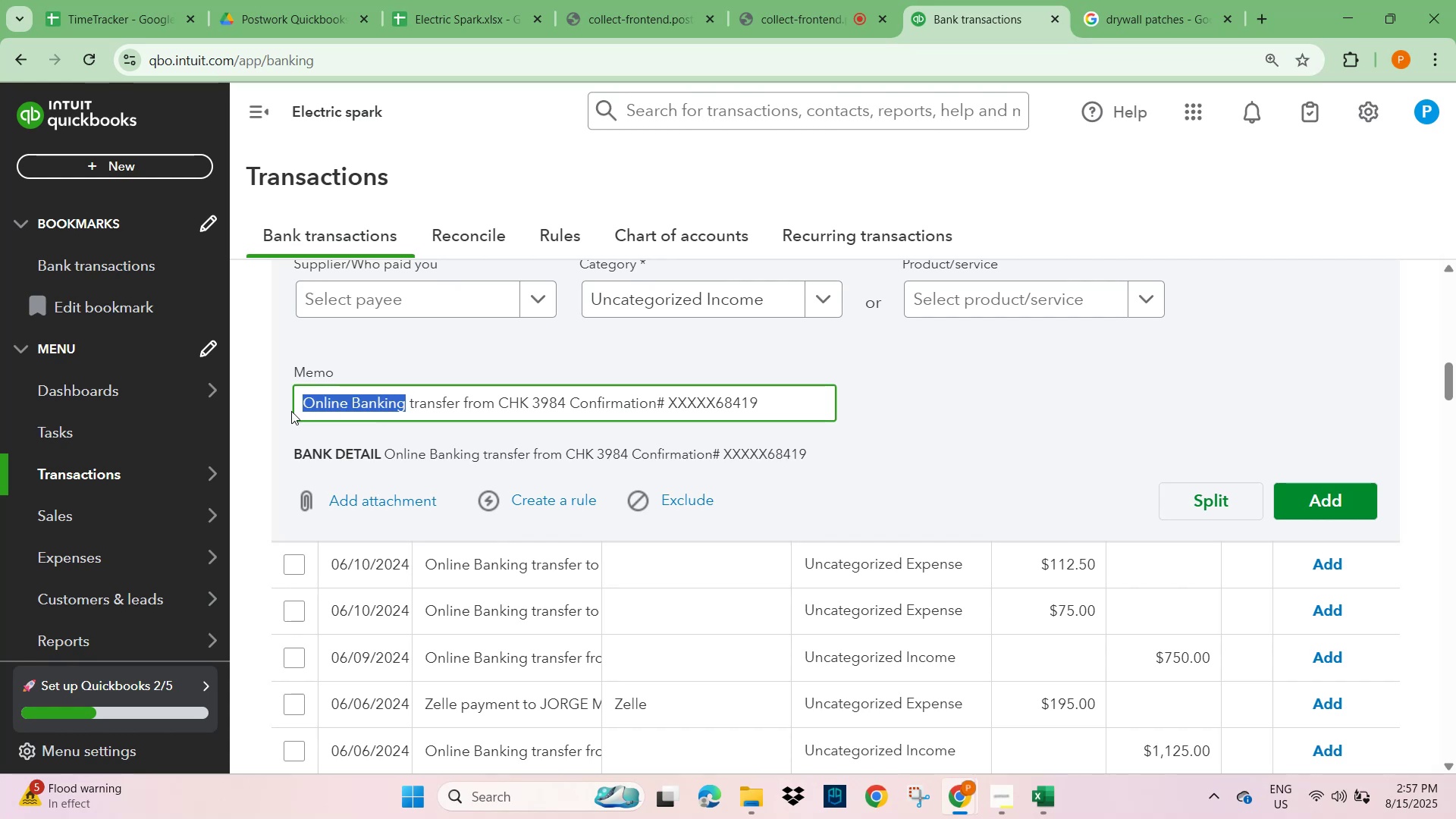 
key(Control+C)
 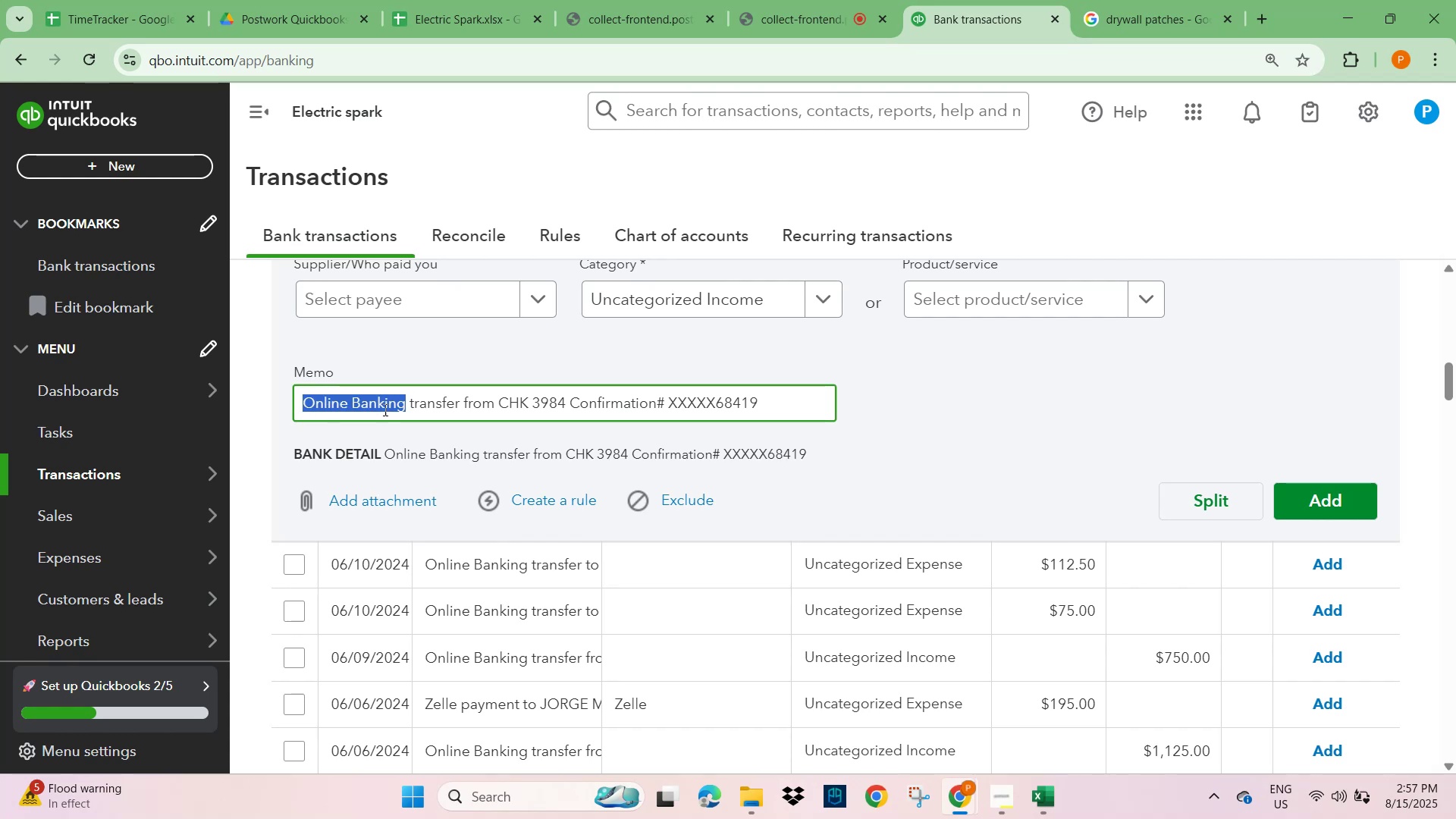 
scroll: coordinate [751, 459], scroll_direction: up, amount: 12.0
 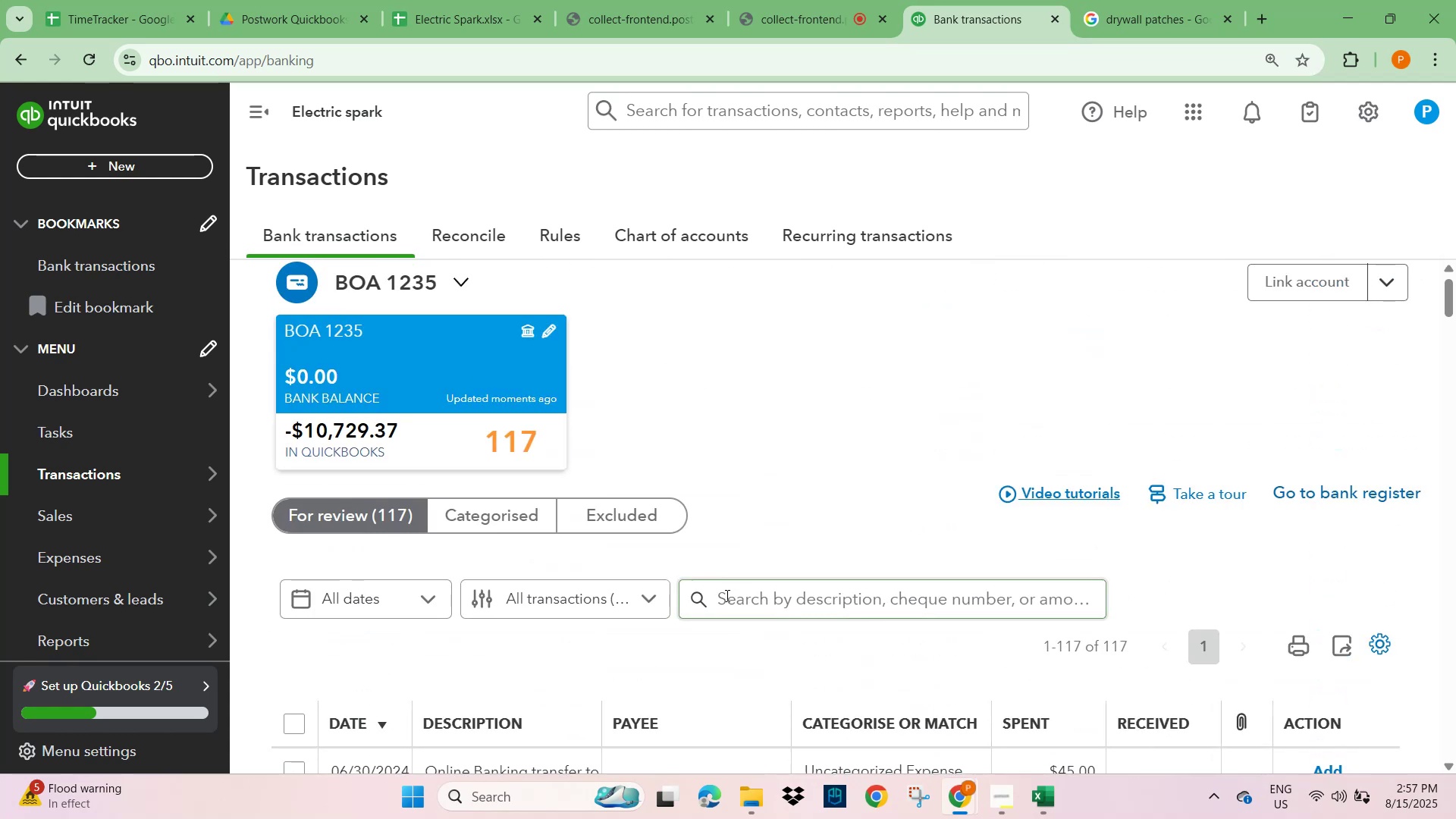 
key(Control+V)
 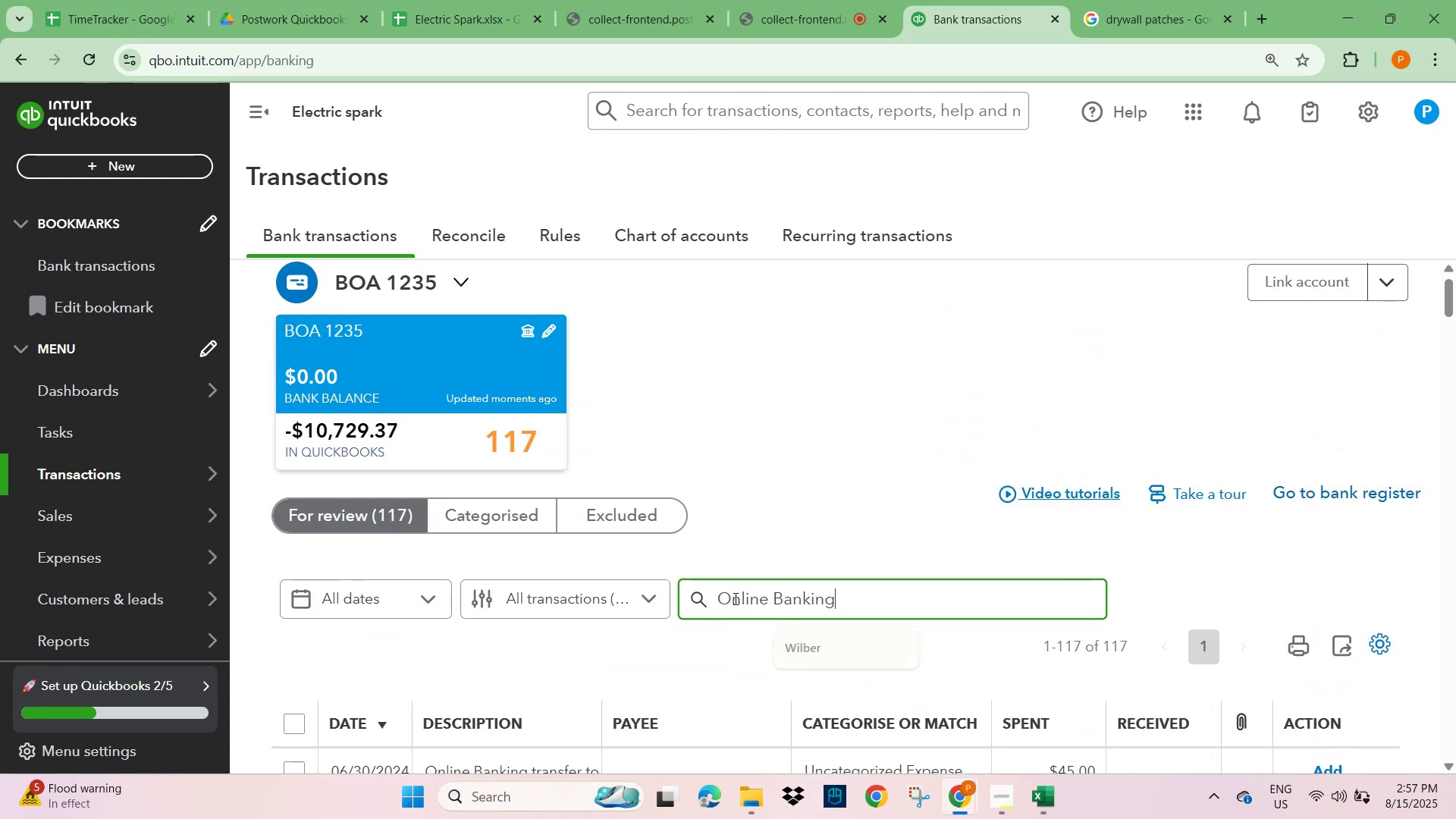 
key(NumpadEnter)
 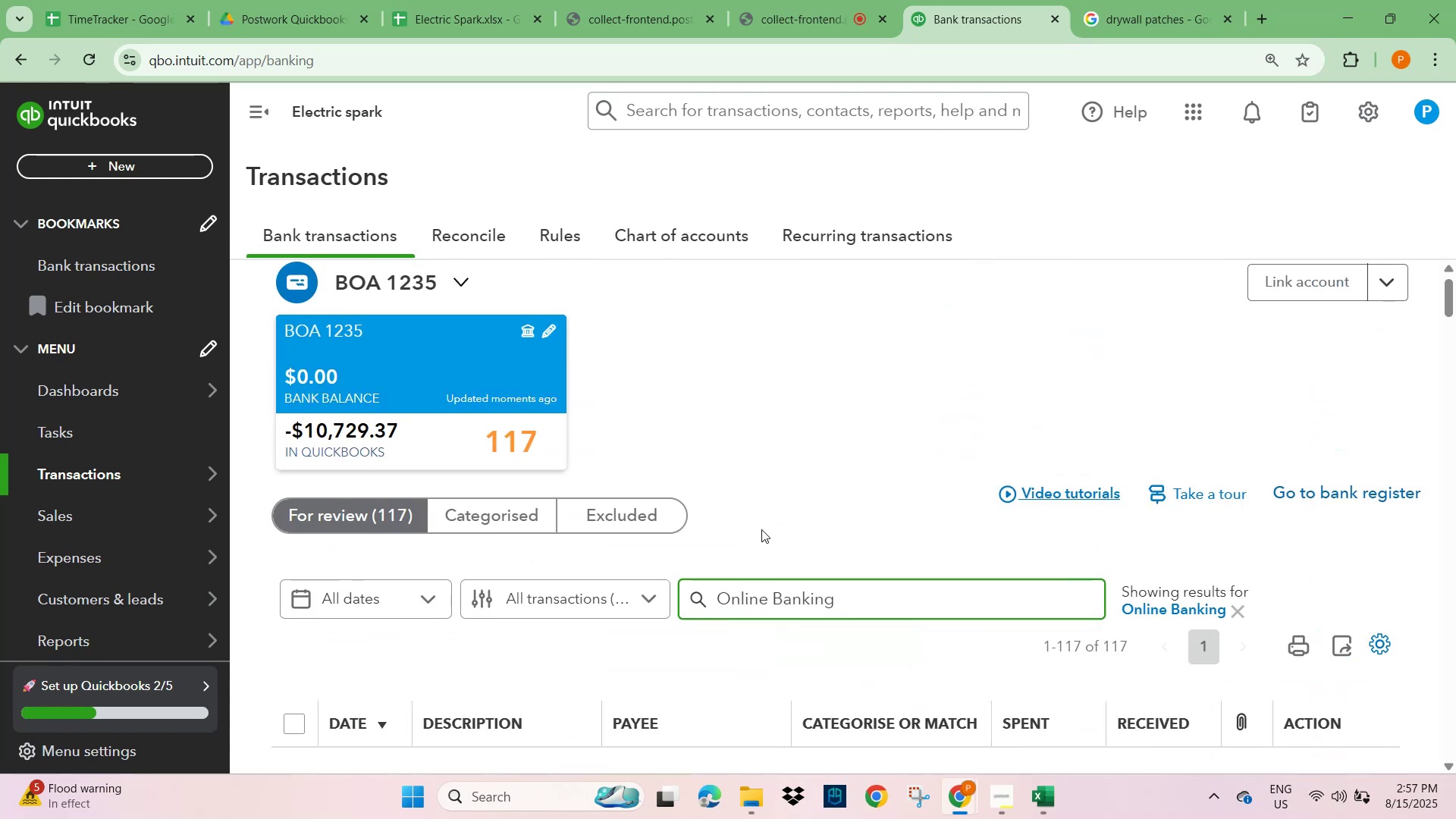 
scroll: coordinate [786, 538], scroll_direction: down, amount: 7.0
 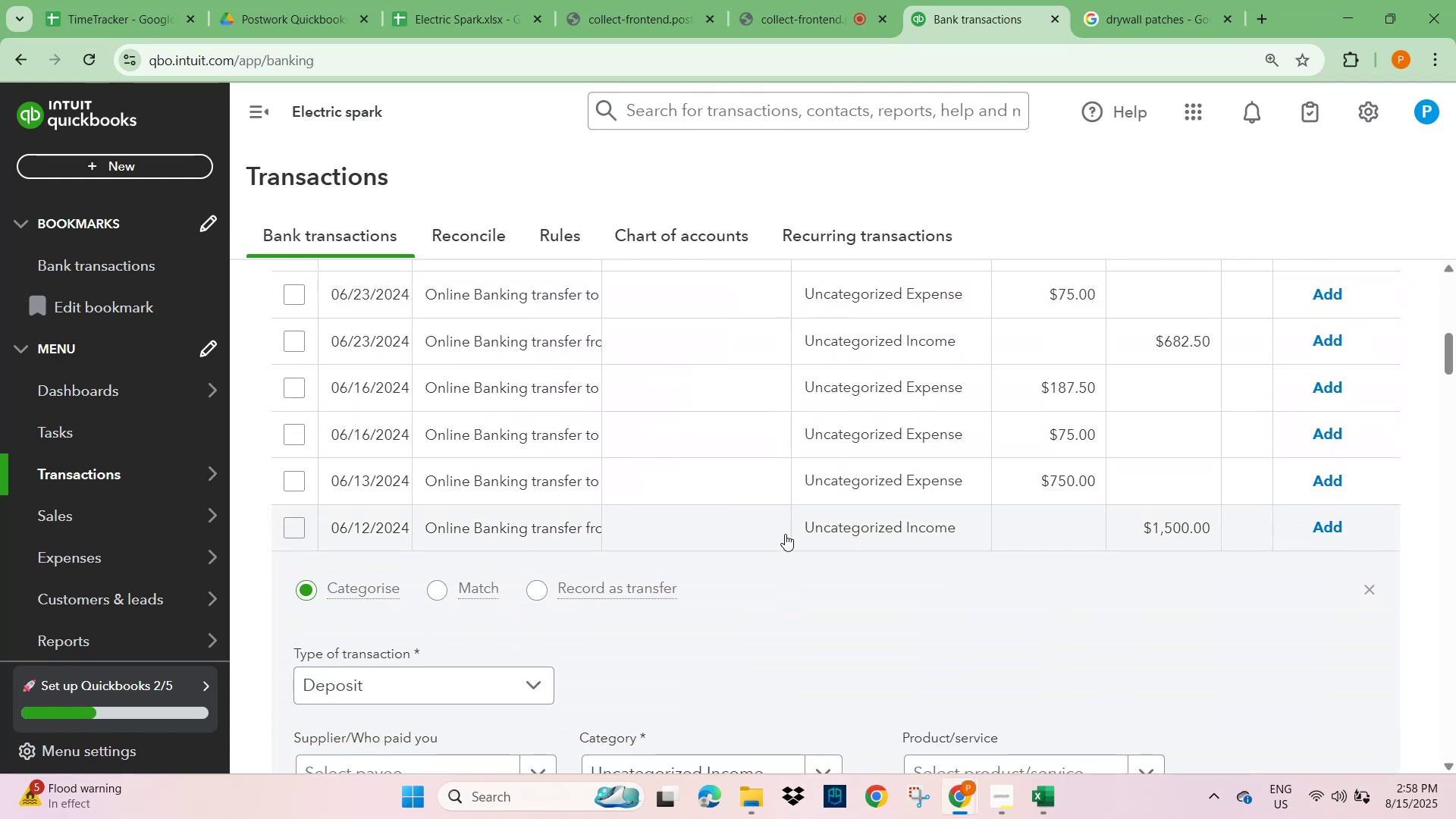 
scroll: coordinate [352, 268], scroll_direction: up, amount: 9.0
 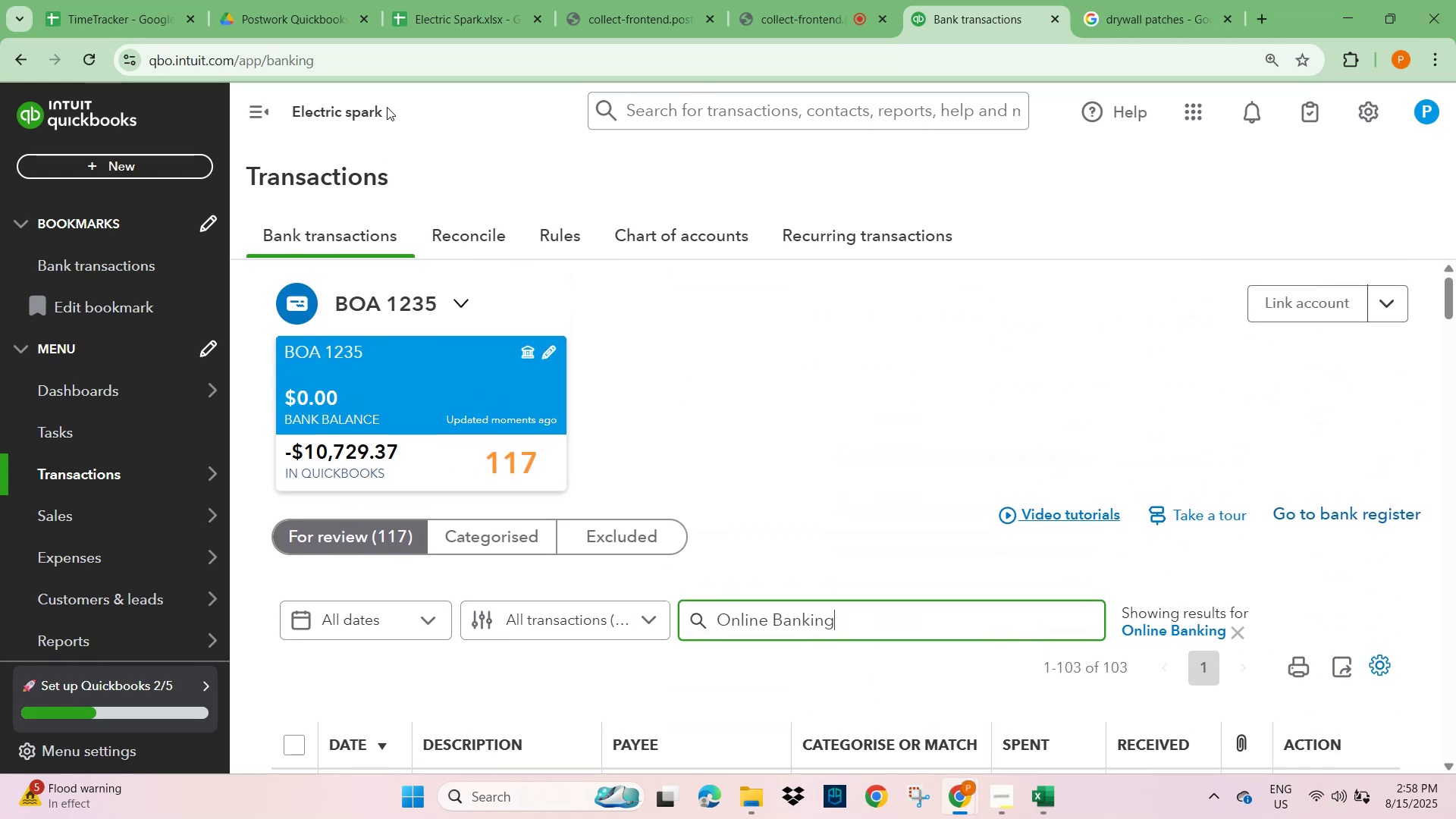 
left_click_drag(start_coordinate=[387, 105], to_coordinate=[285, 121])
 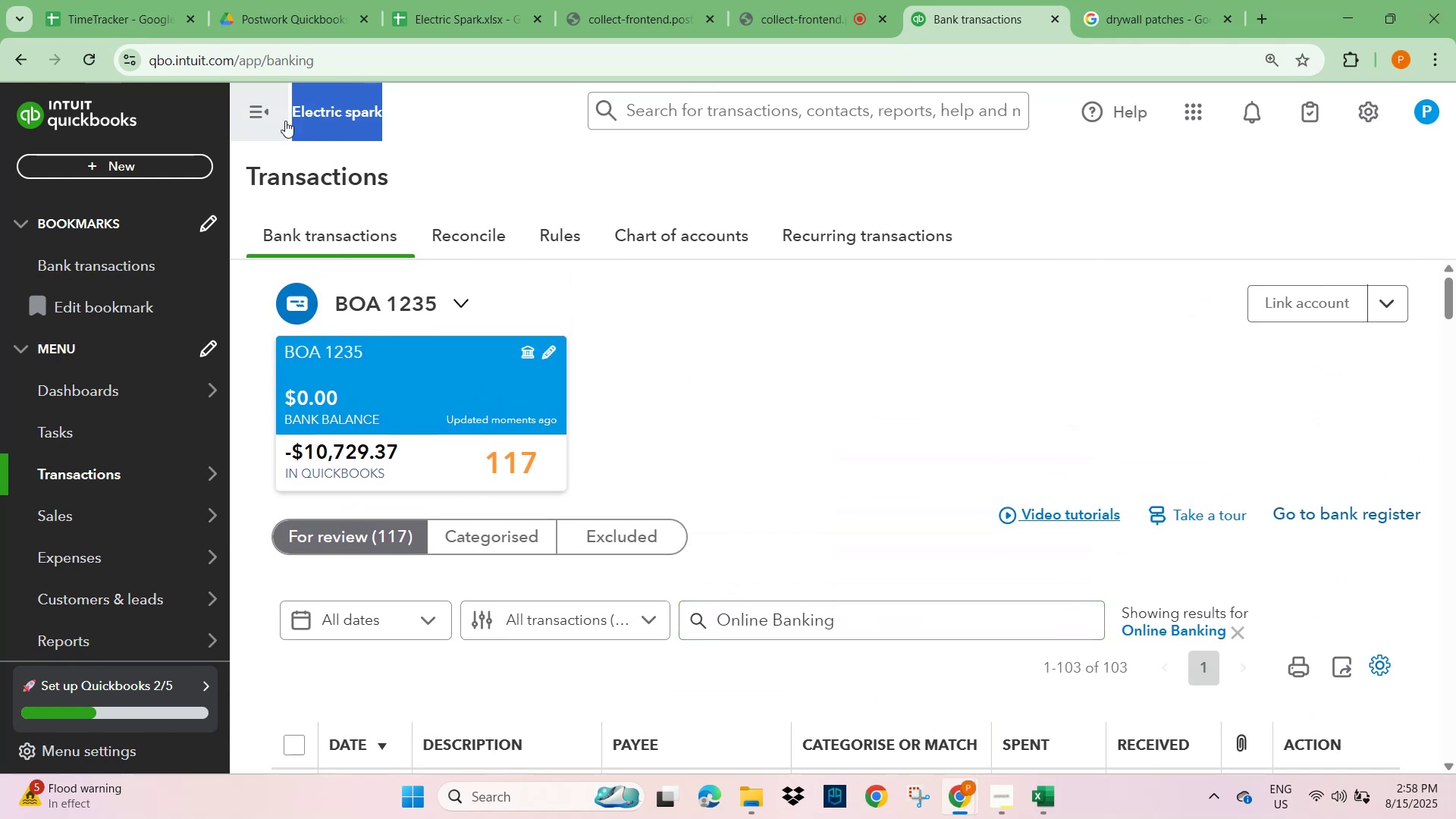 
key(Control+C)
 